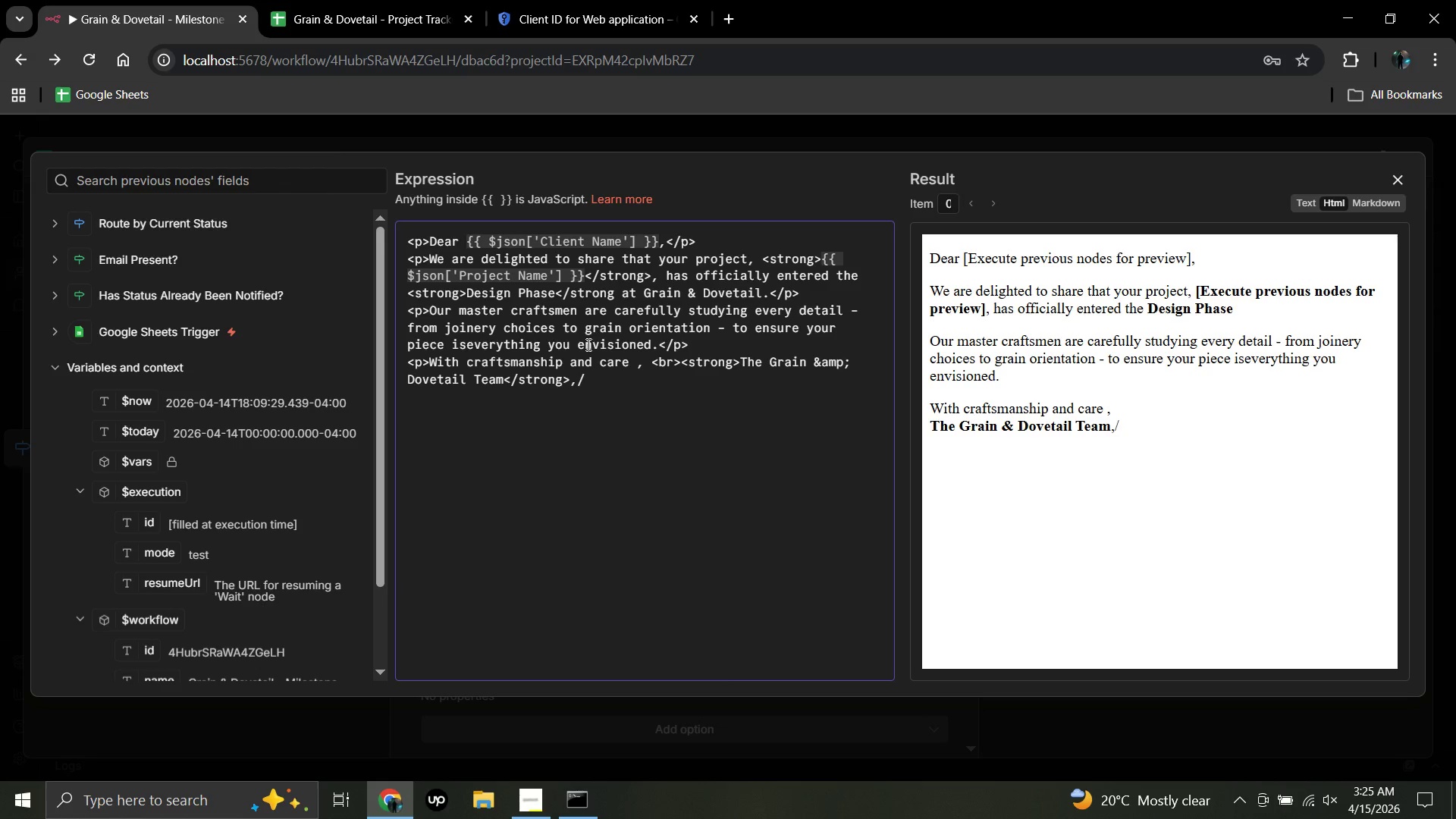 
key(P)
 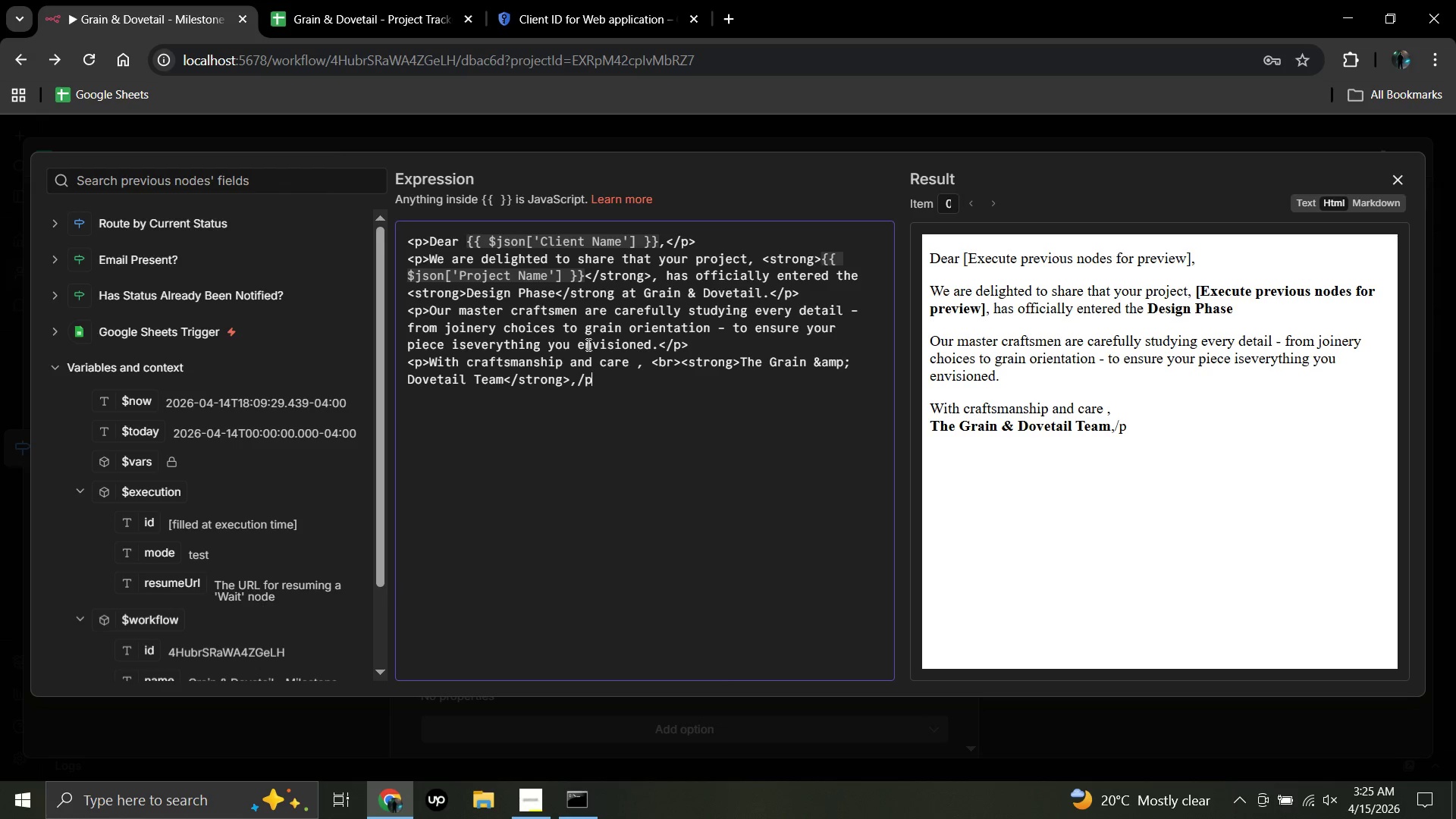 
key(Shift+Period)
 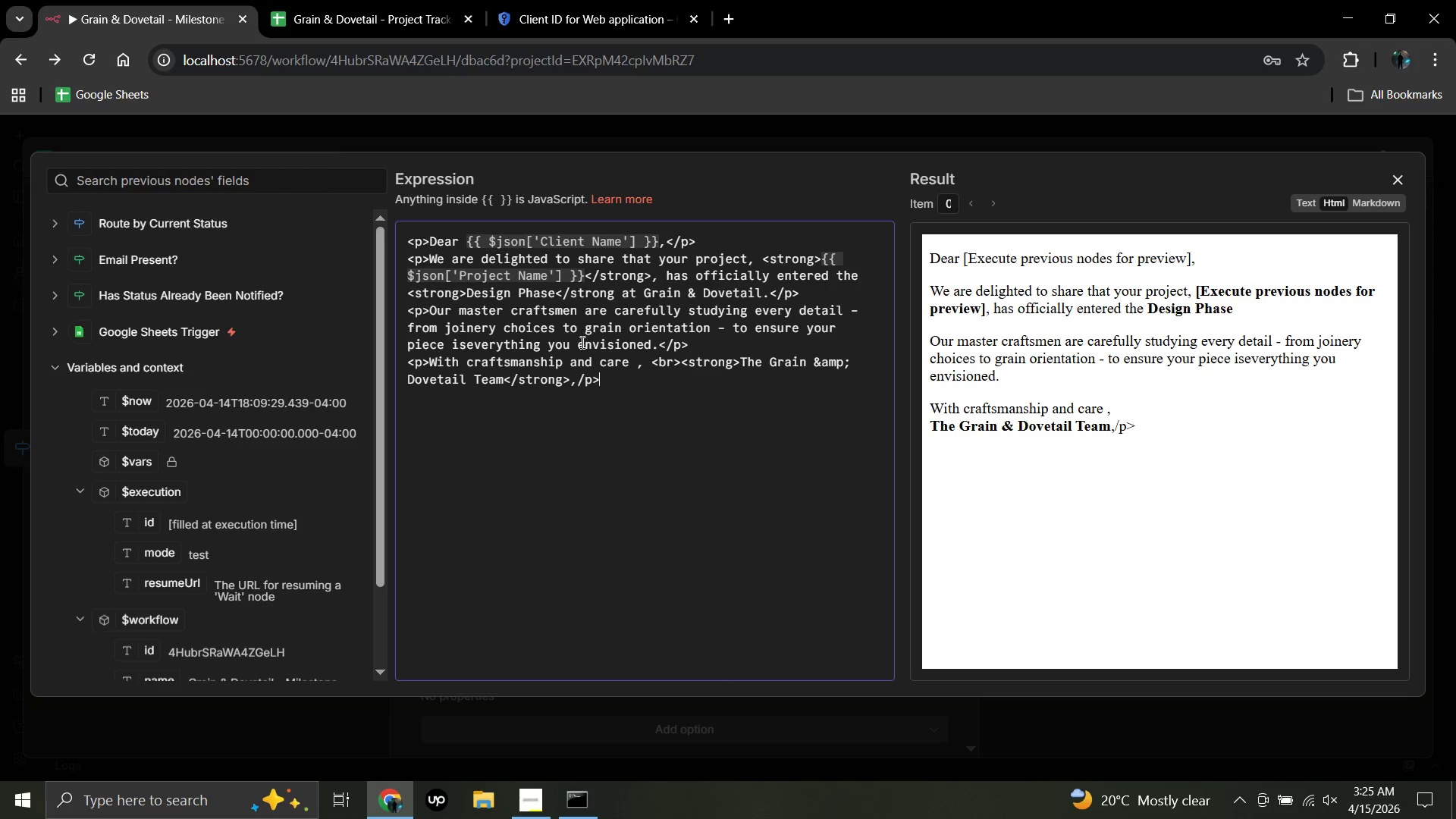 
wait(18.77)
 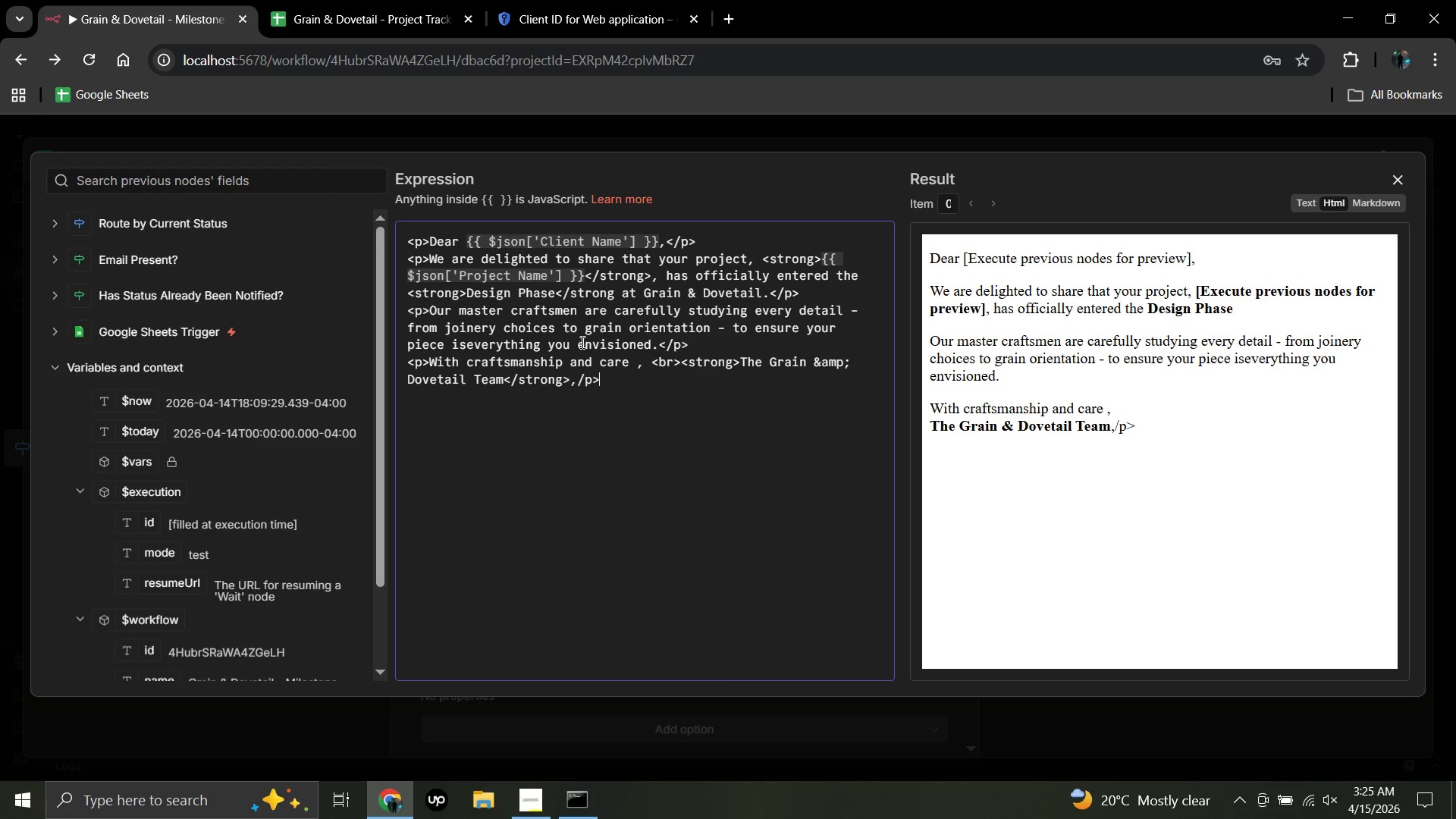 
left_click([576, 380])
 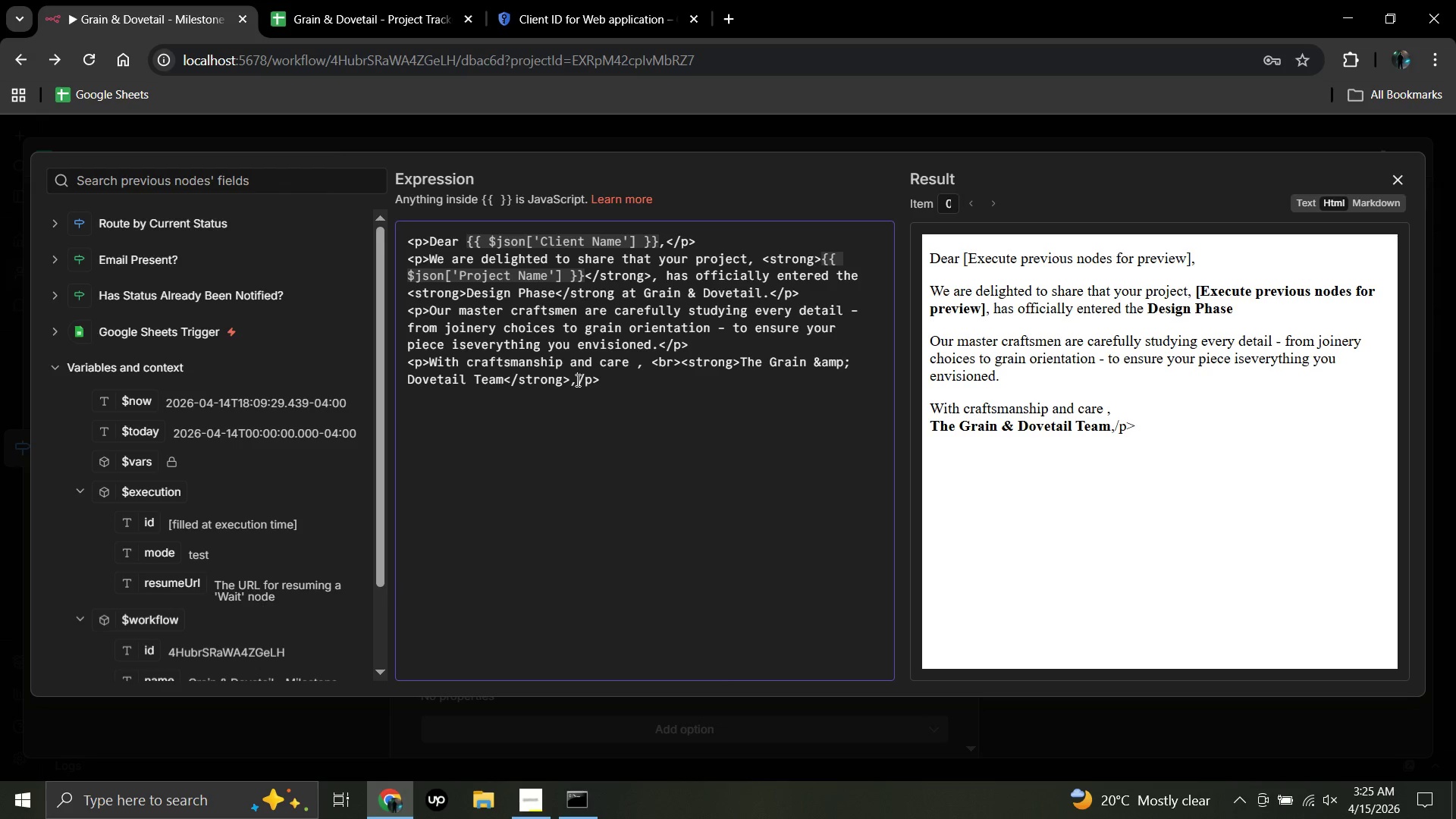 
key(Backspace)
 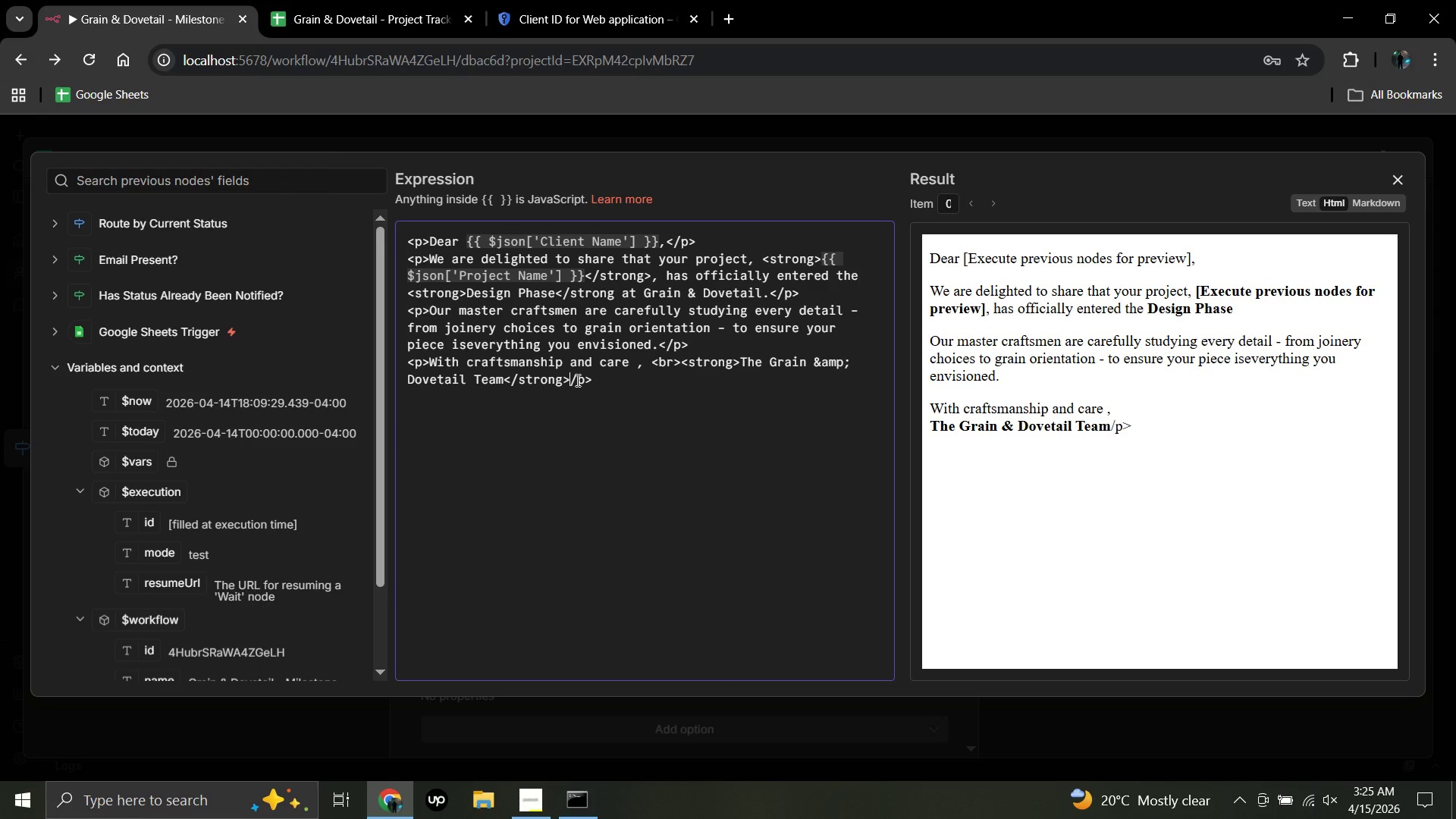 
key(Shift+Comma)
 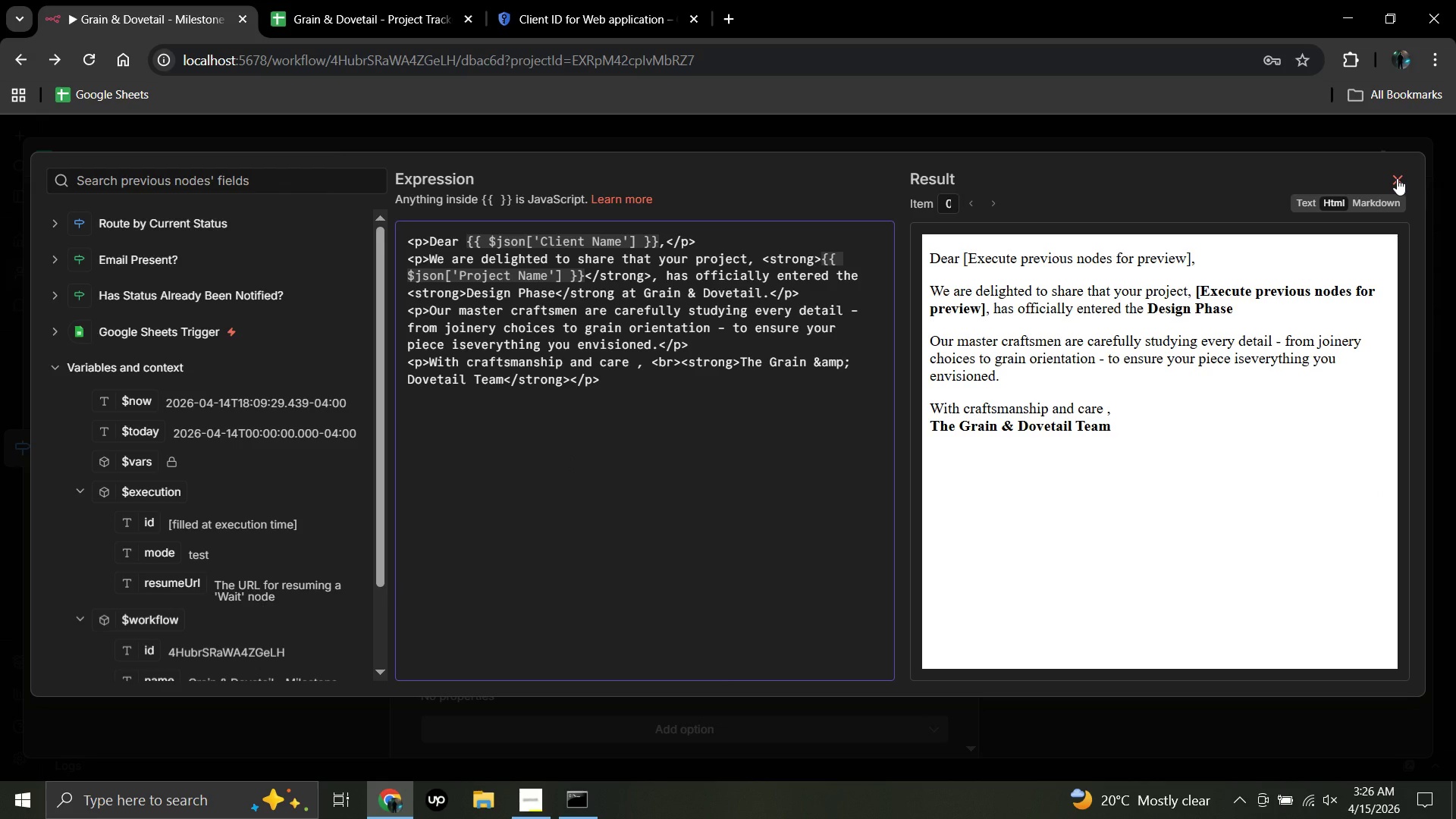 
wait(20.55)
 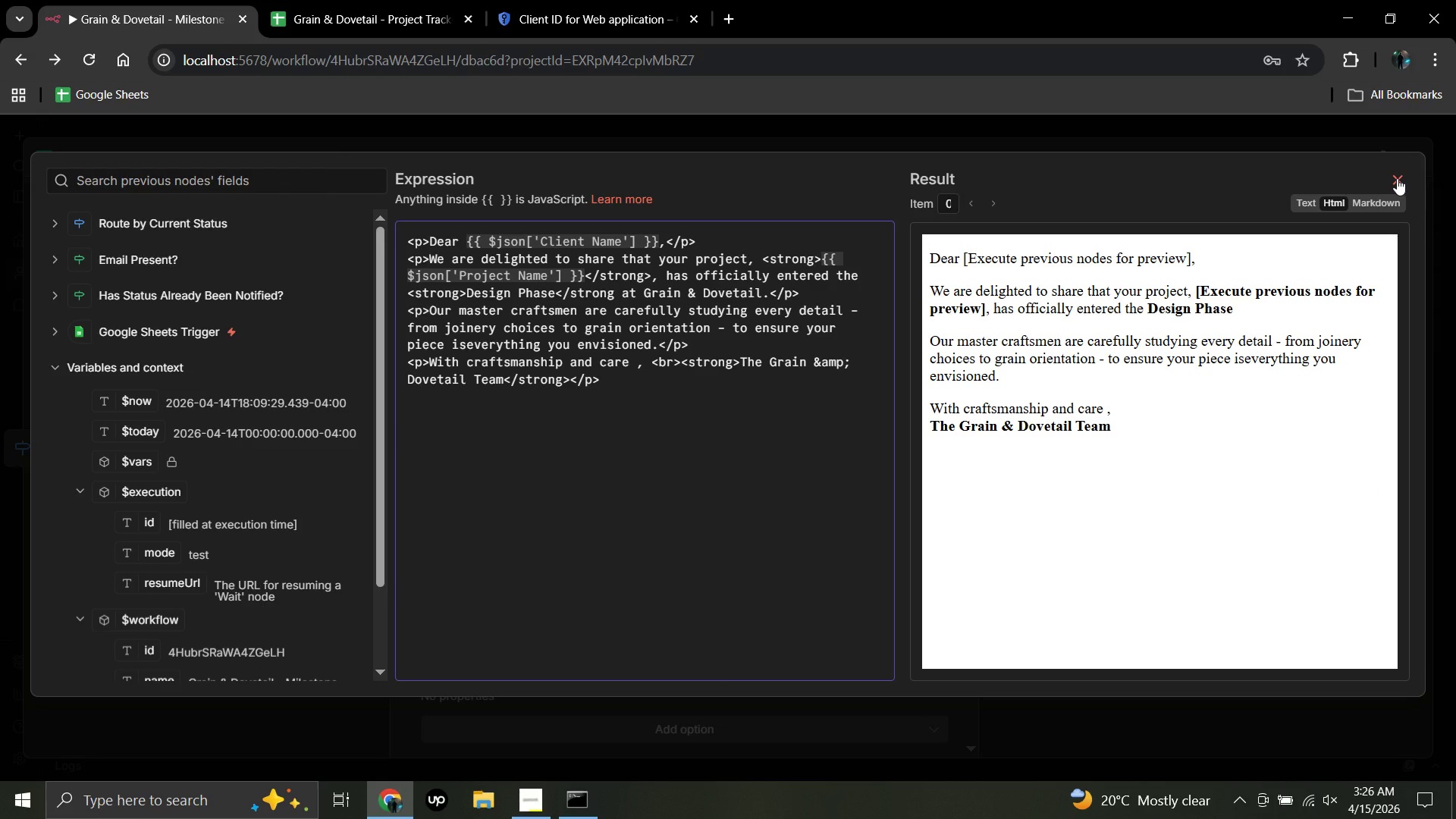 
left_click([1397, 178])
 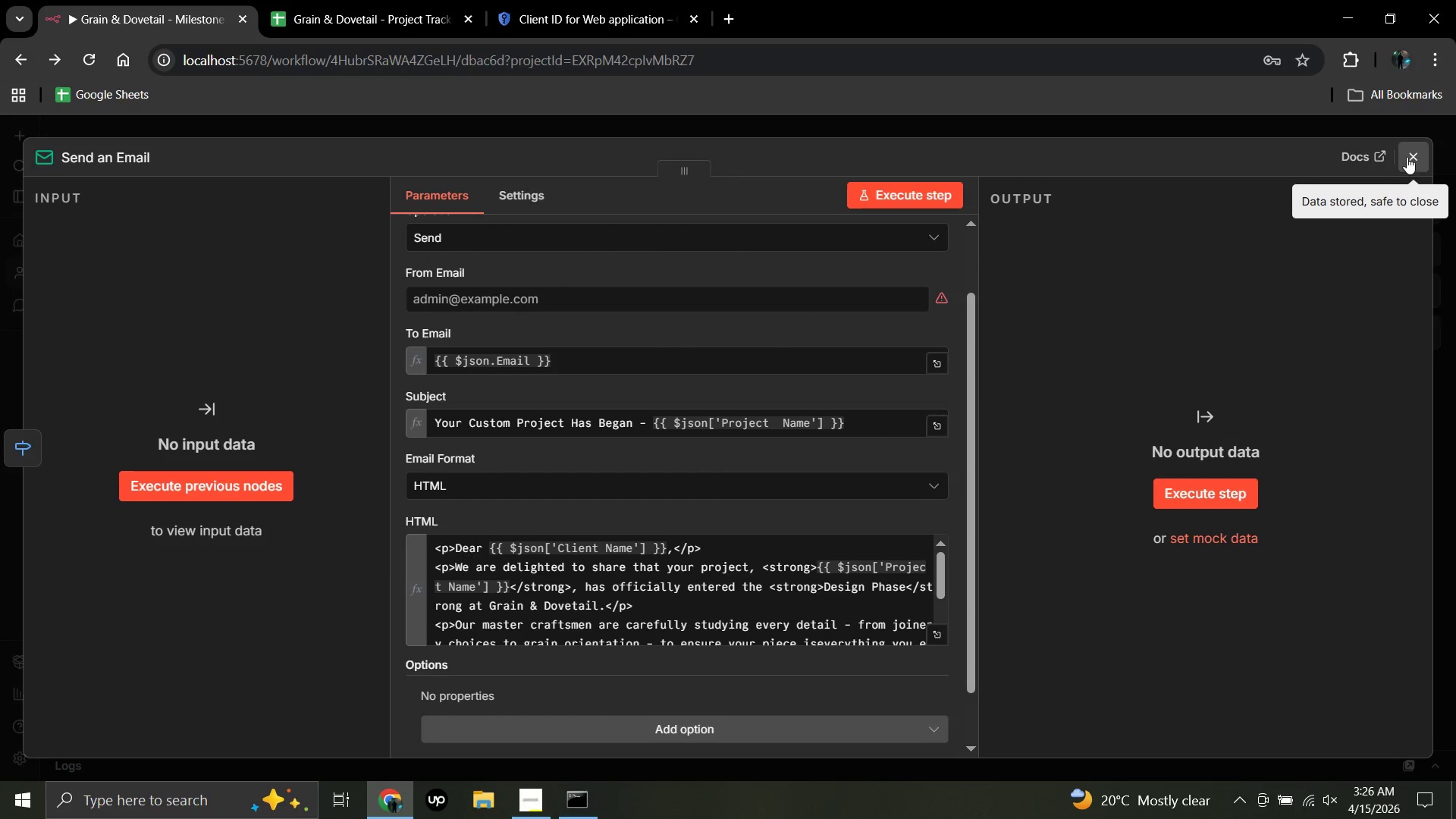 
wait(8.42)
 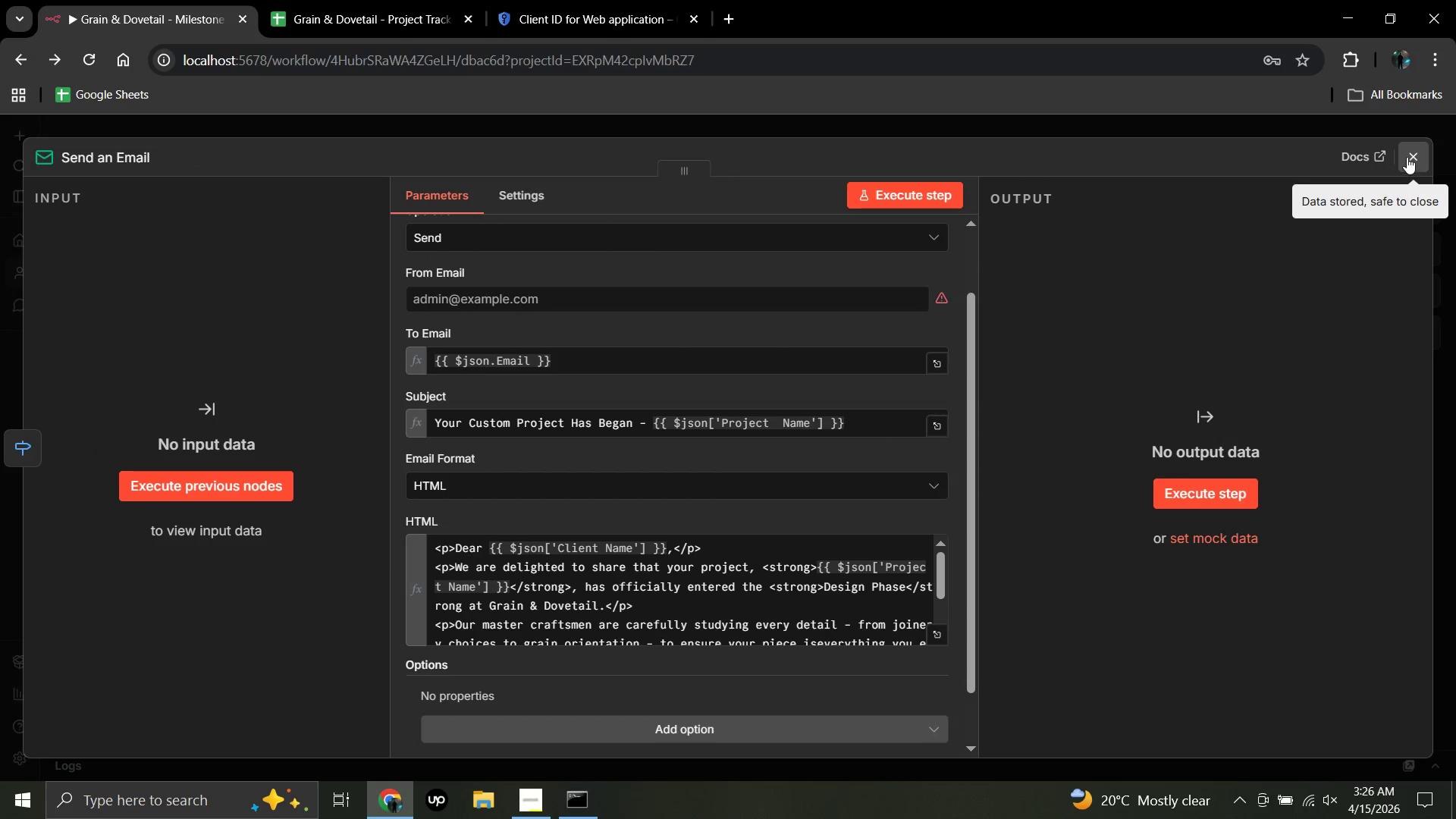 
left_click([1414, 155])
 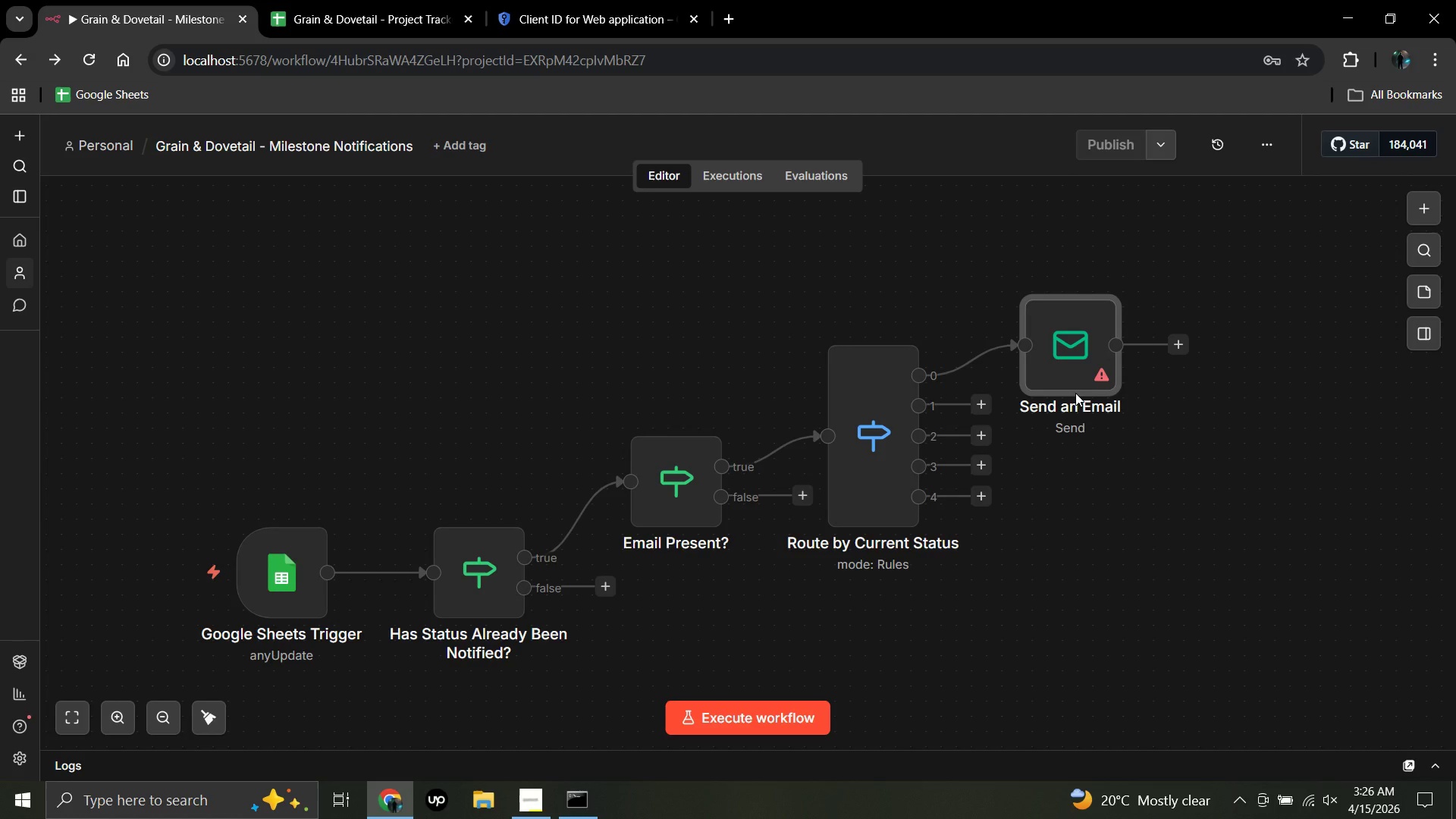 
wait(13.91)
 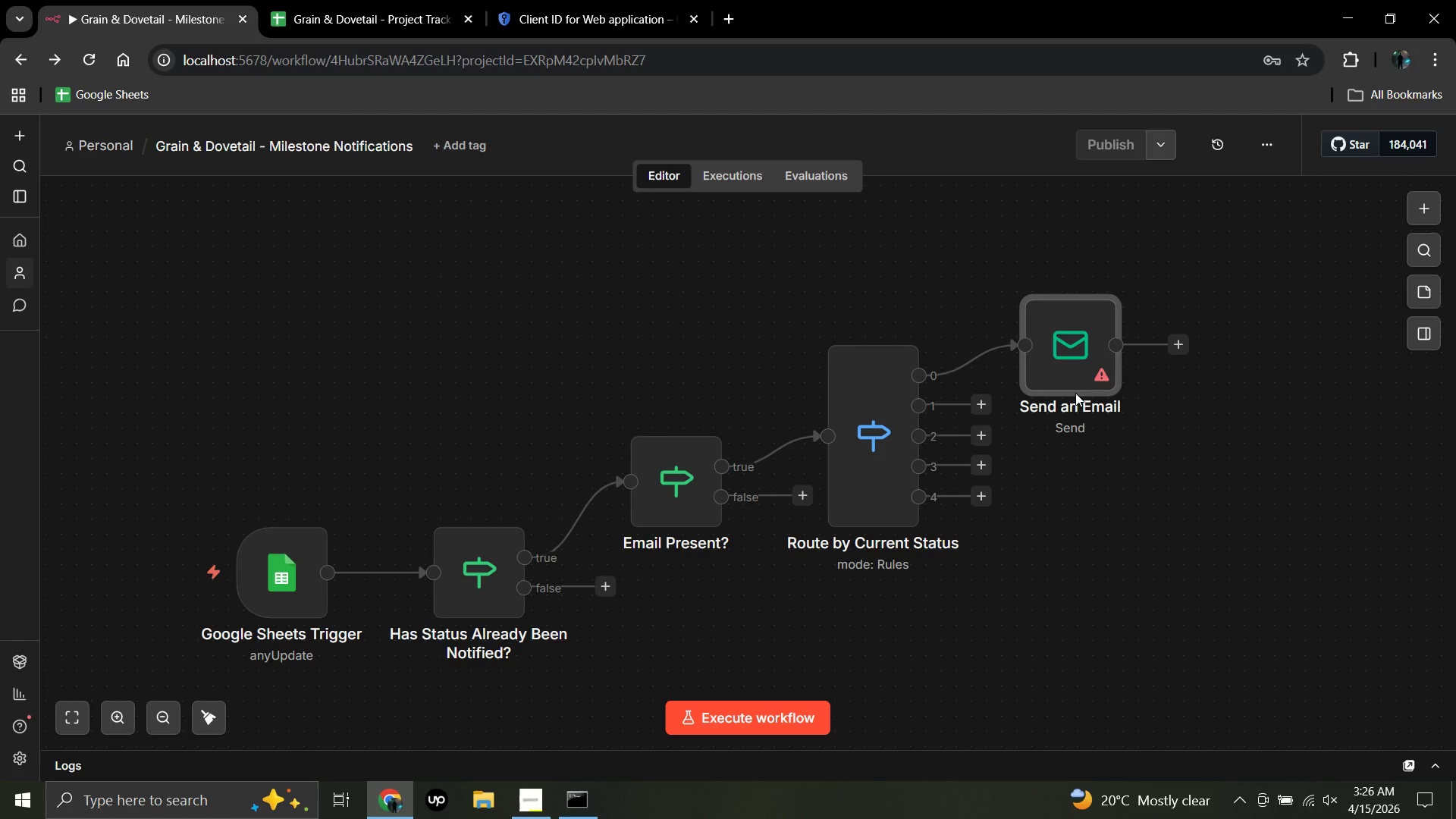 
left_click([982, 403])
 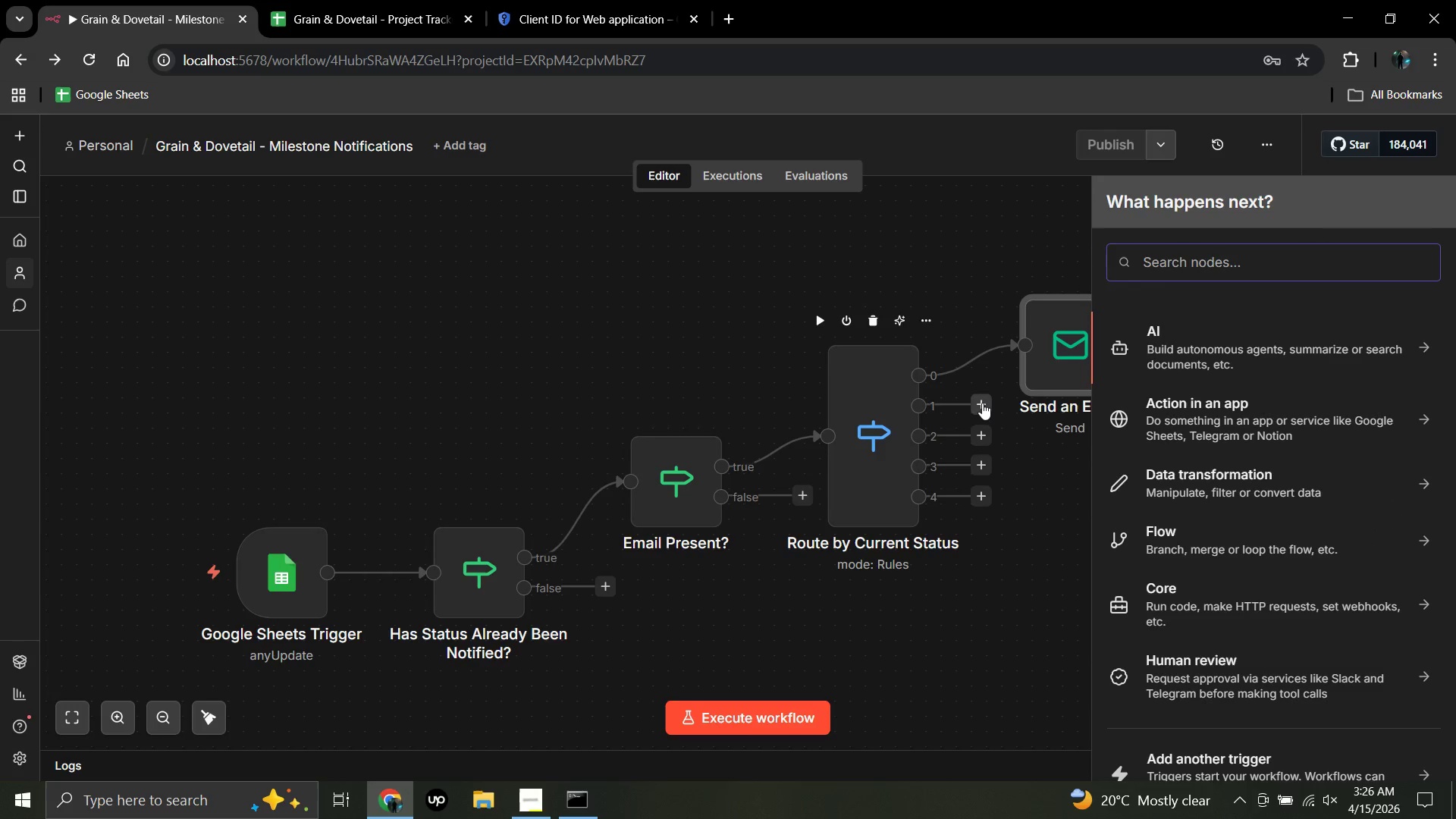 
wait(9.16)
 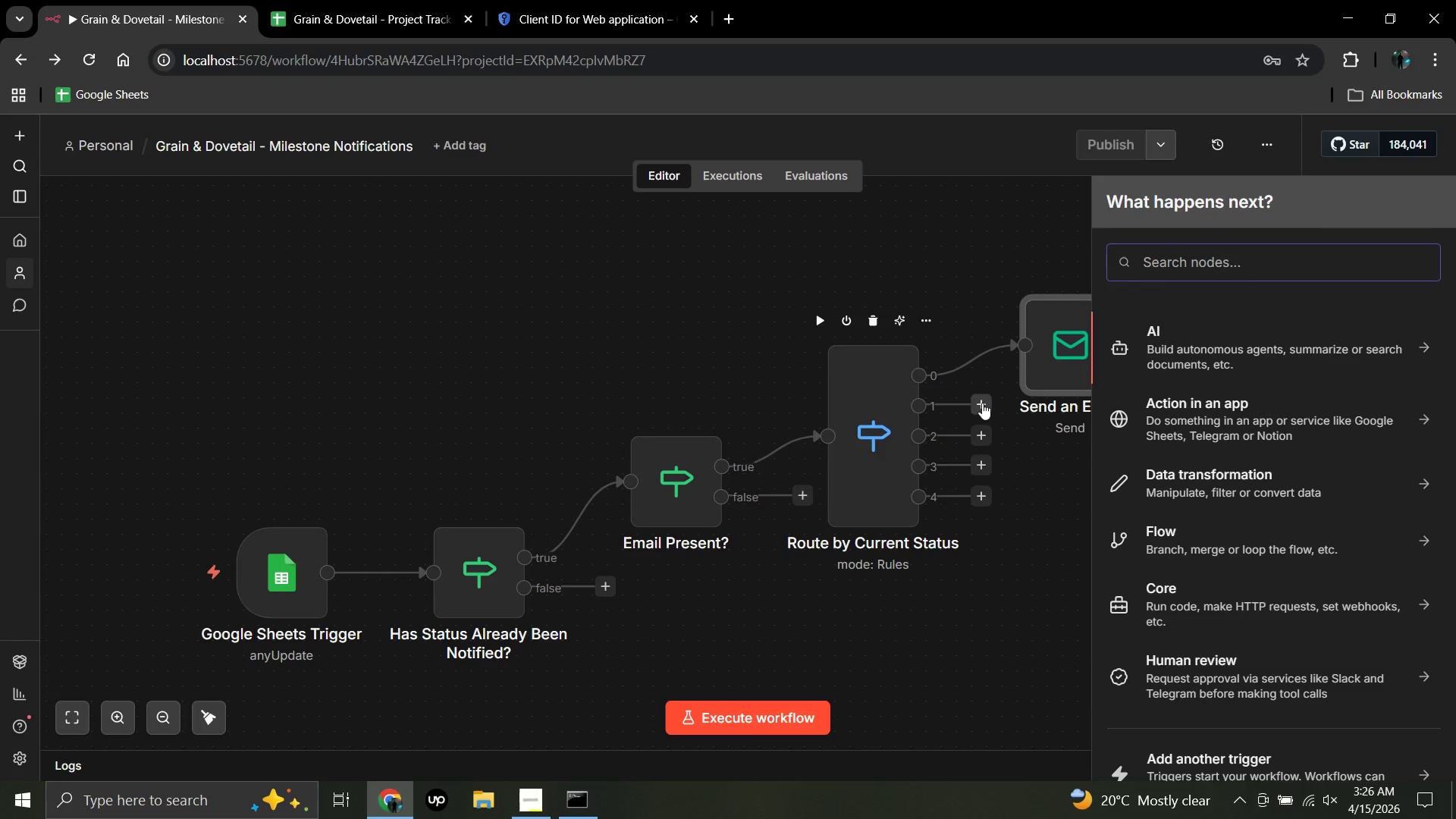 
left_click([1164, 256])
 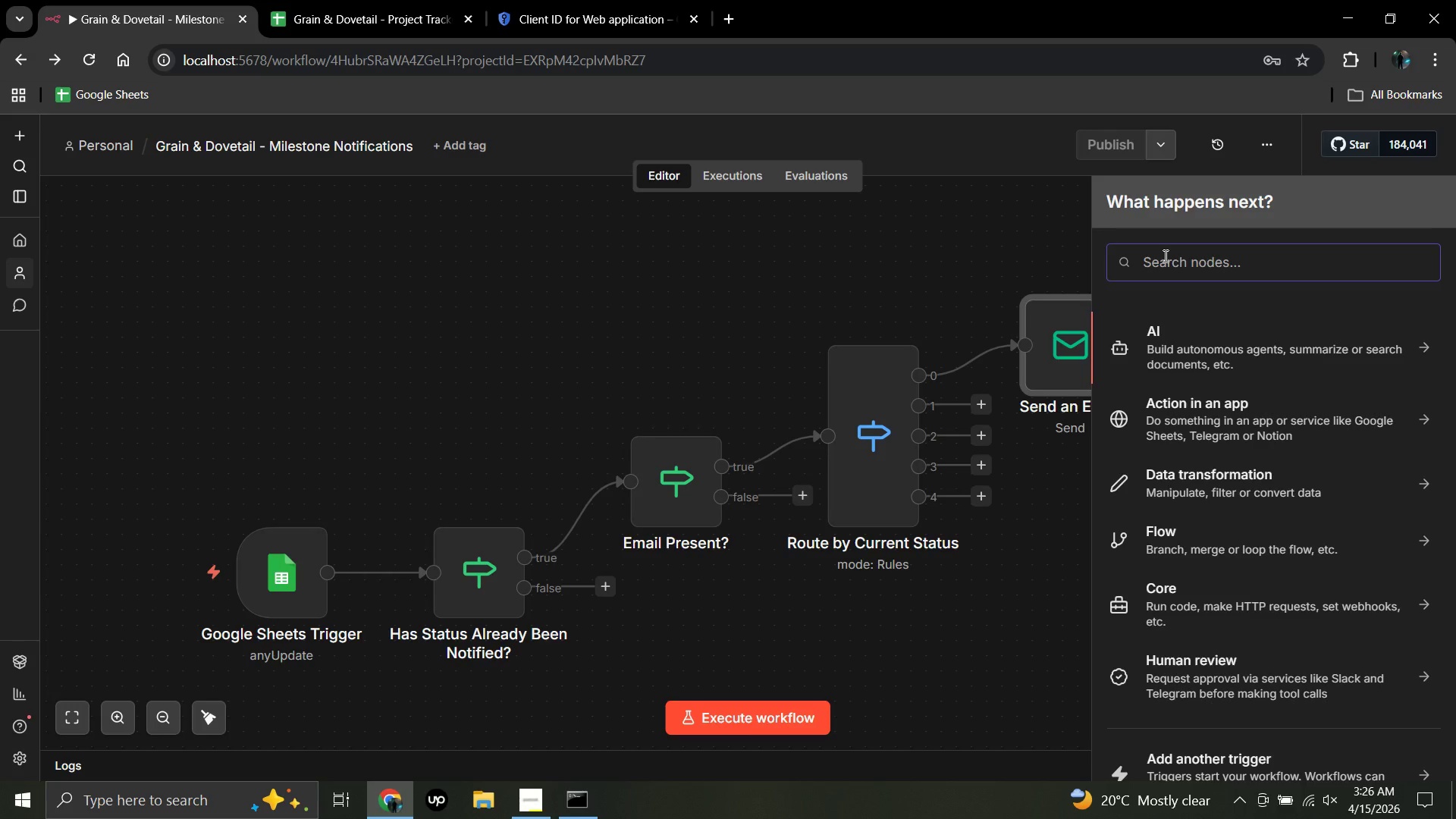 
type(send )
 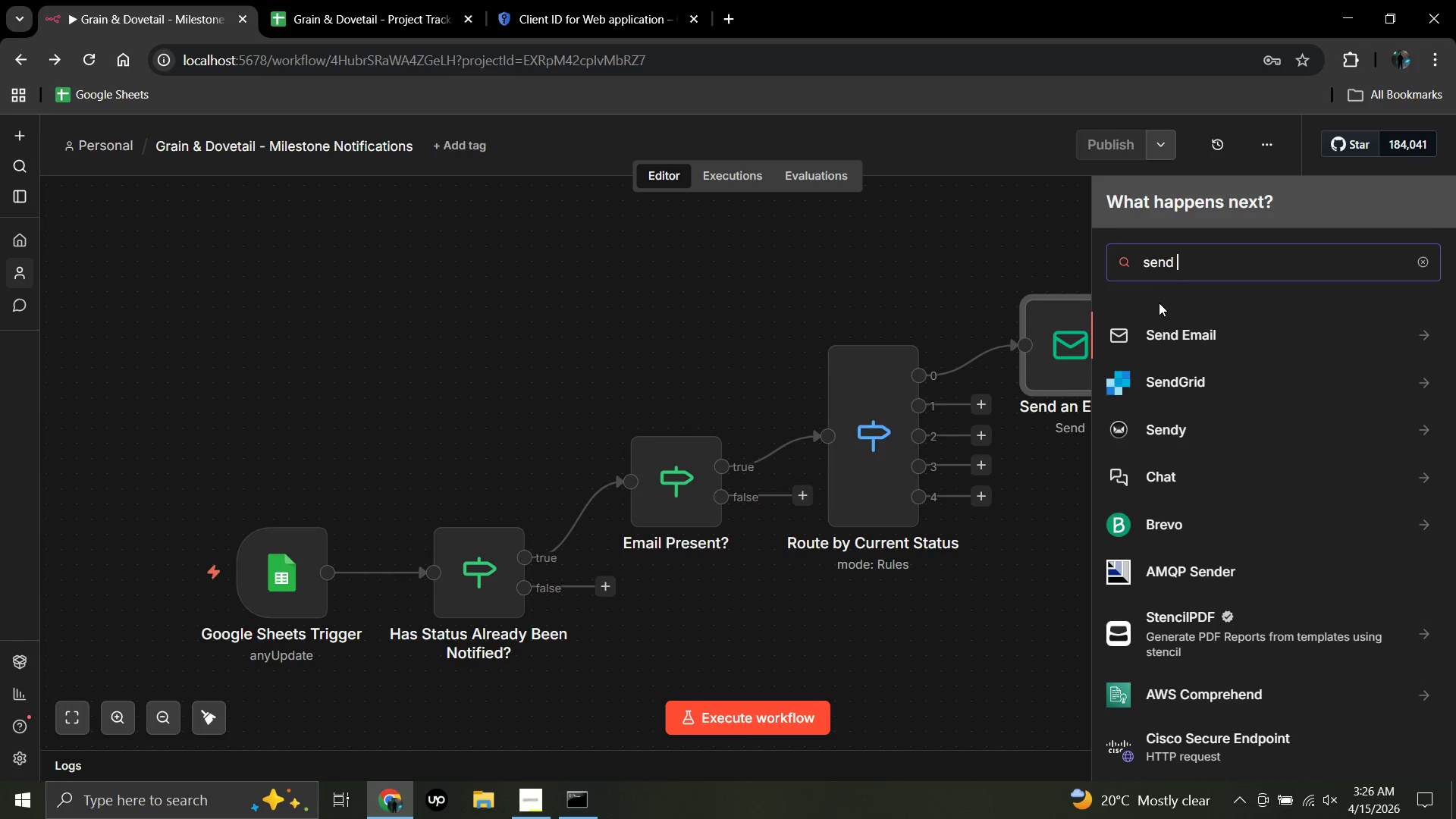 
left_click([1169, 335])
 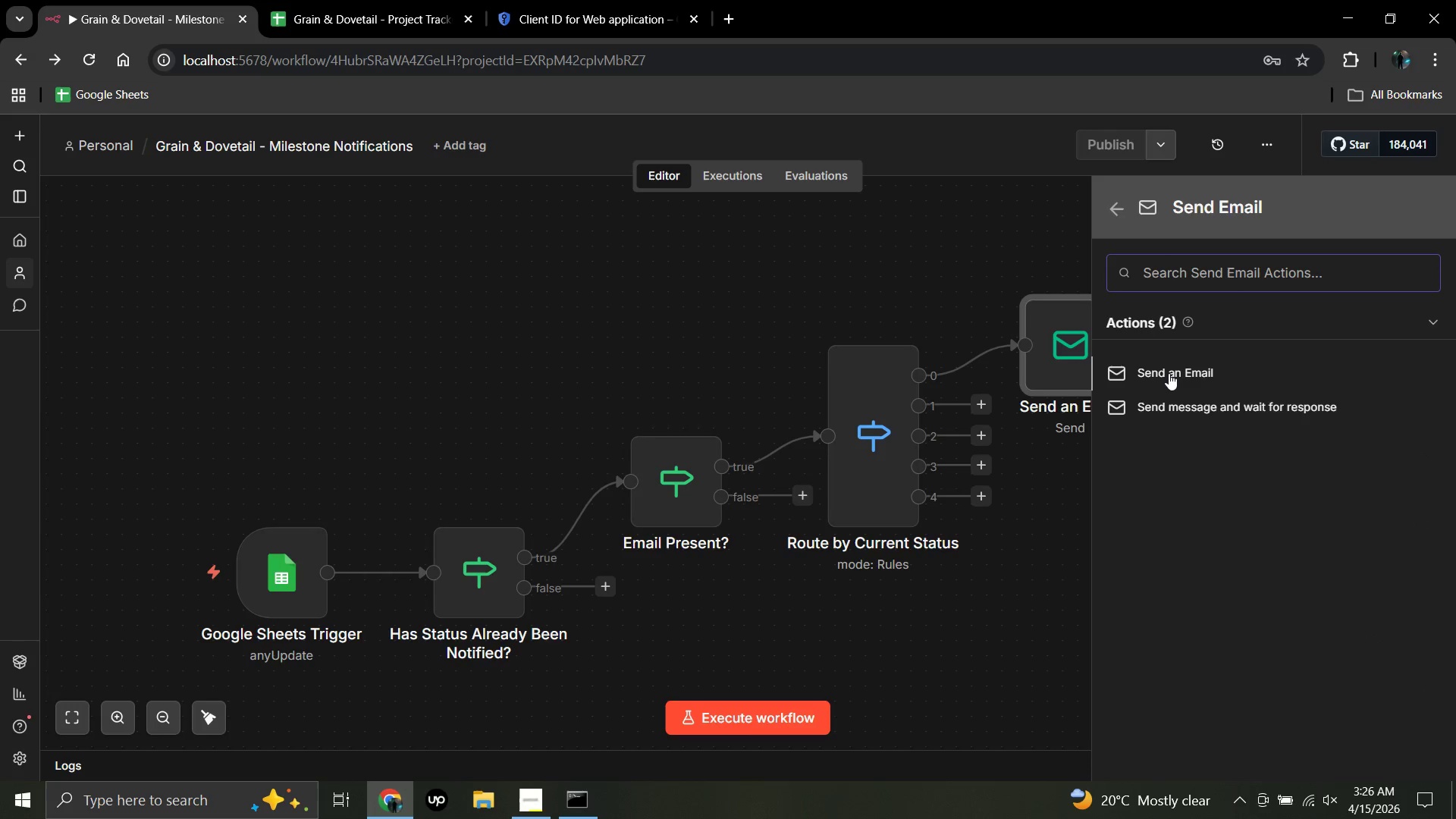 
left_click([1169, 375])
 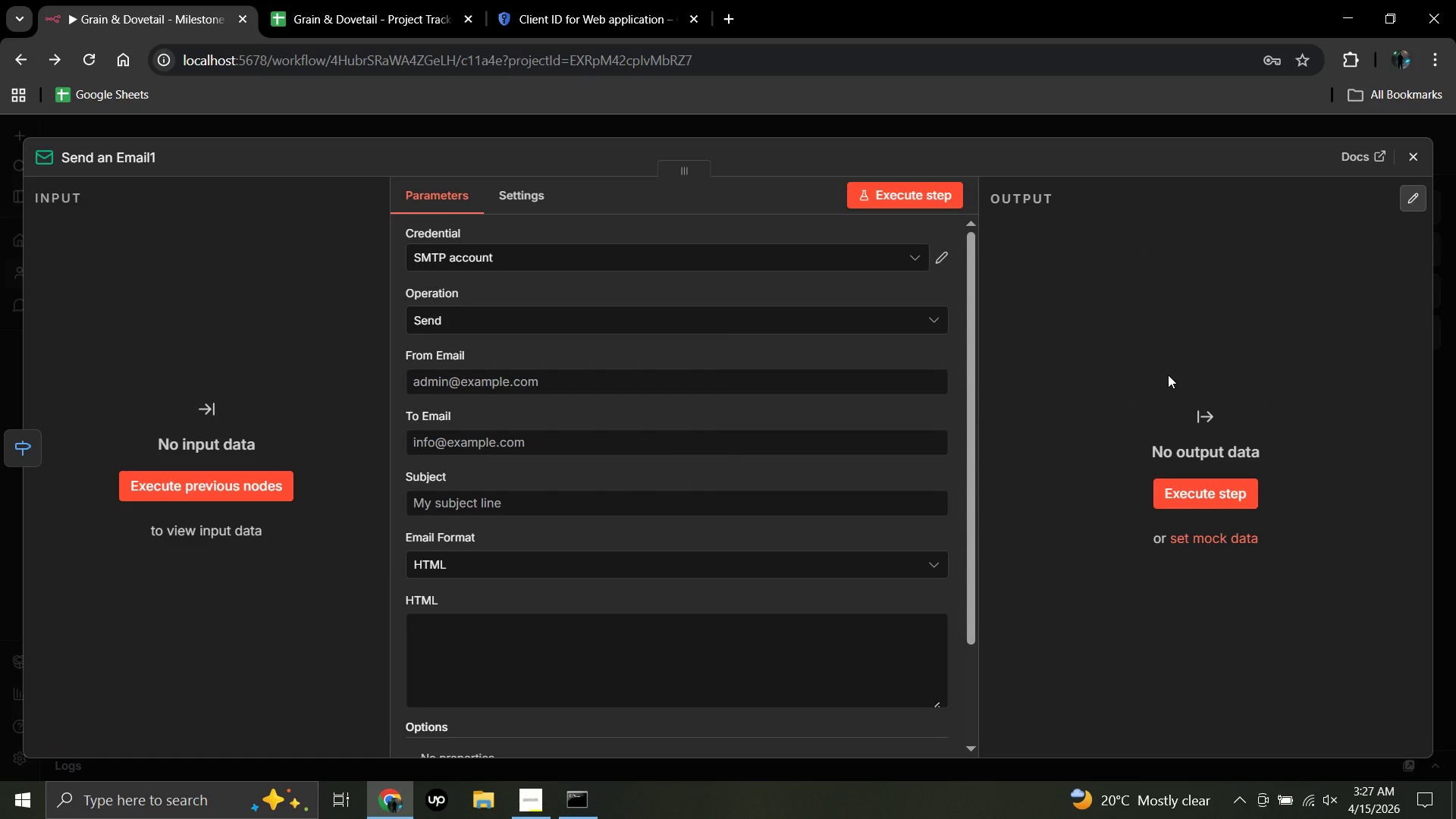 
wait(11.2)
 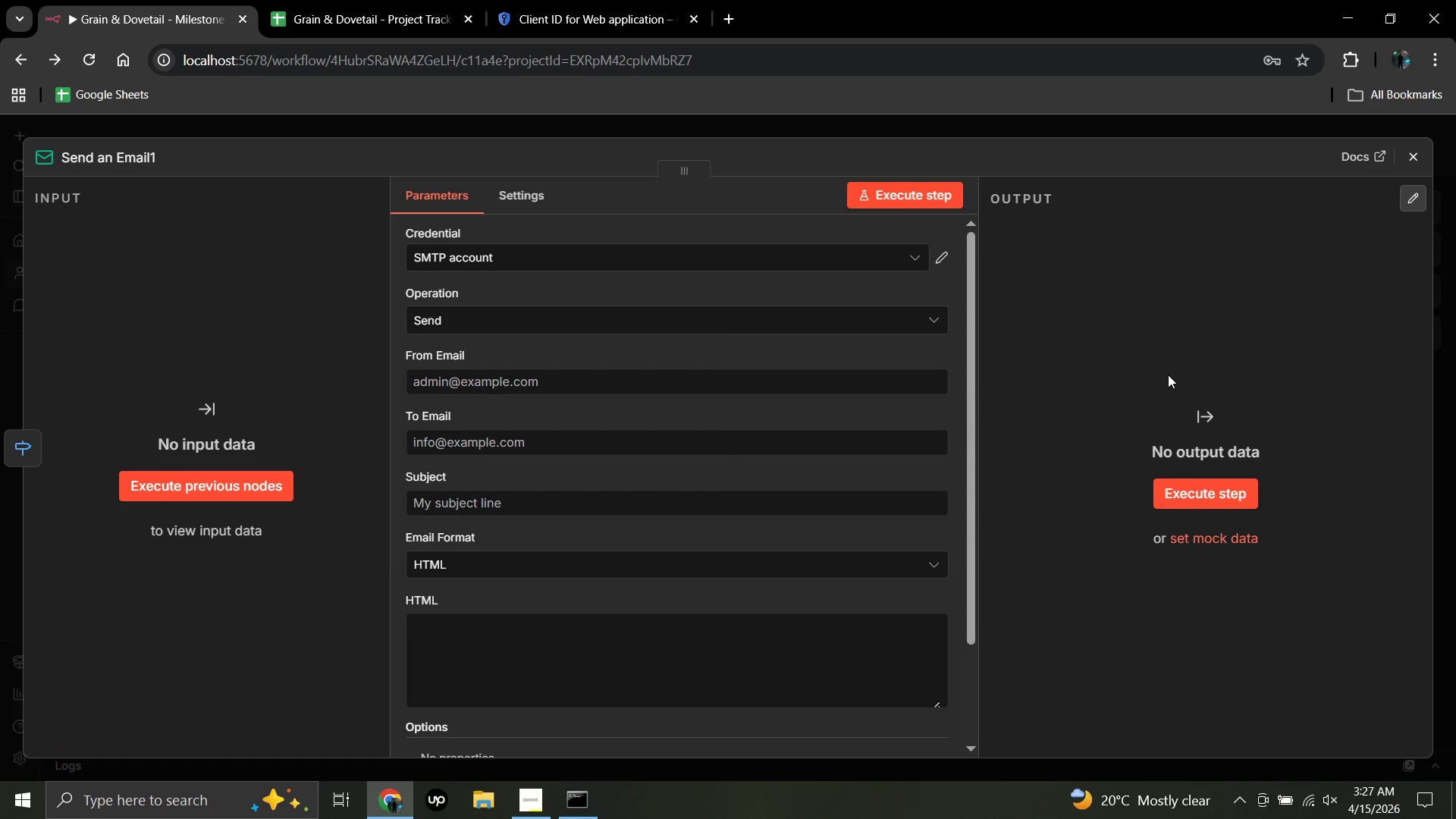 
left_click([531, 440])
 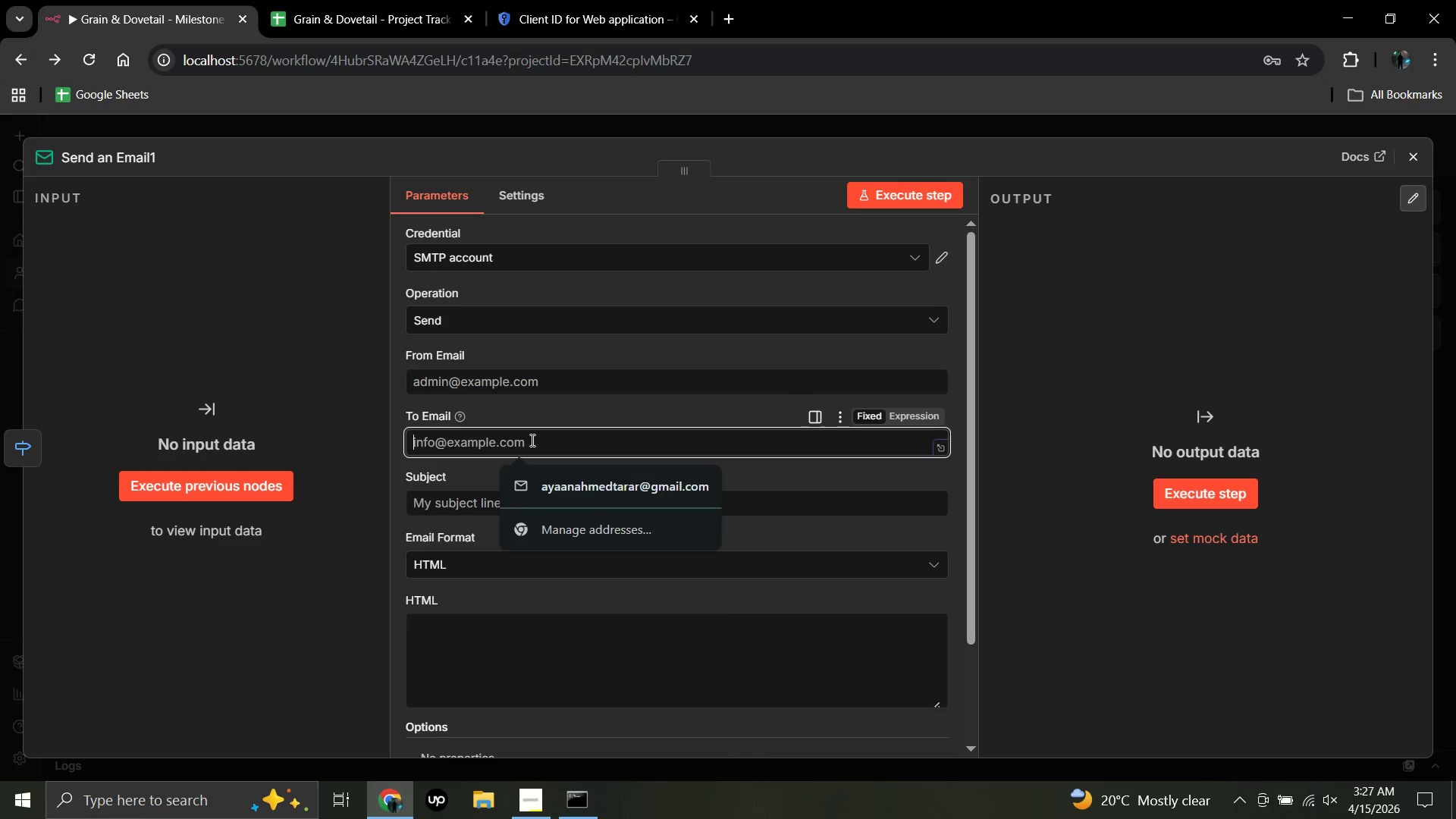 
key(Shift+BracketLeft)
 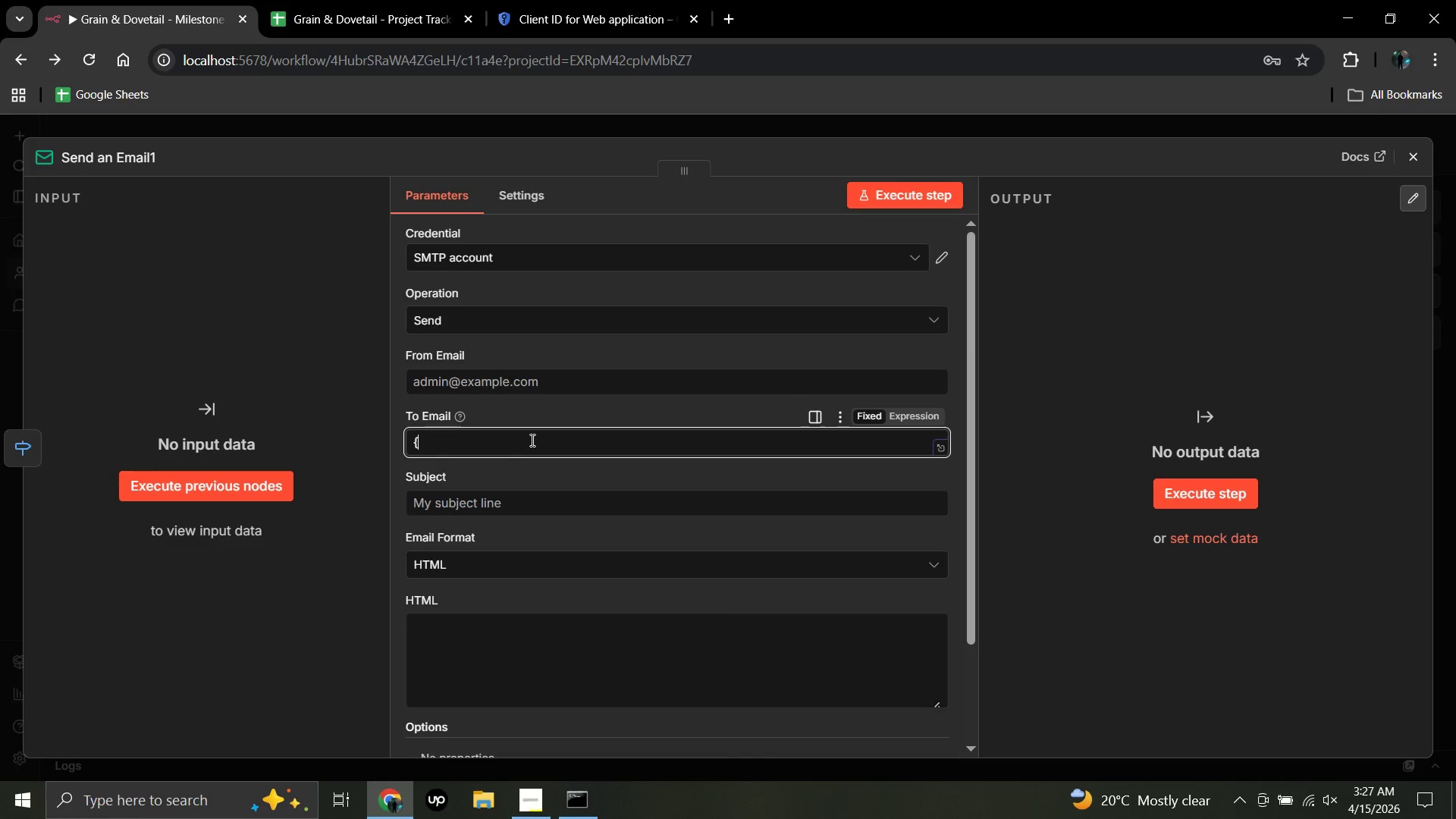 
key(Shift+BracketLeft)
 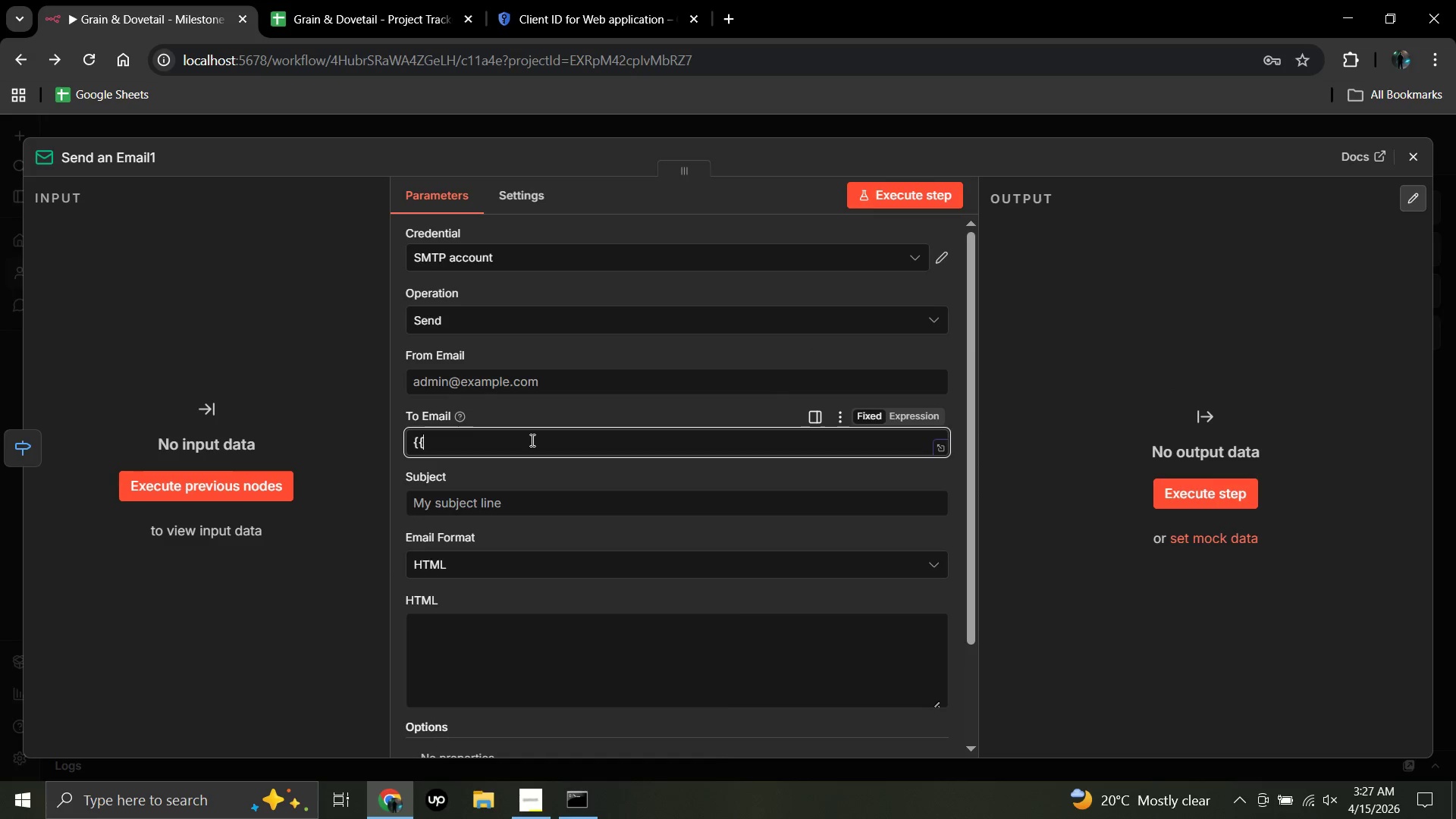 
hold_key(key=ShiftRight, duration=1.53)
 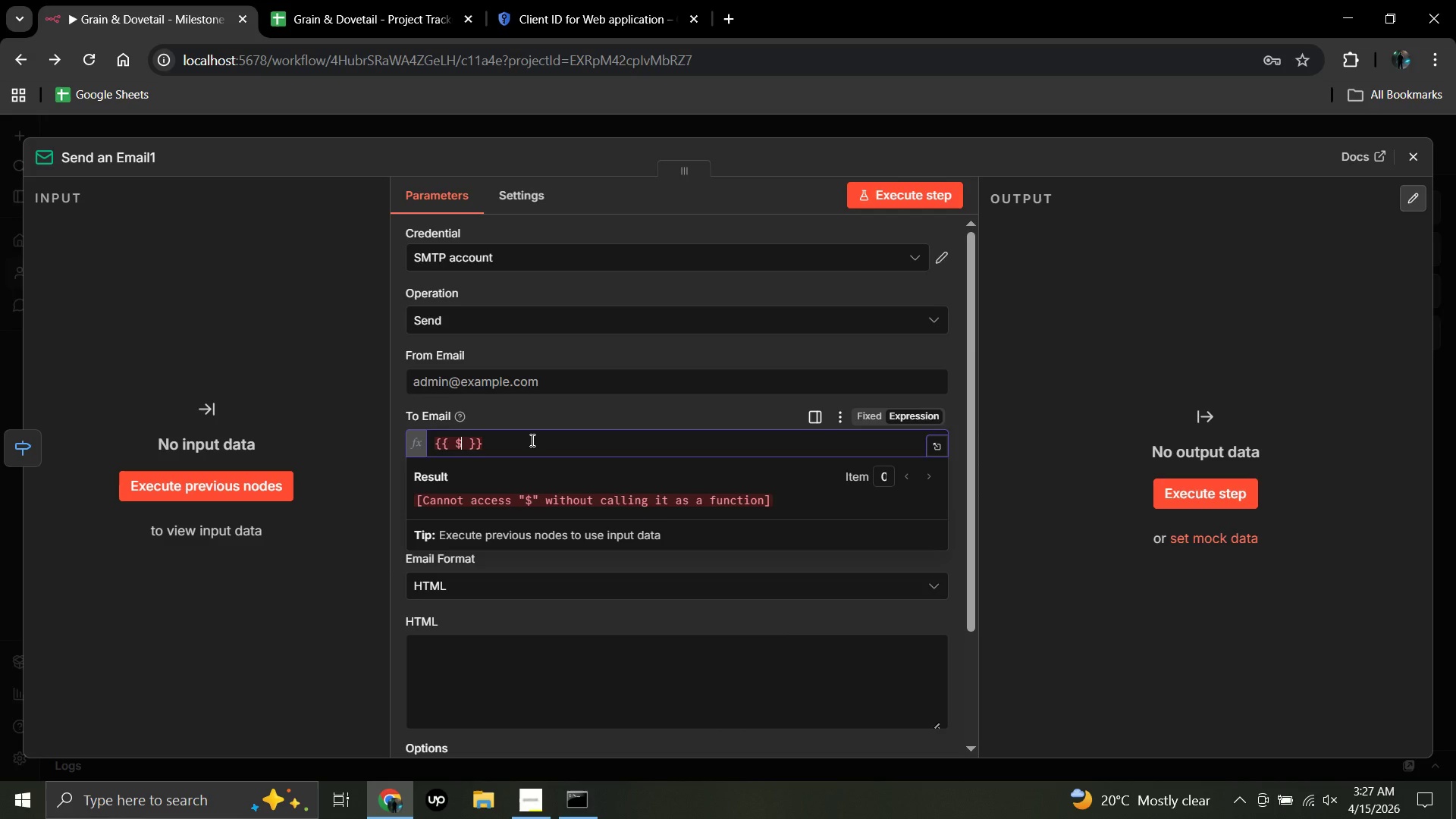 
hold_key(key=4, duration=0.48)
 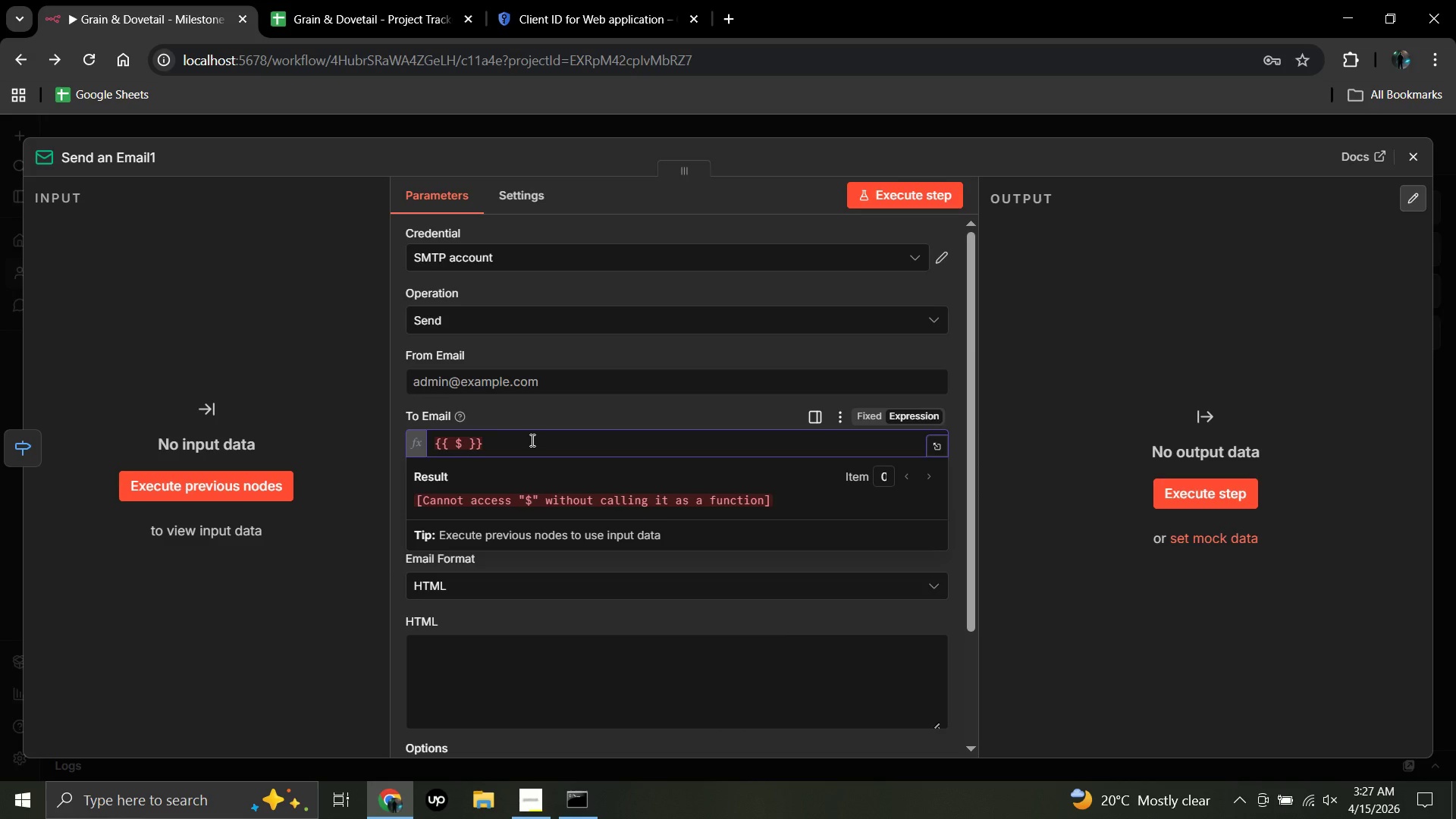 
type(json.Email)
 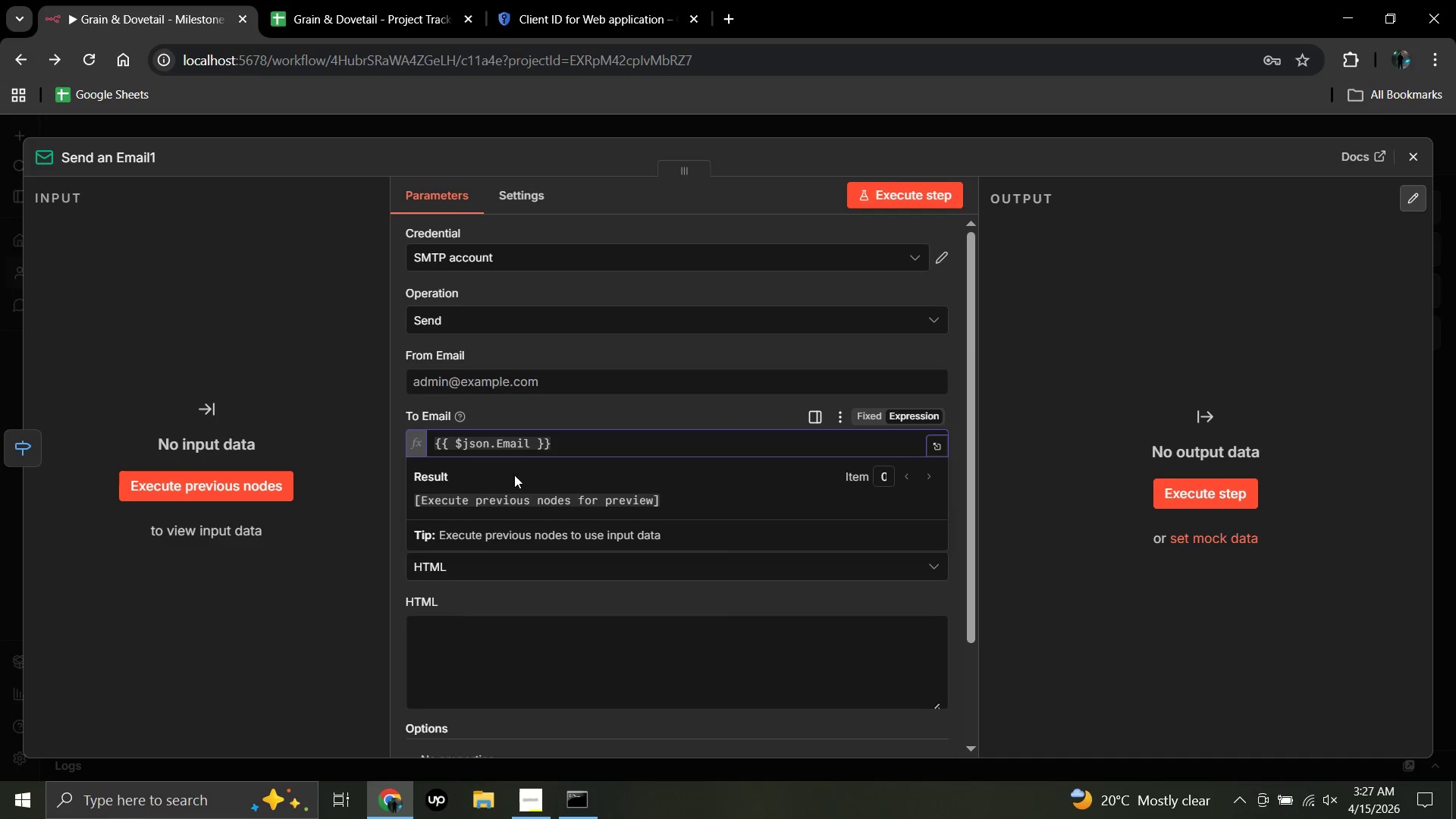 
wait(7.47)
 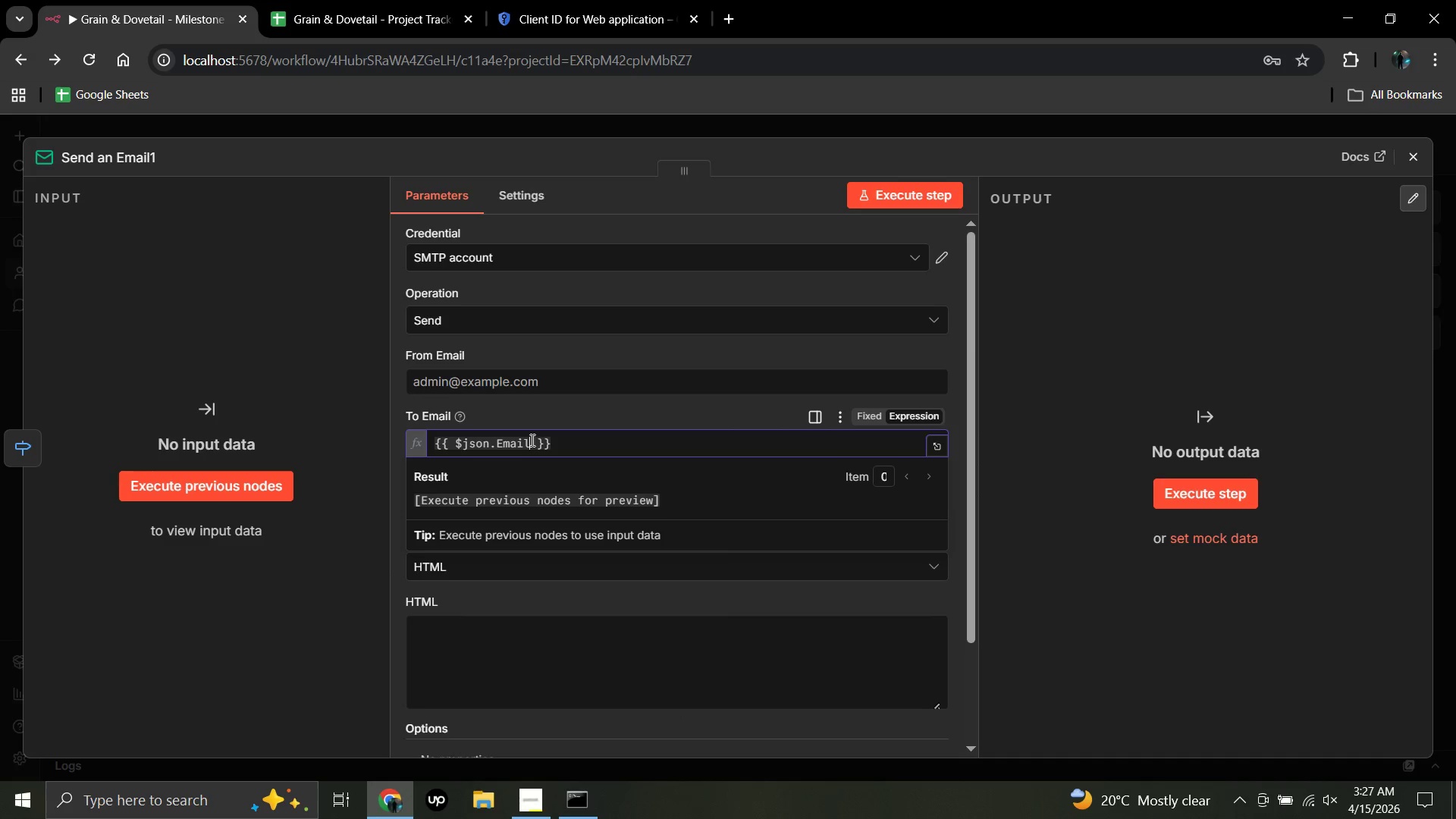 
left_click([358, 533])
 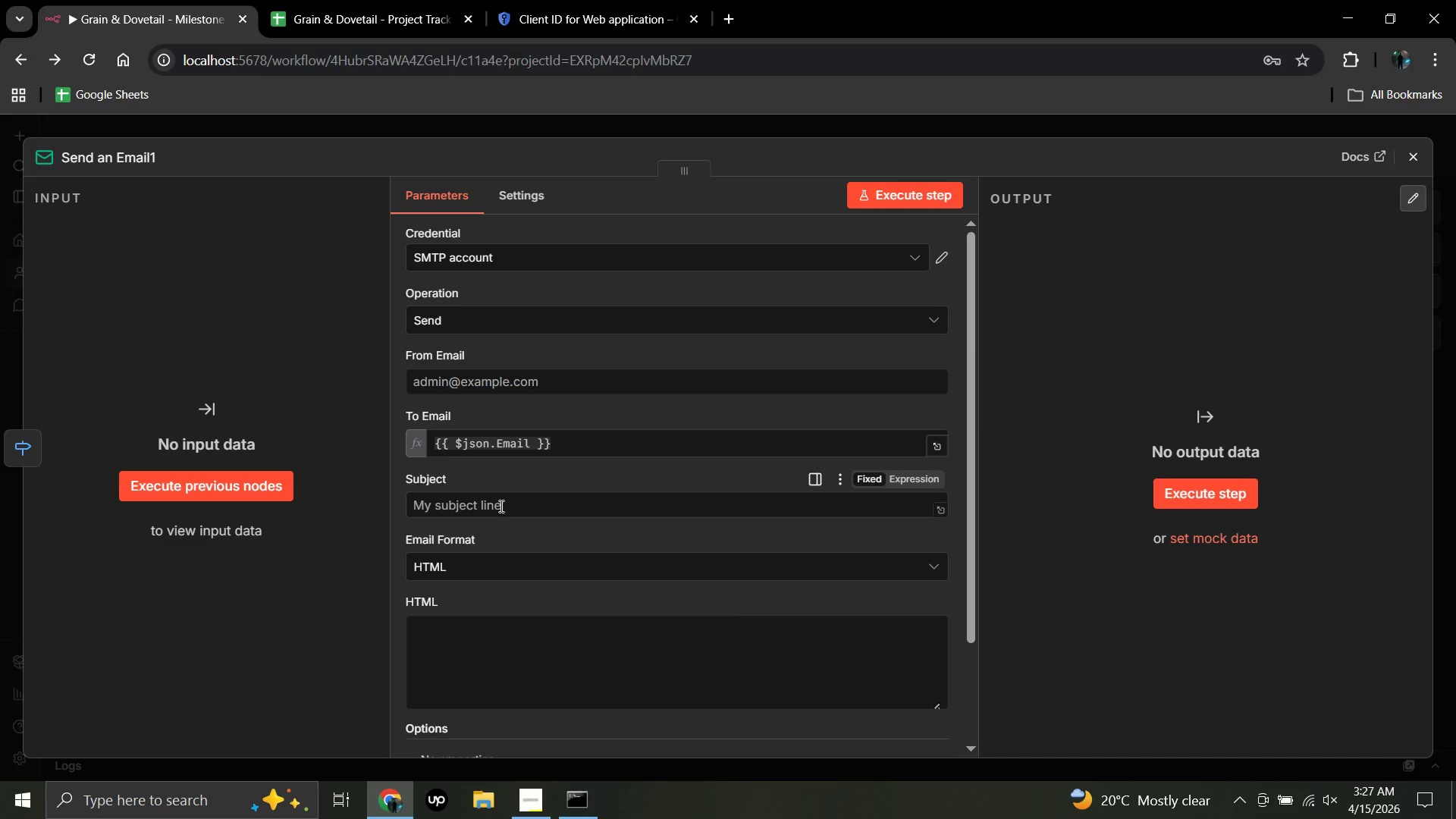 
left_click([507, 504])
 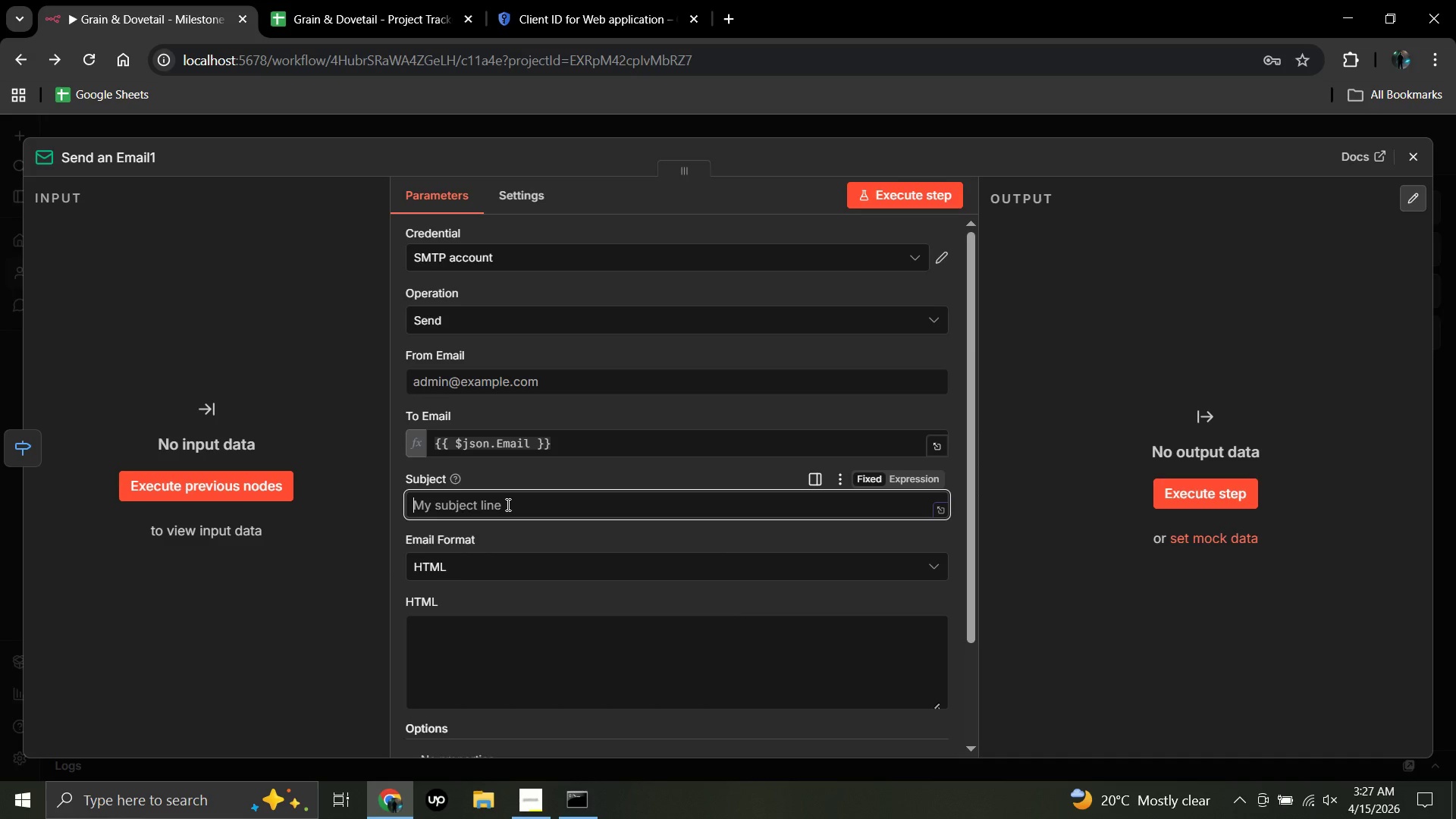 
type(Your mATERIALS have Been Hand-)
 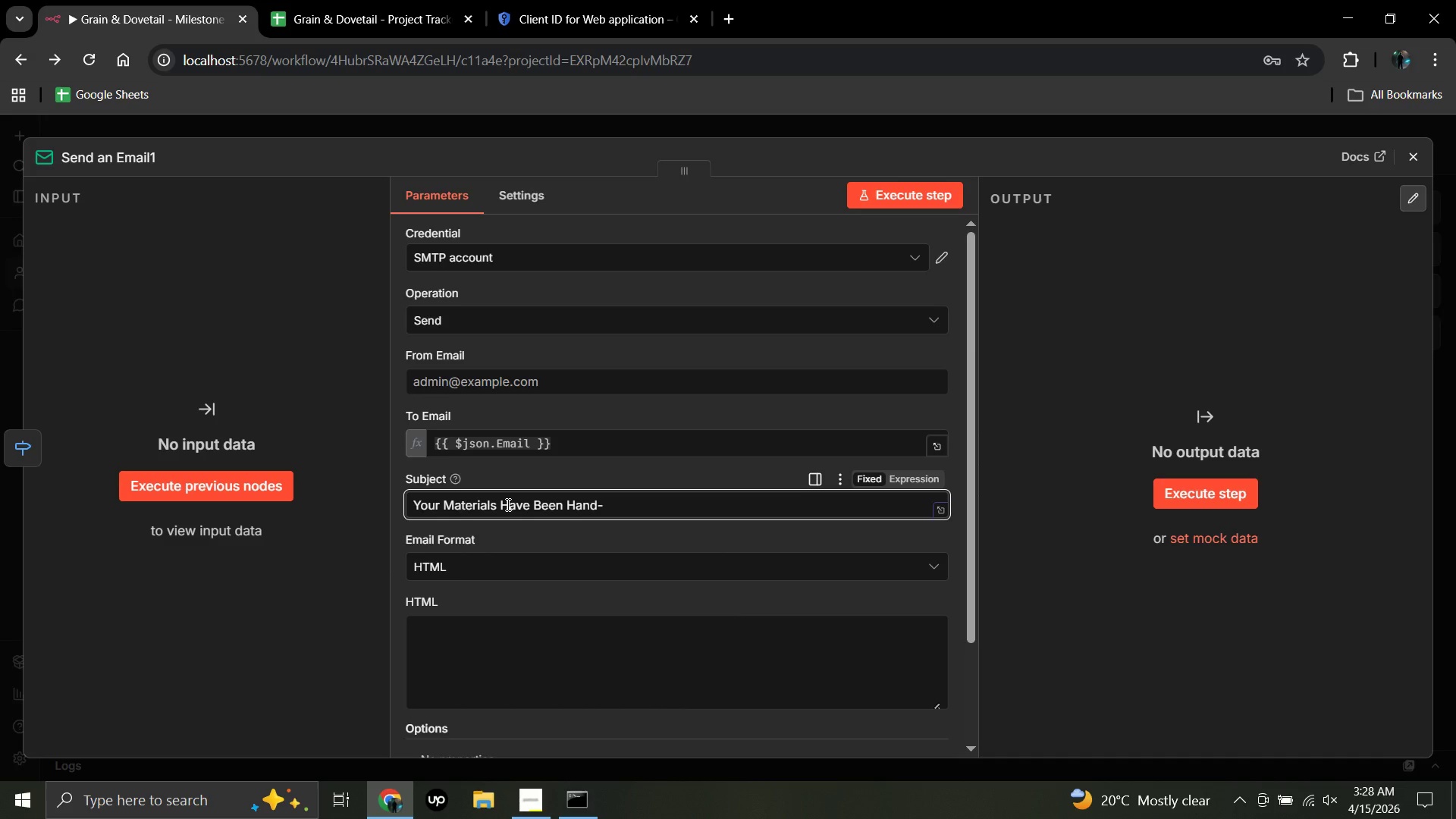 
hold_key(key=CapsLock, duration=0.33)
 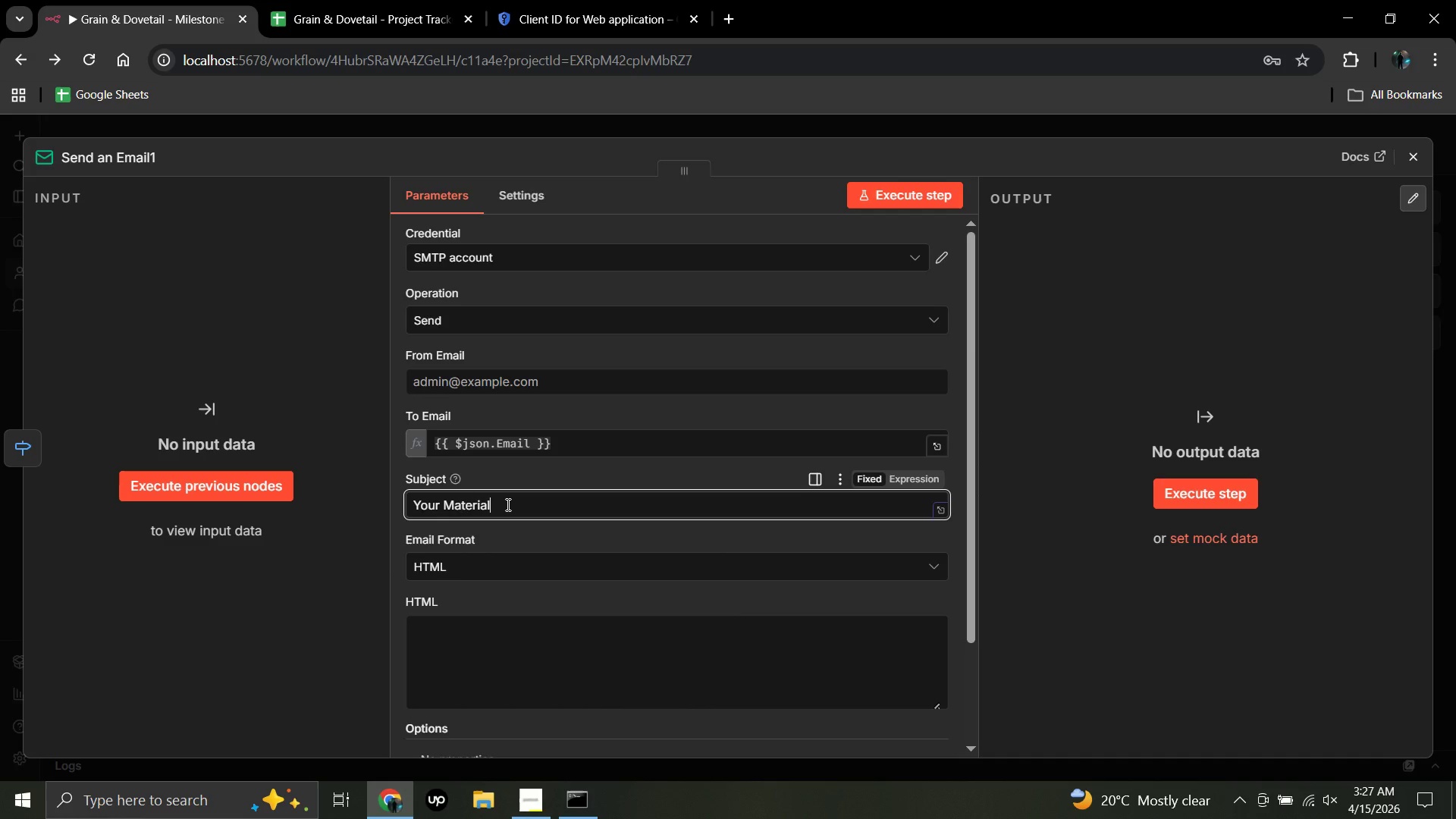 
hold_key(key=CapsLock, duration=0.31)
 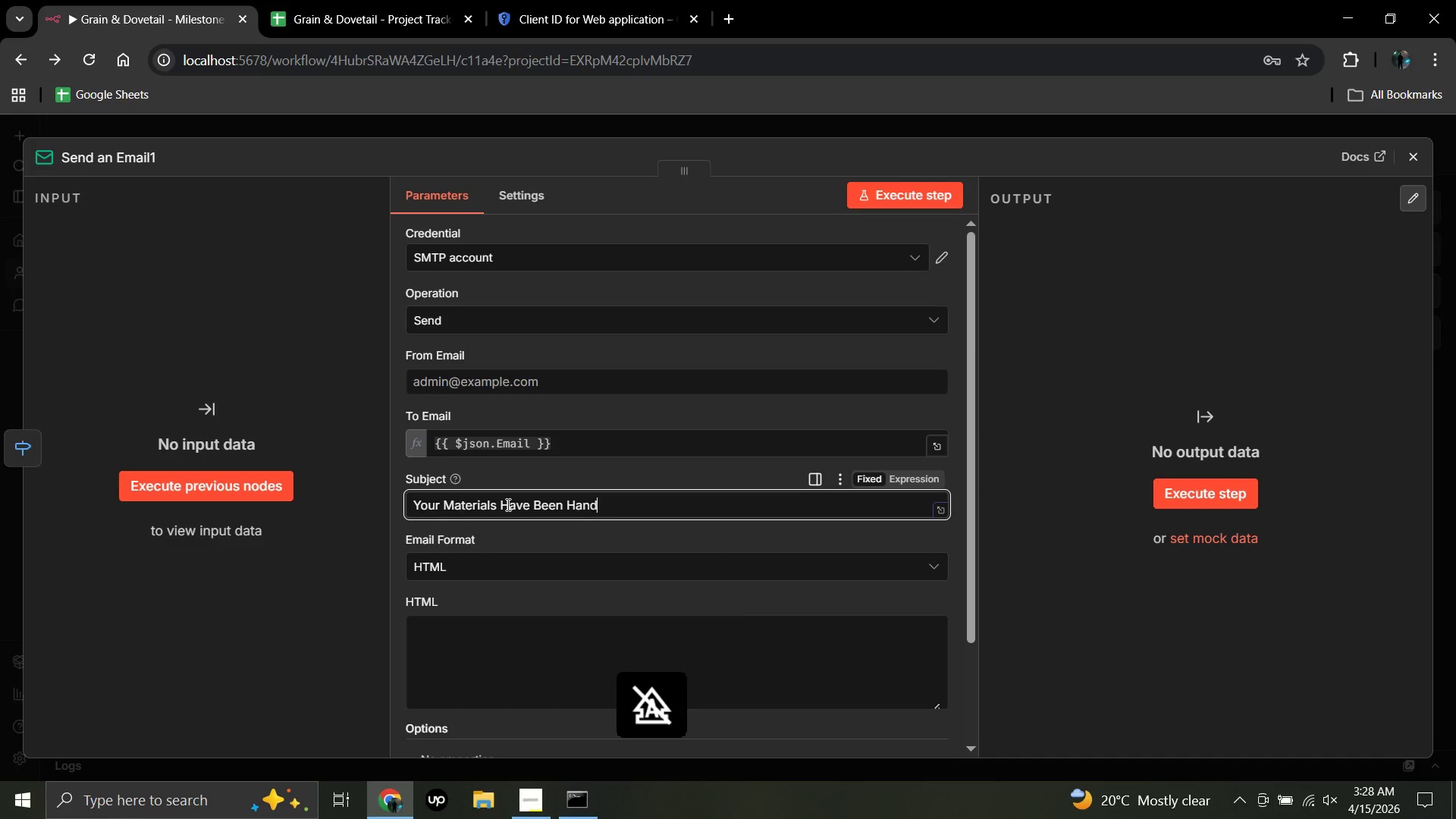 
hold_key(key=CapsLock, duration=0.34)
 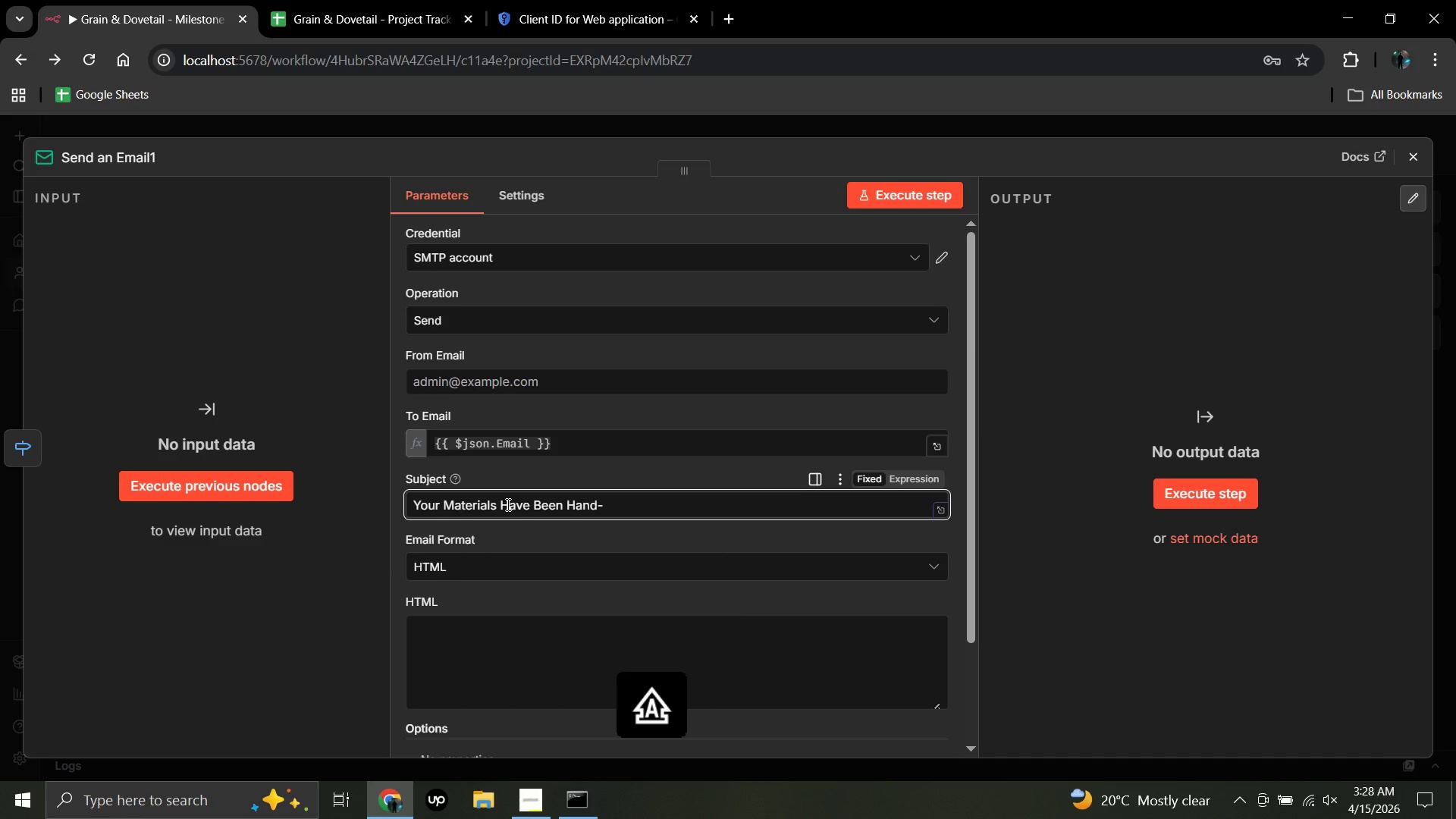 
type(Selected - )
 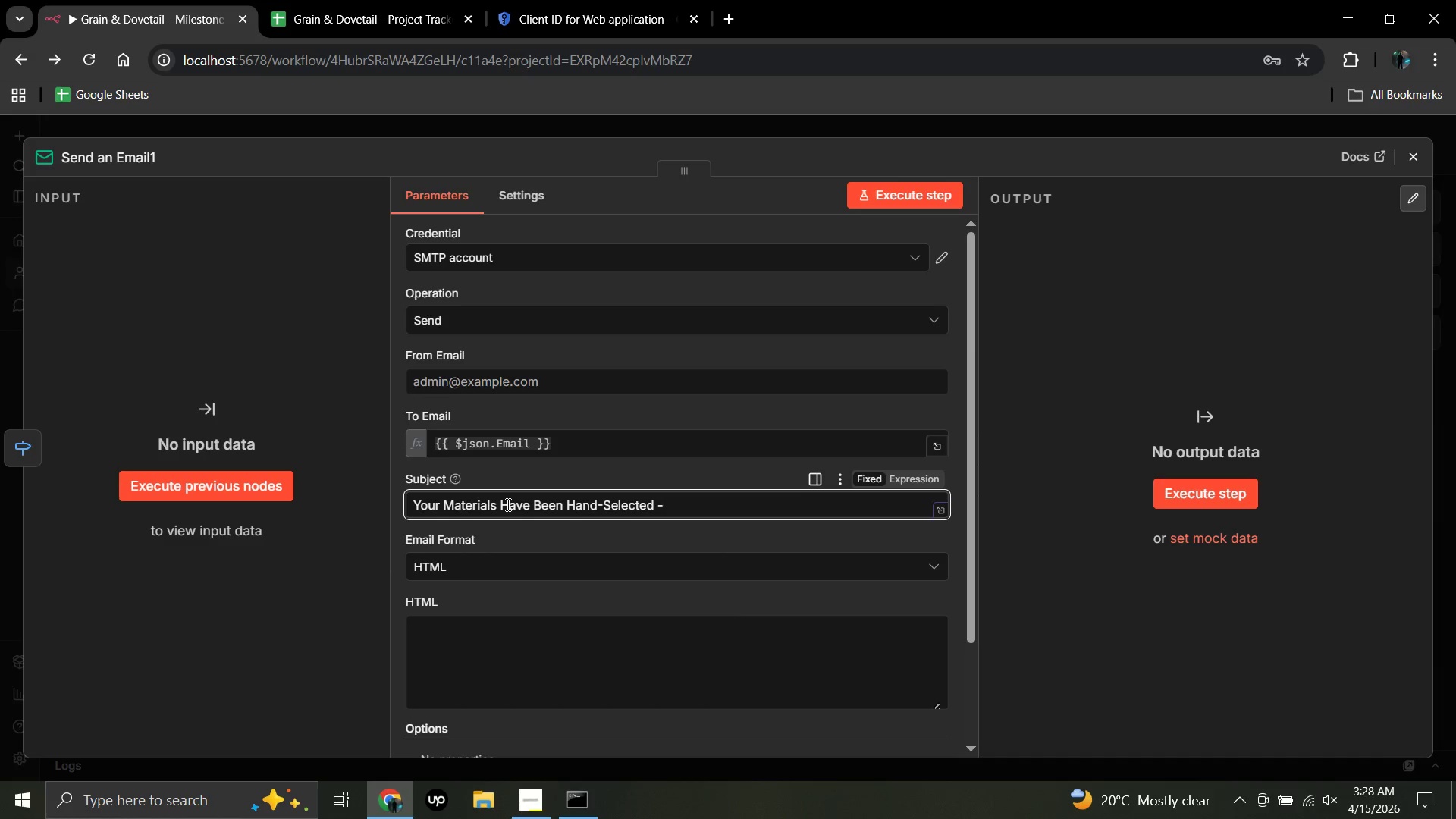 
hold_key(key=Enter, duration=0.5)
 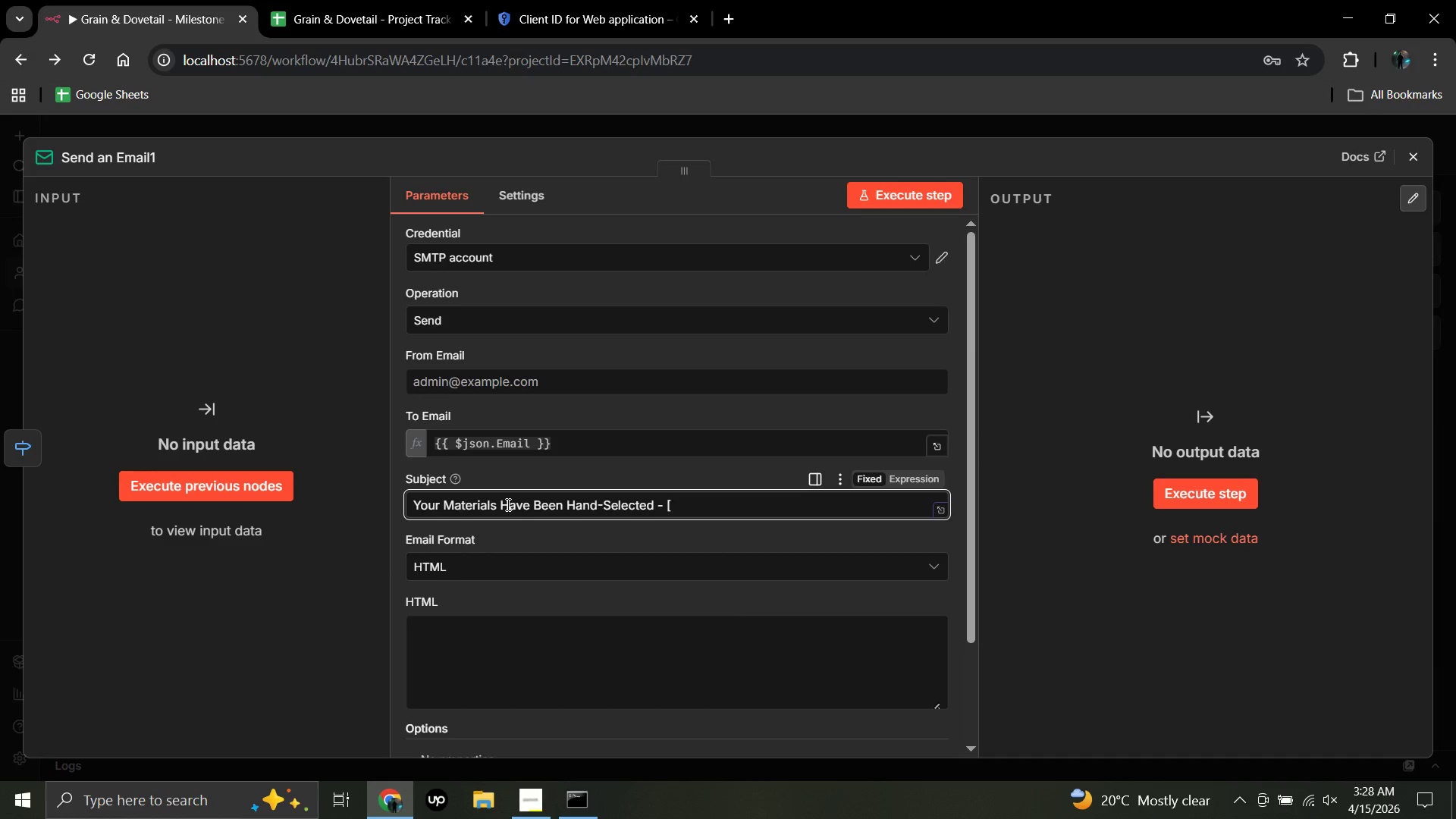 
key(BracketLeft)
 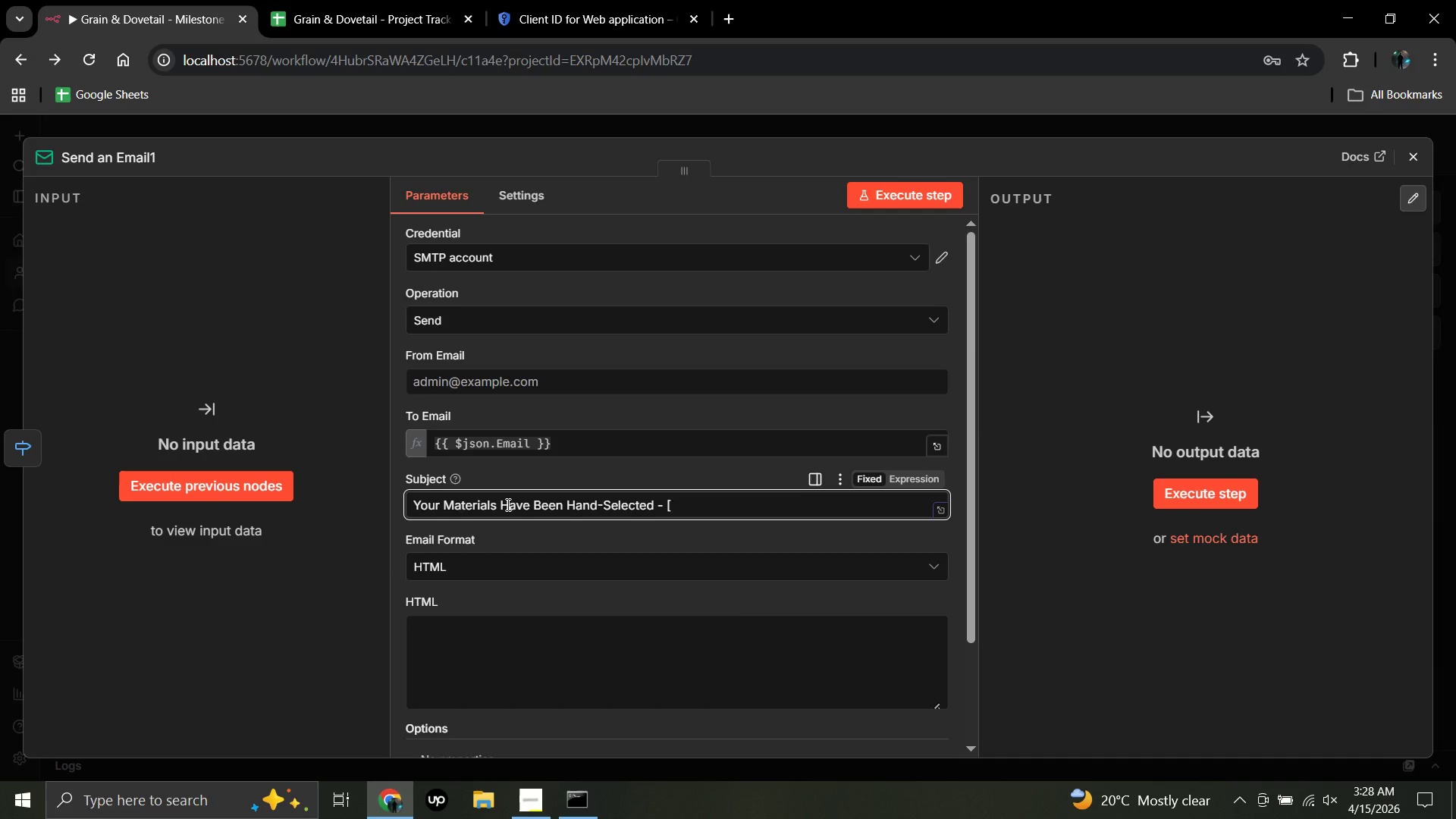 
key(Backspace)
 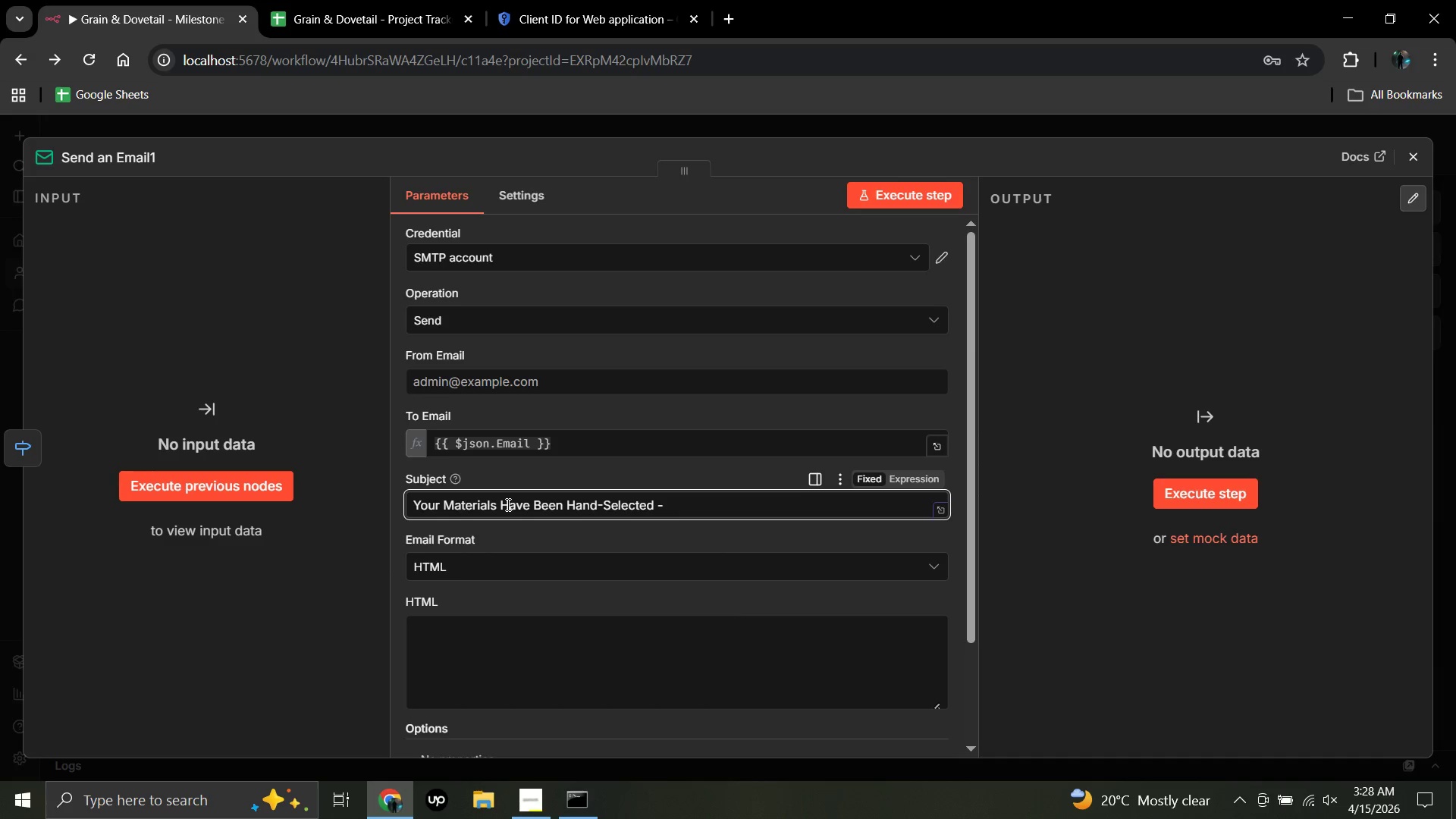 
hold_key(key=Enter, duration=0.77)
 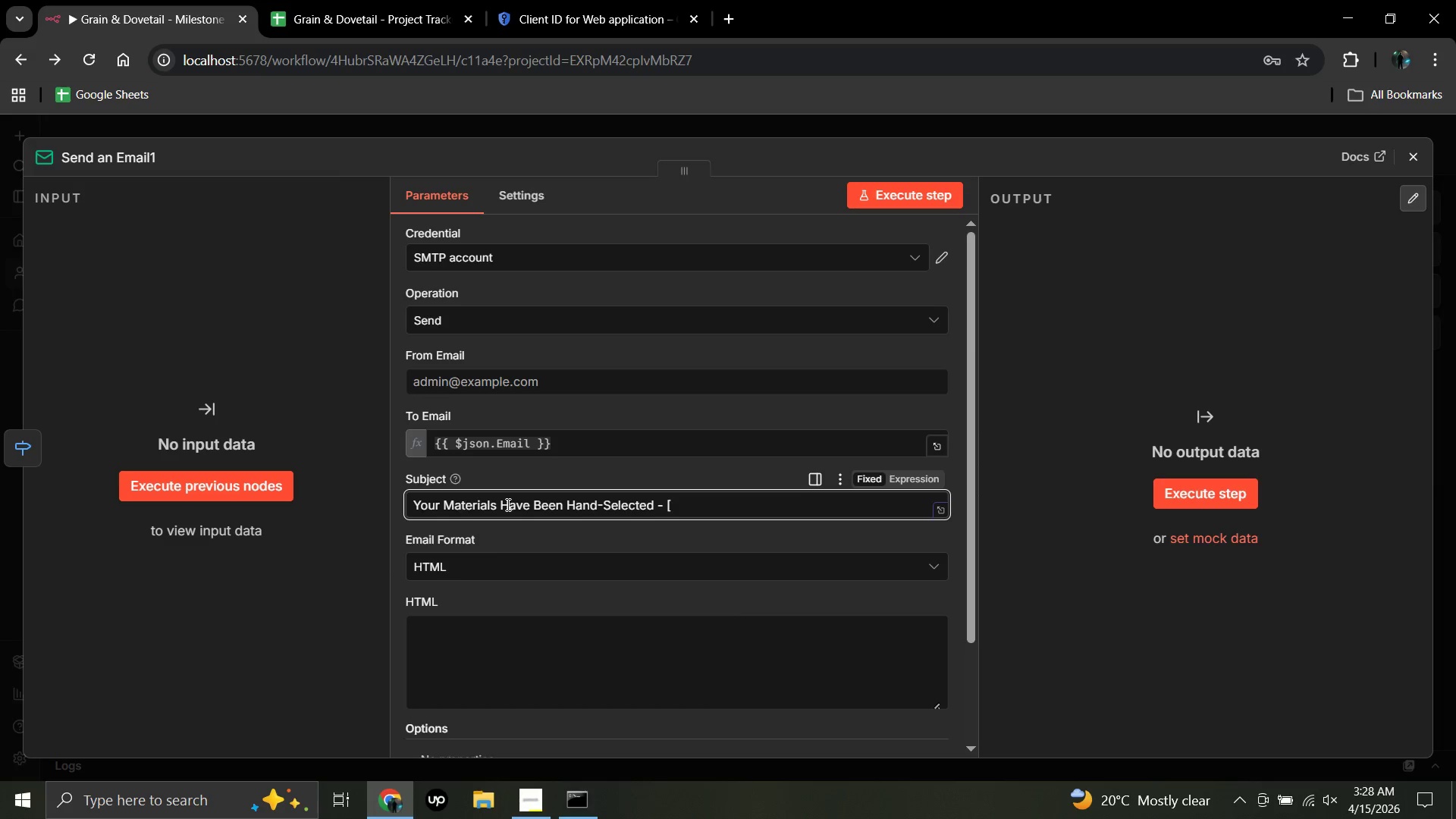 
hold_key(key=BracketLeft, duration=0.33)
 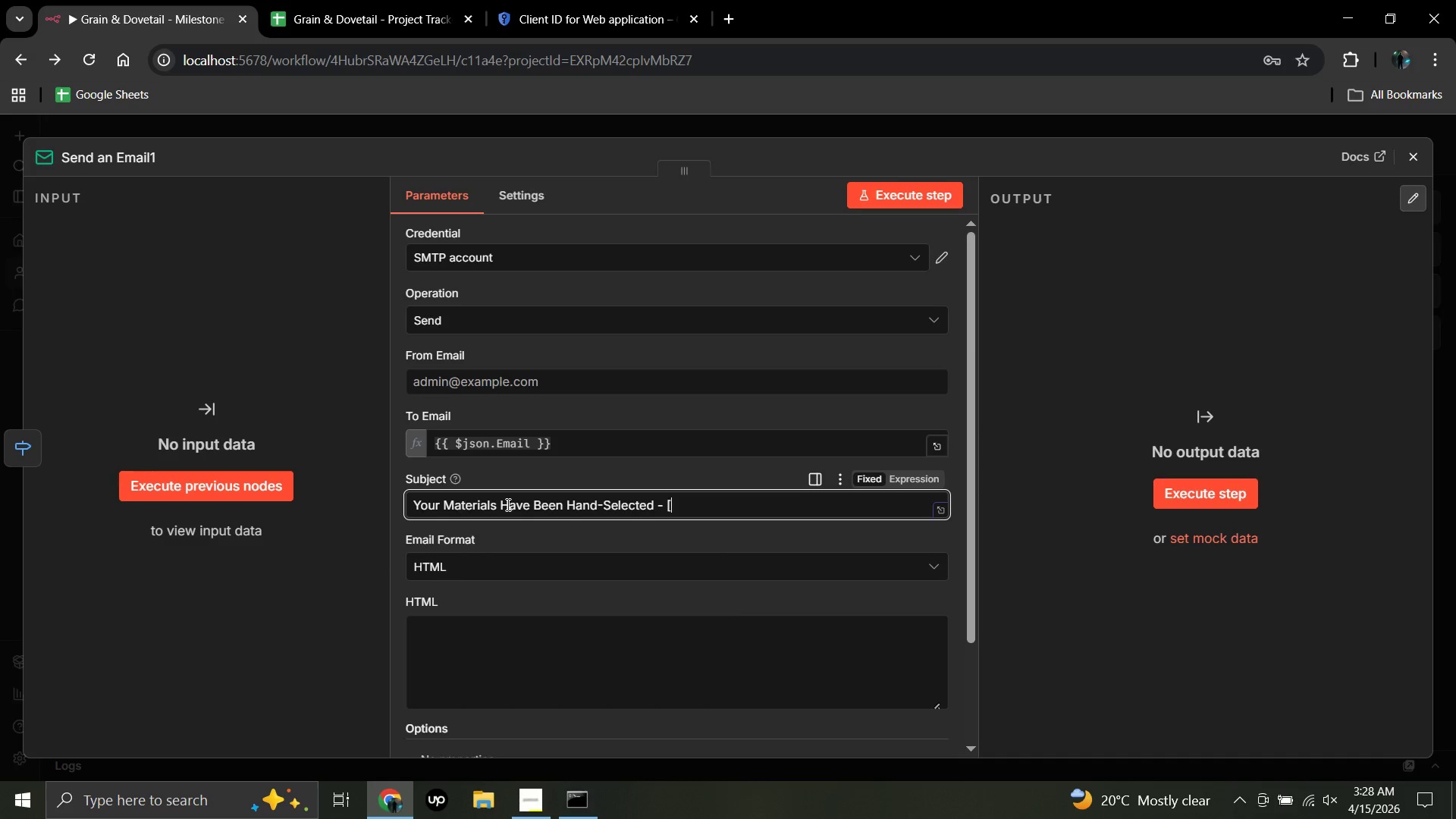 
key(Backspace)
 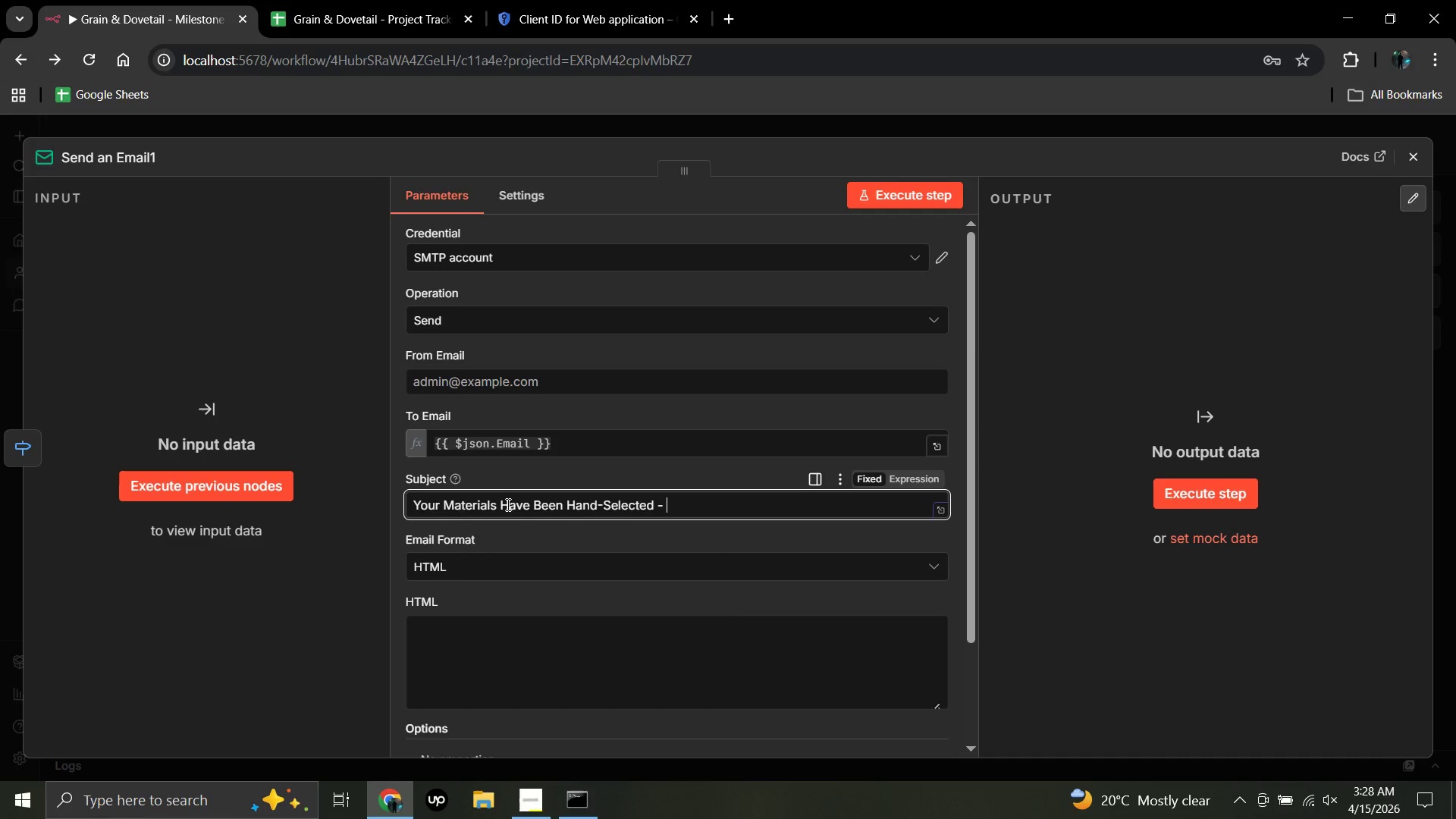 
key(Shift+BracketLeft)
 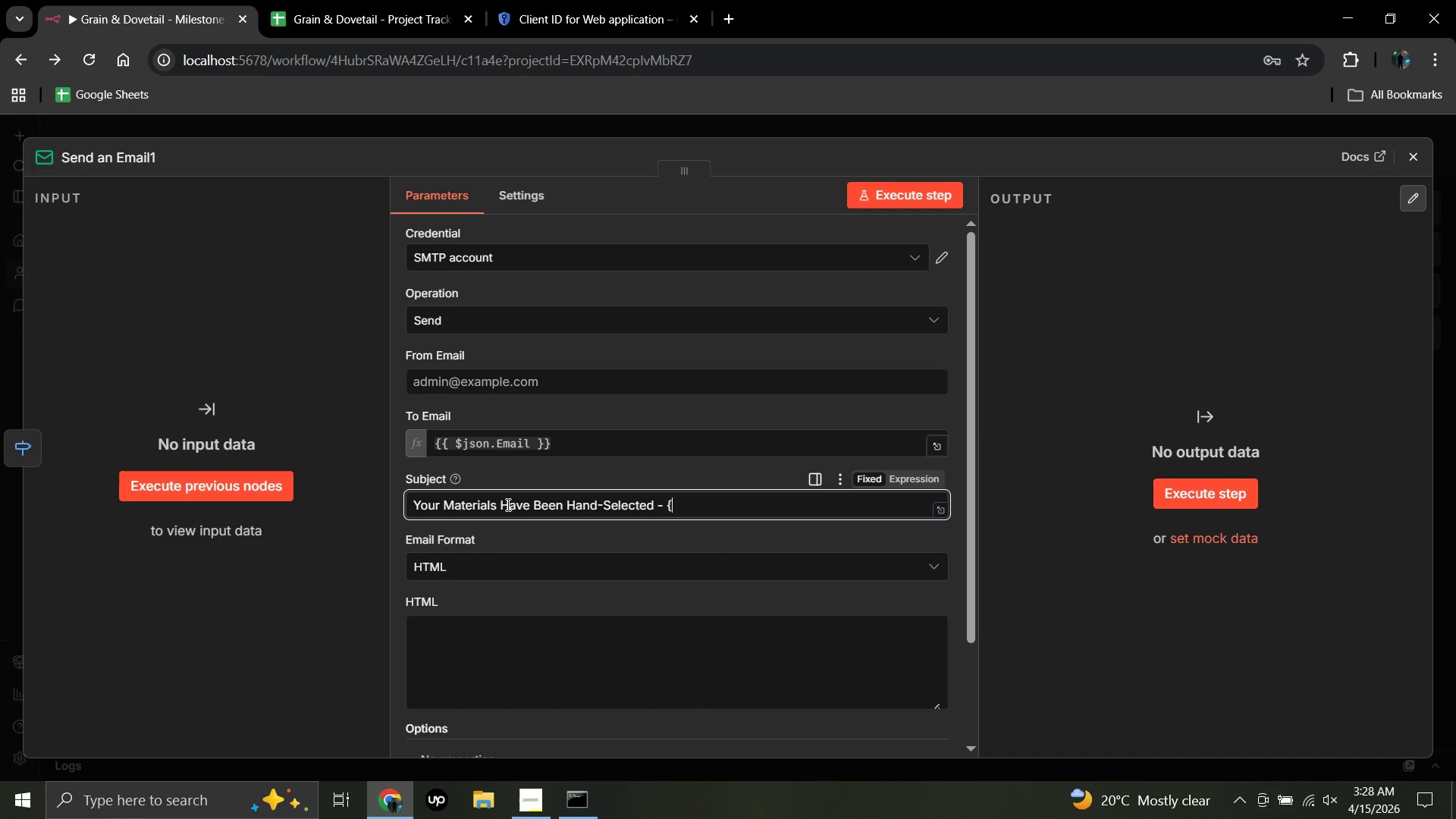 
key(Shift+BracketLeft)
 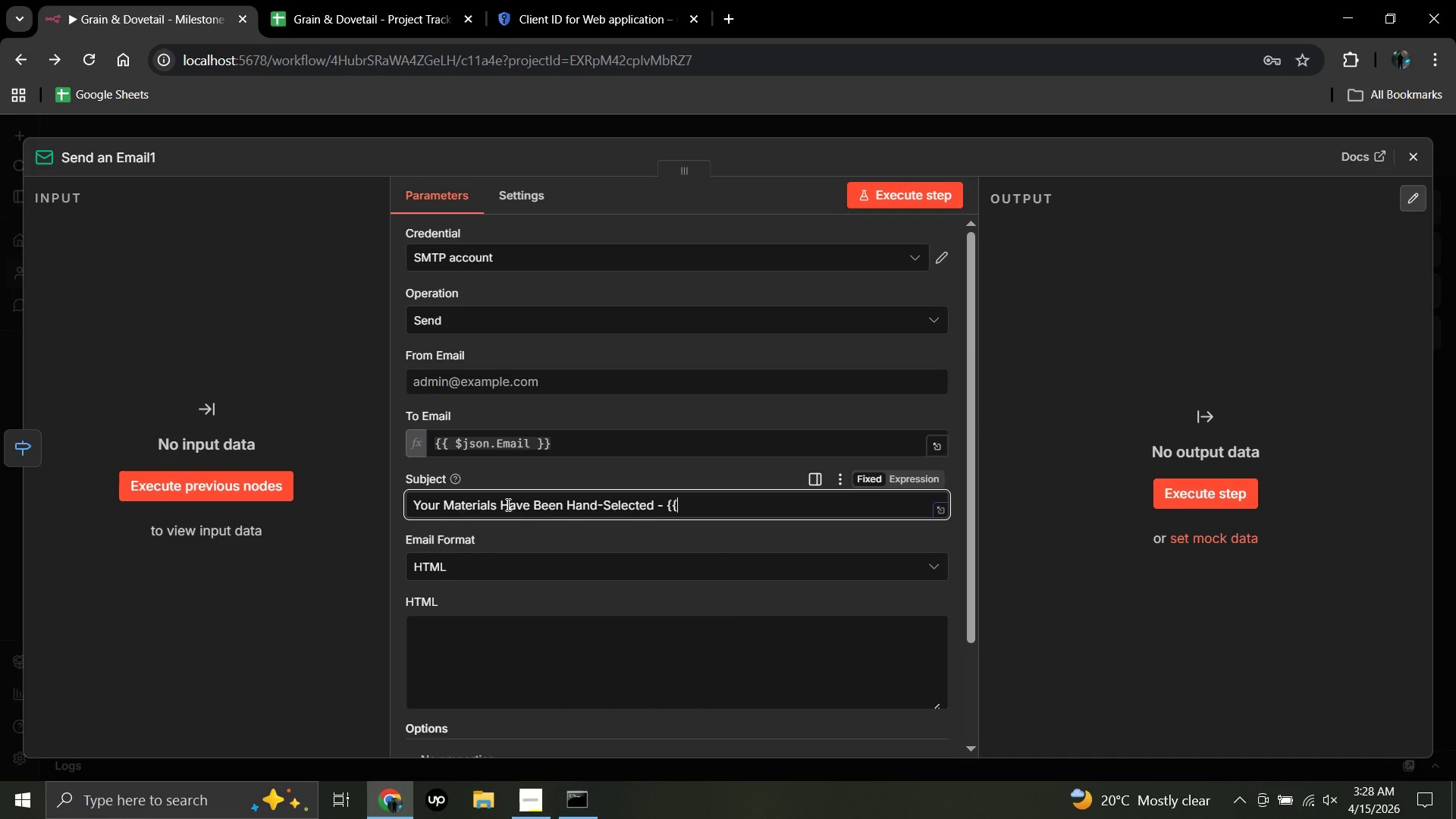 
wait(6.22)
 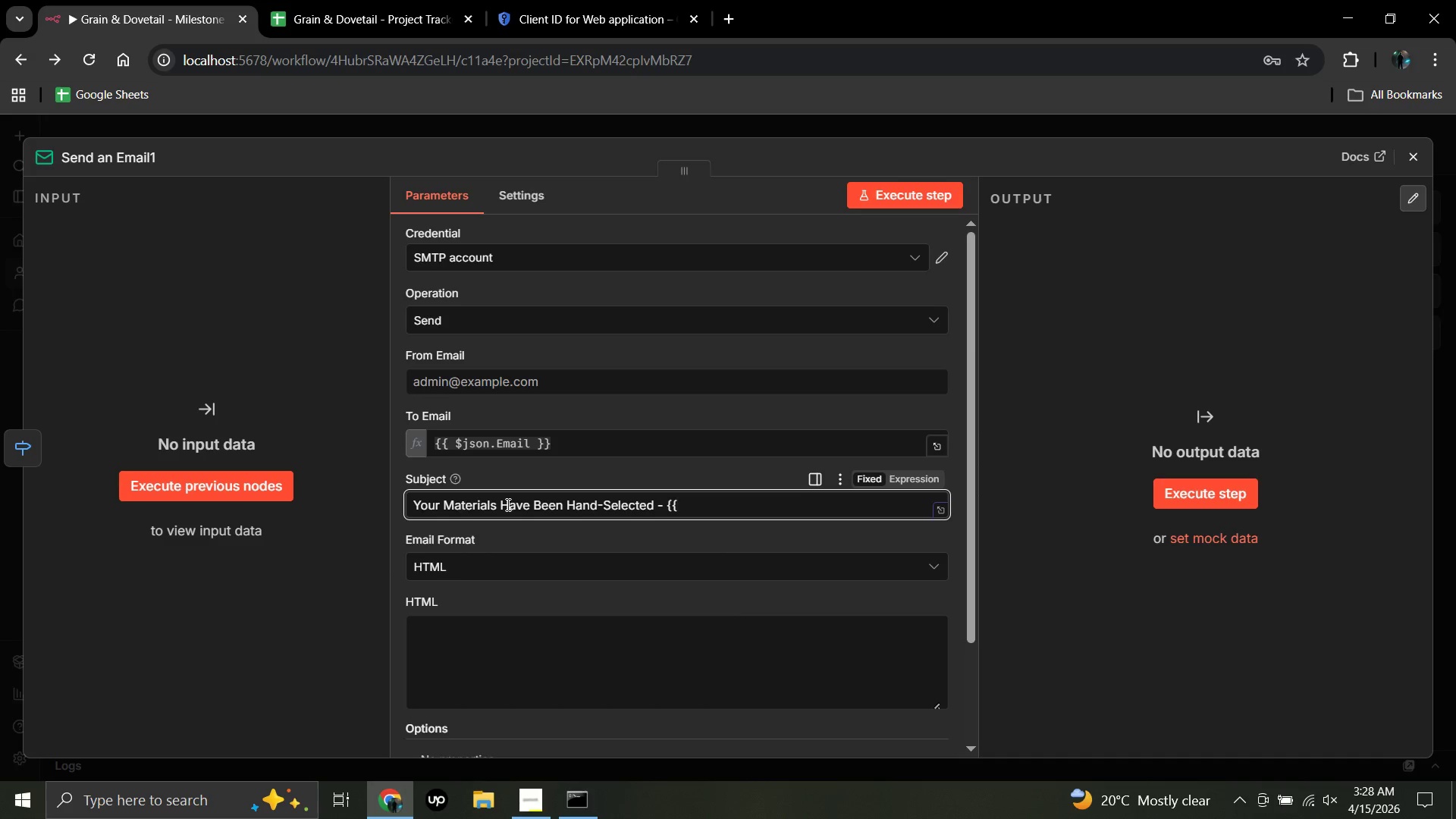 
key(Backspace)
 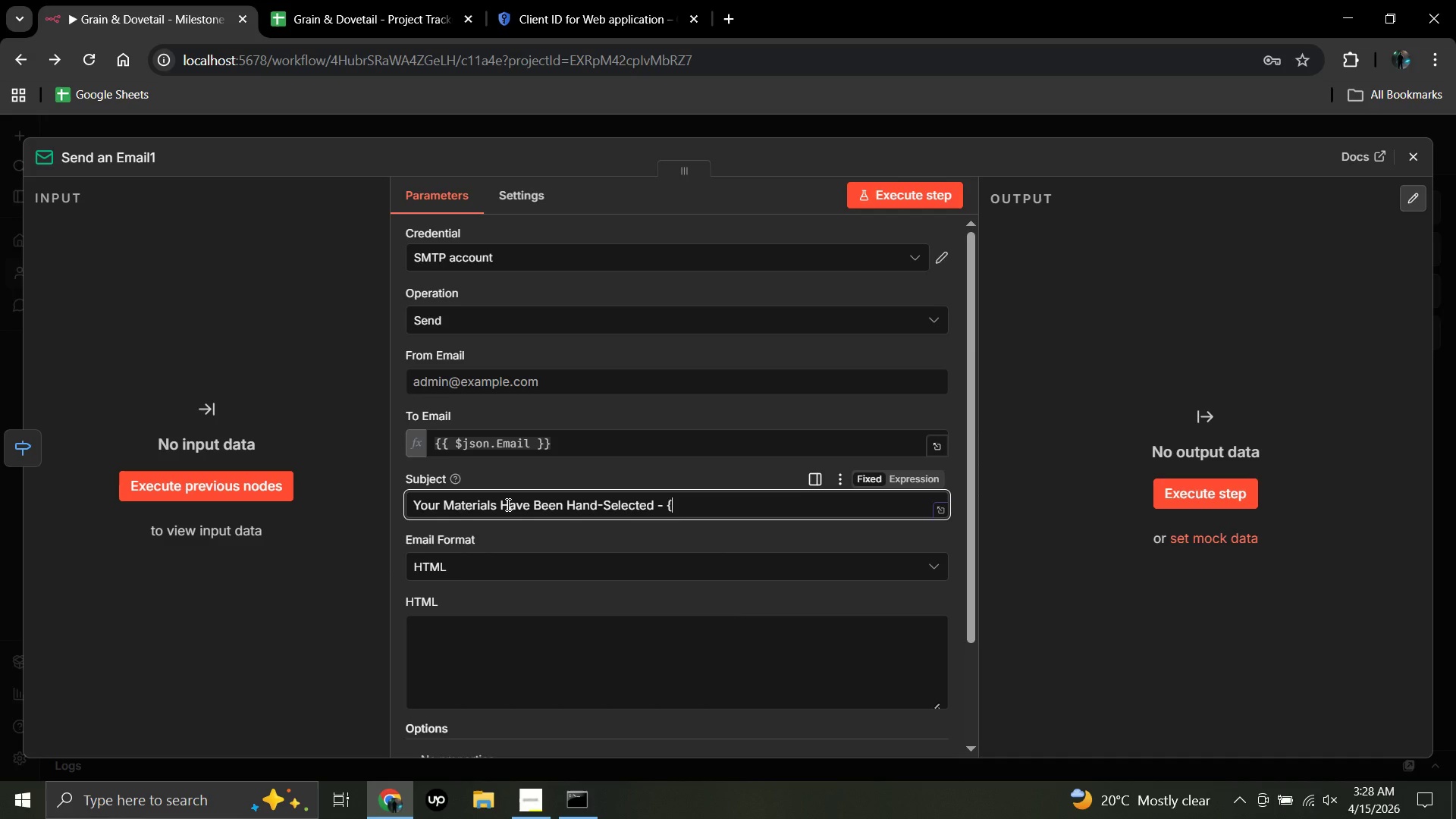 
key(Backspace)
 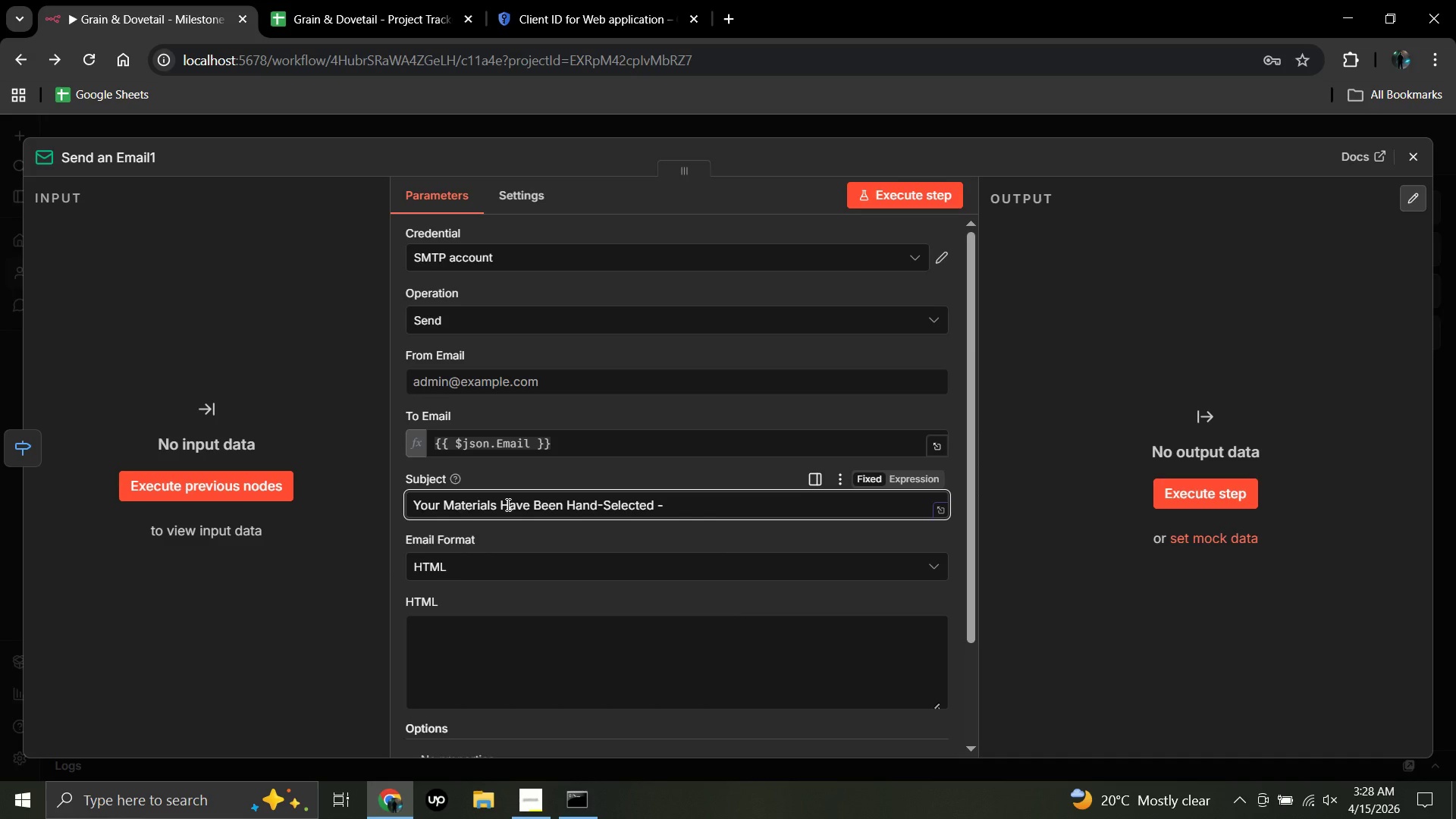 
hold_key(key=ShiftRight, duration=0.78)
 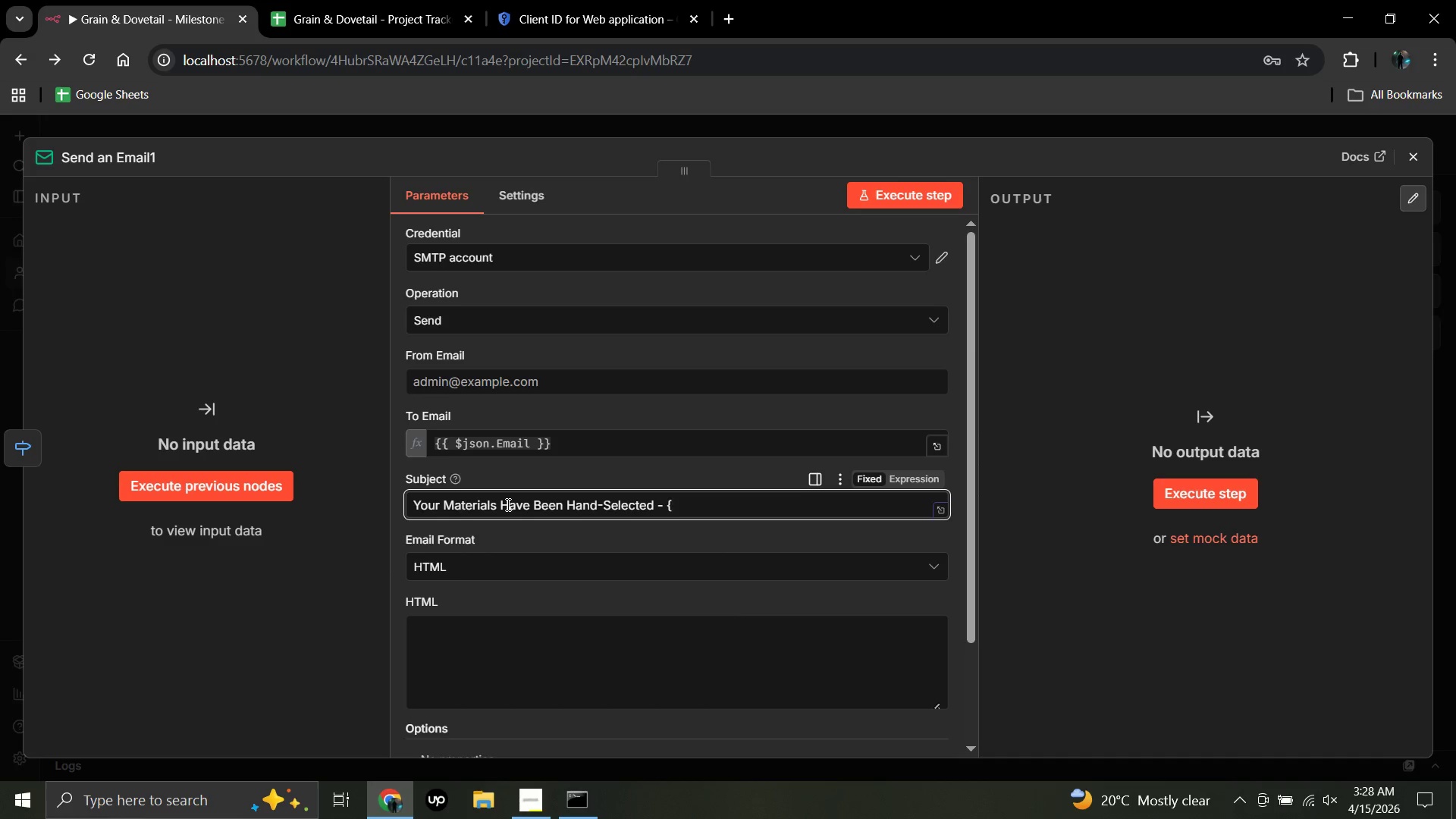 
hold_key(key=BracketLeft, duration=0.44)
 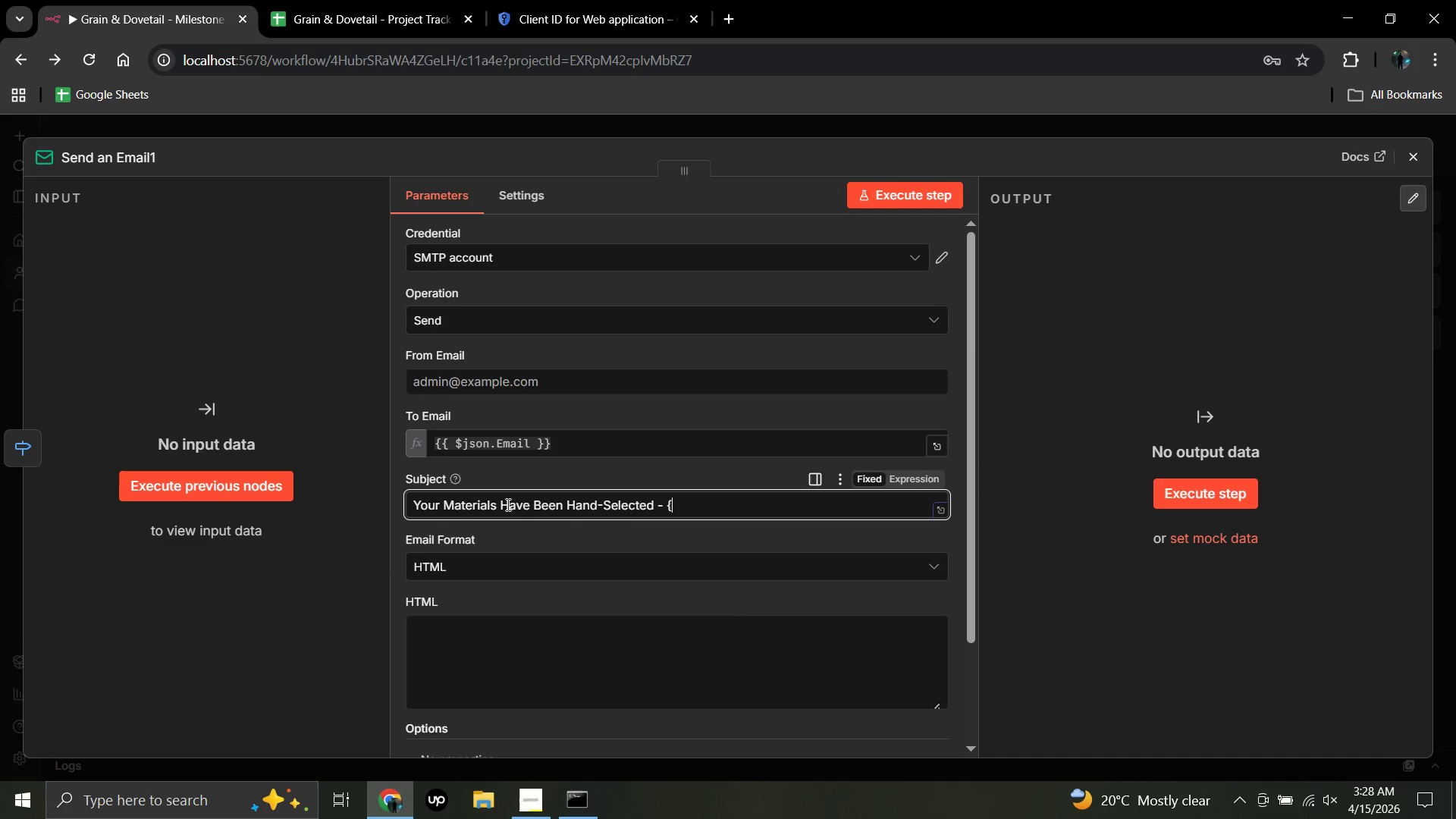 
hold_key(key=ShiftRight, duration=0.53)
 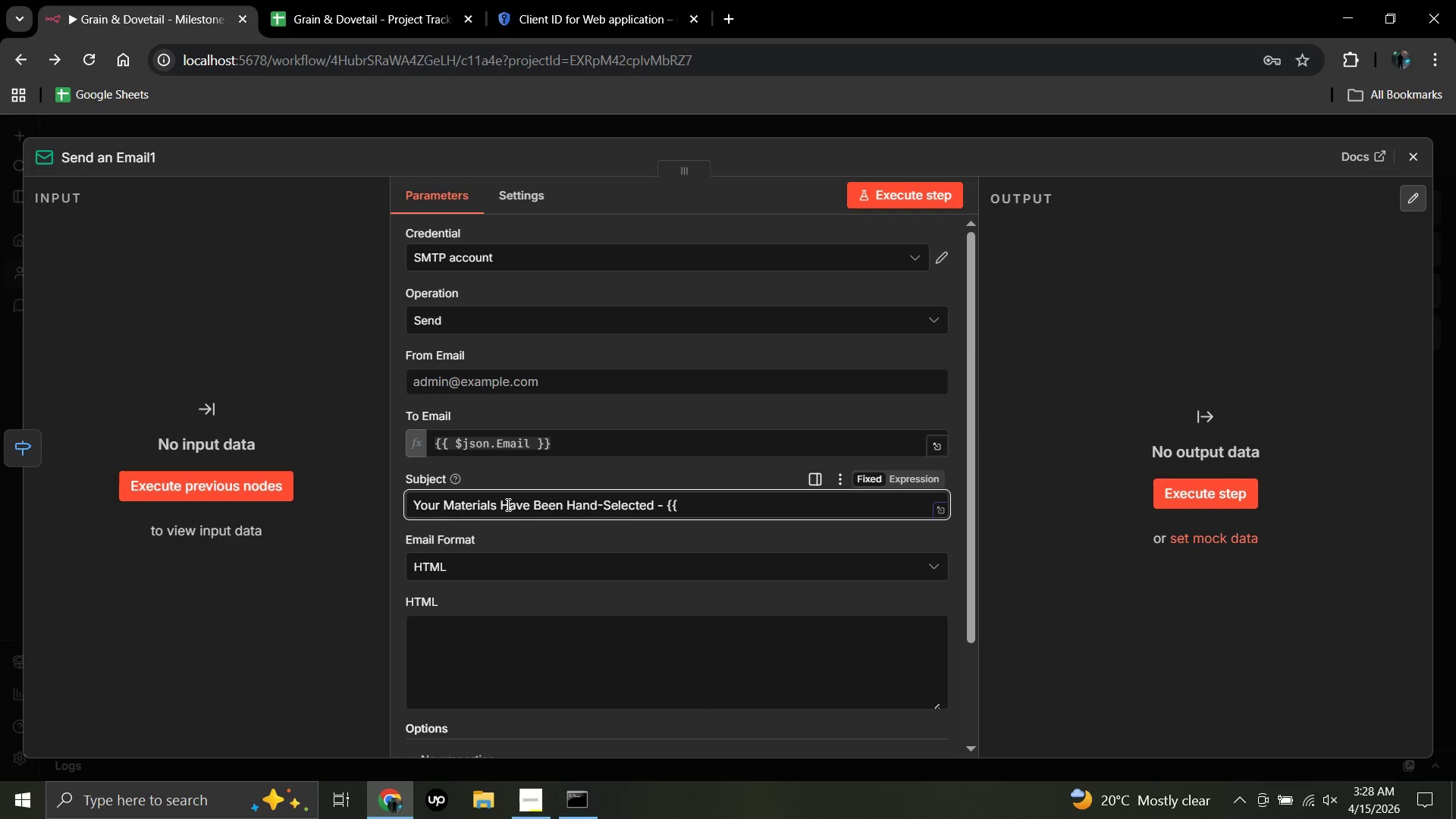 
hold_key(key=BracketLeft, duration=0.36)
 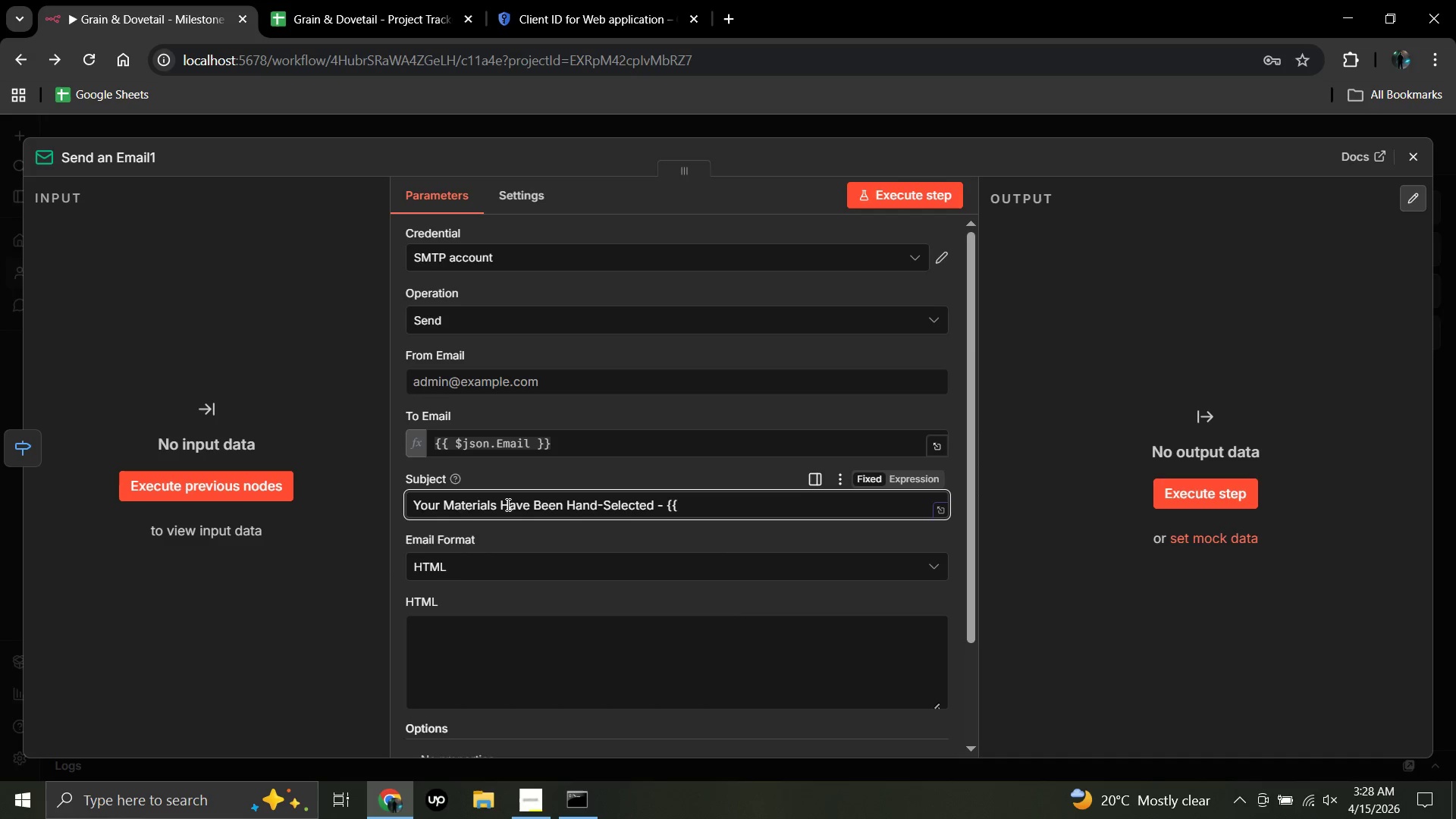 
key(Backspace)
 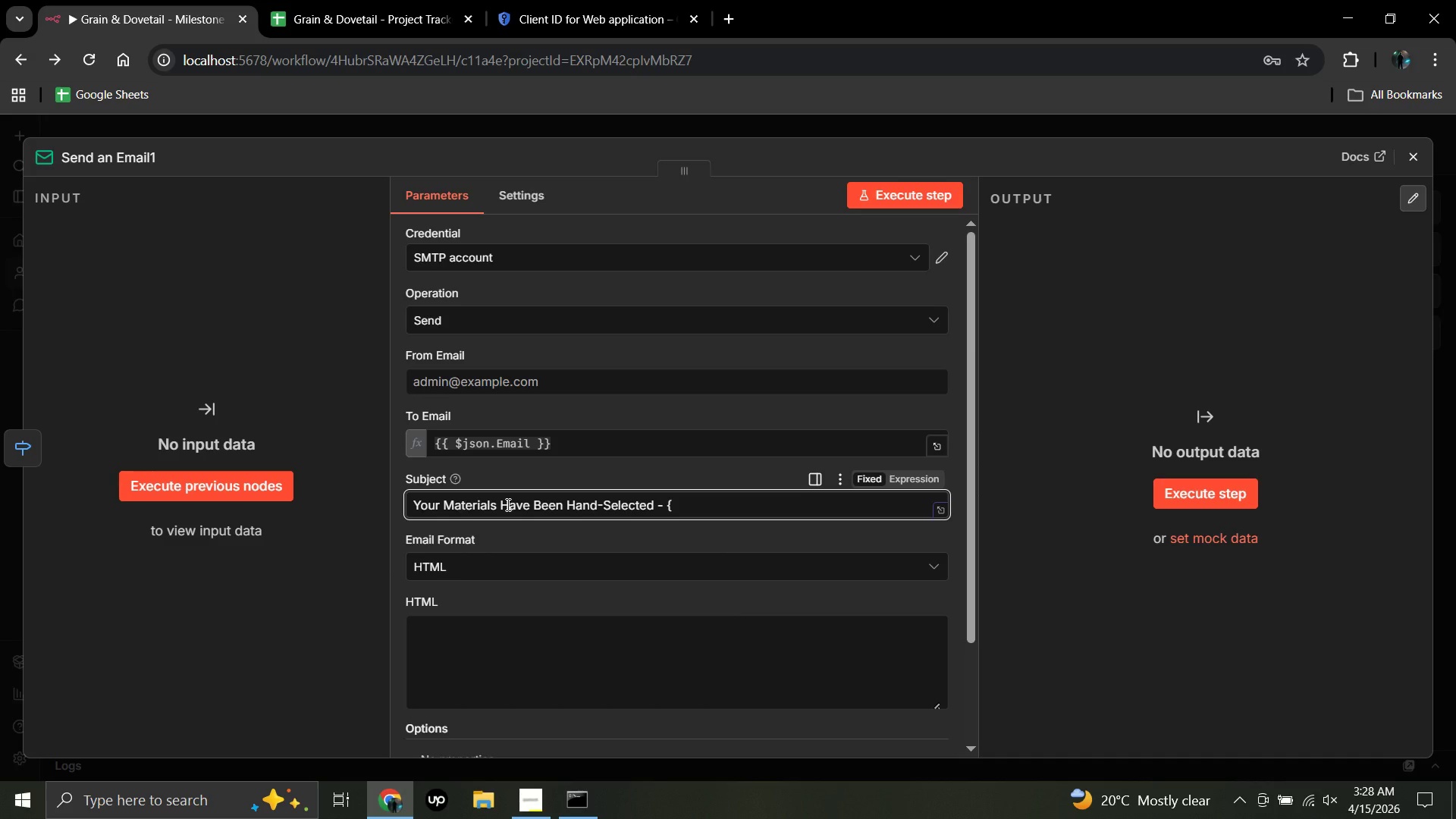 
key(Equal)
 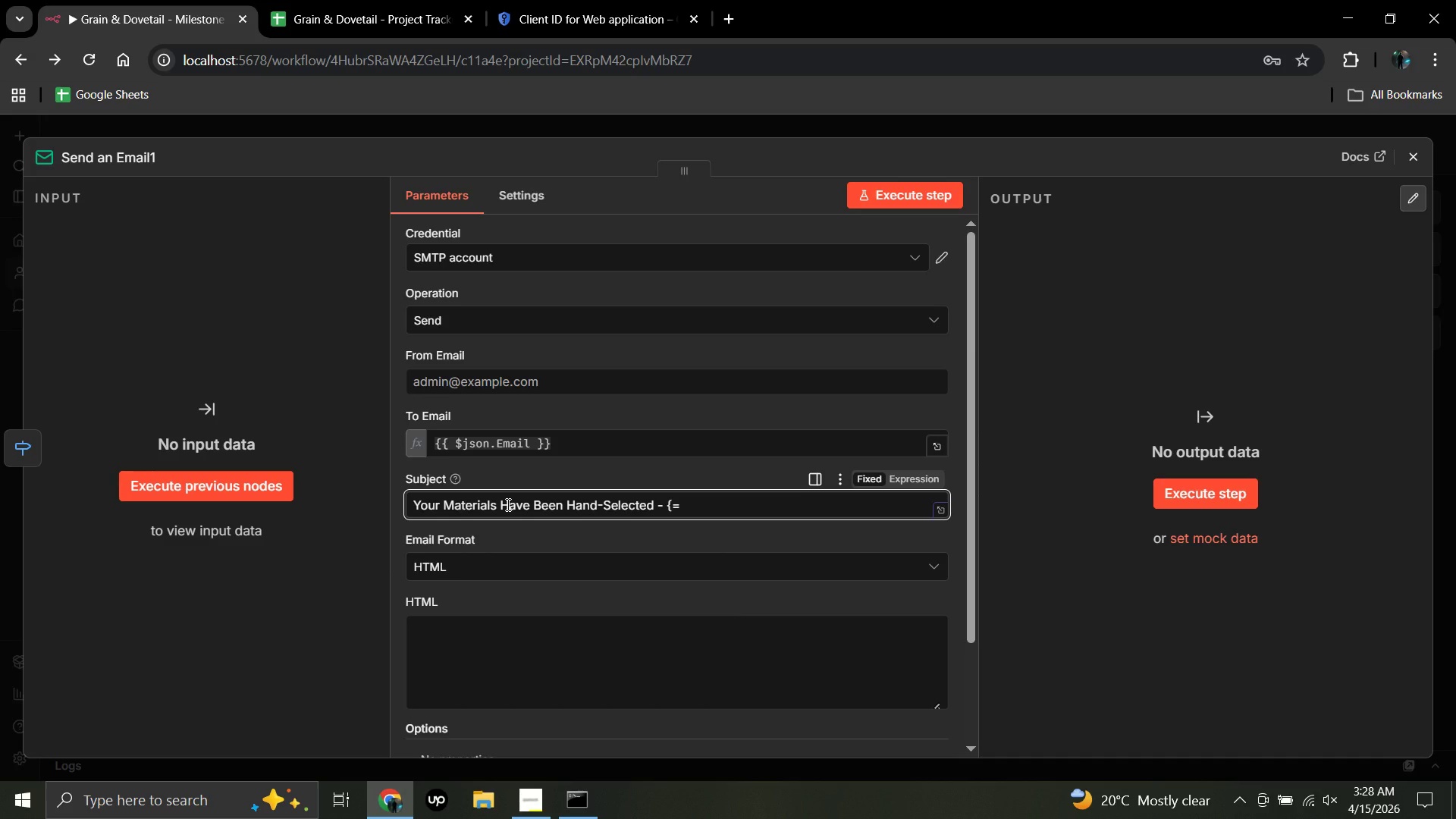 
key(Backspace)
 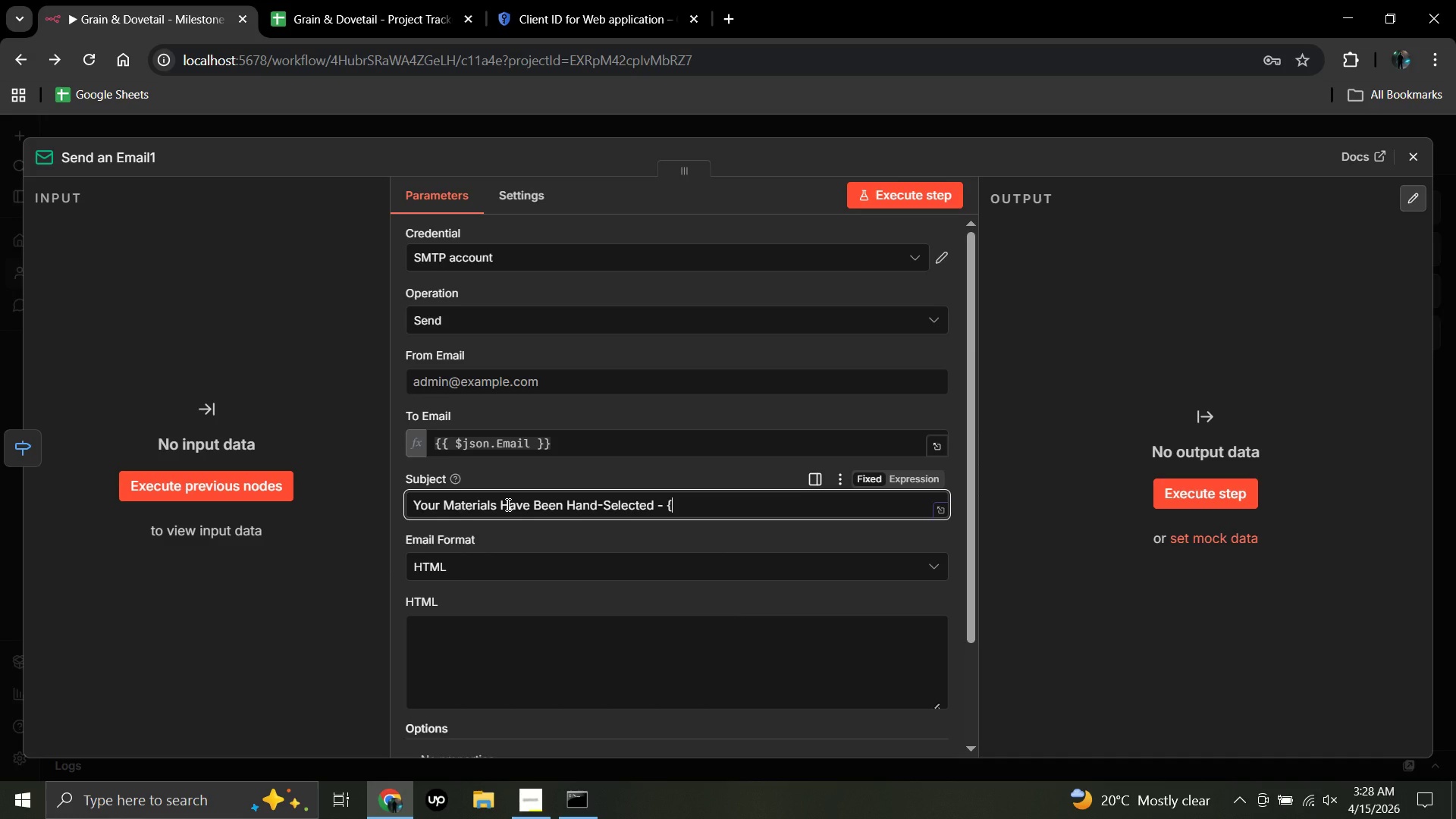 
key(Backspace)
 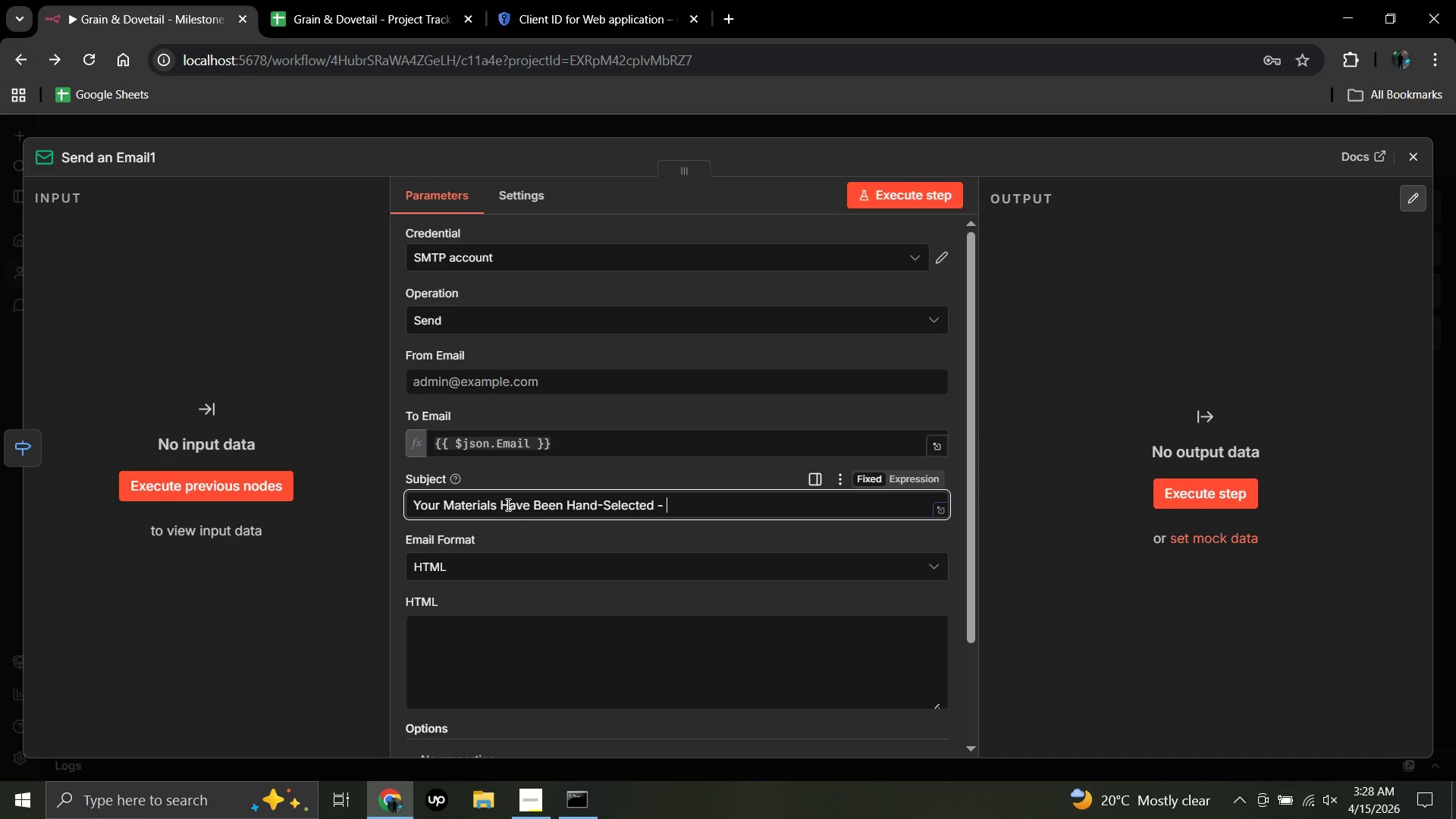 
key(Equal)
 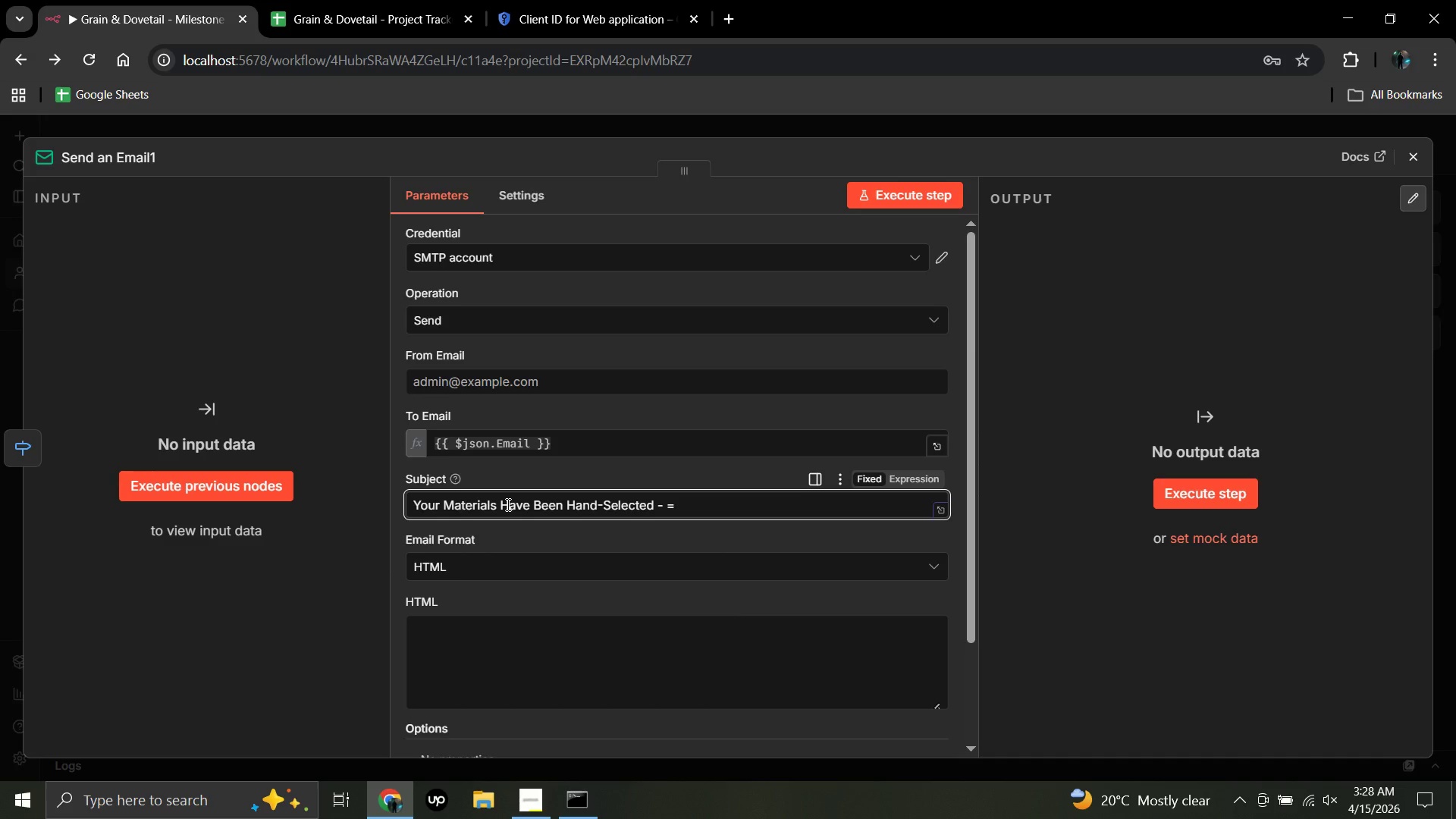 
key(Backspace)
 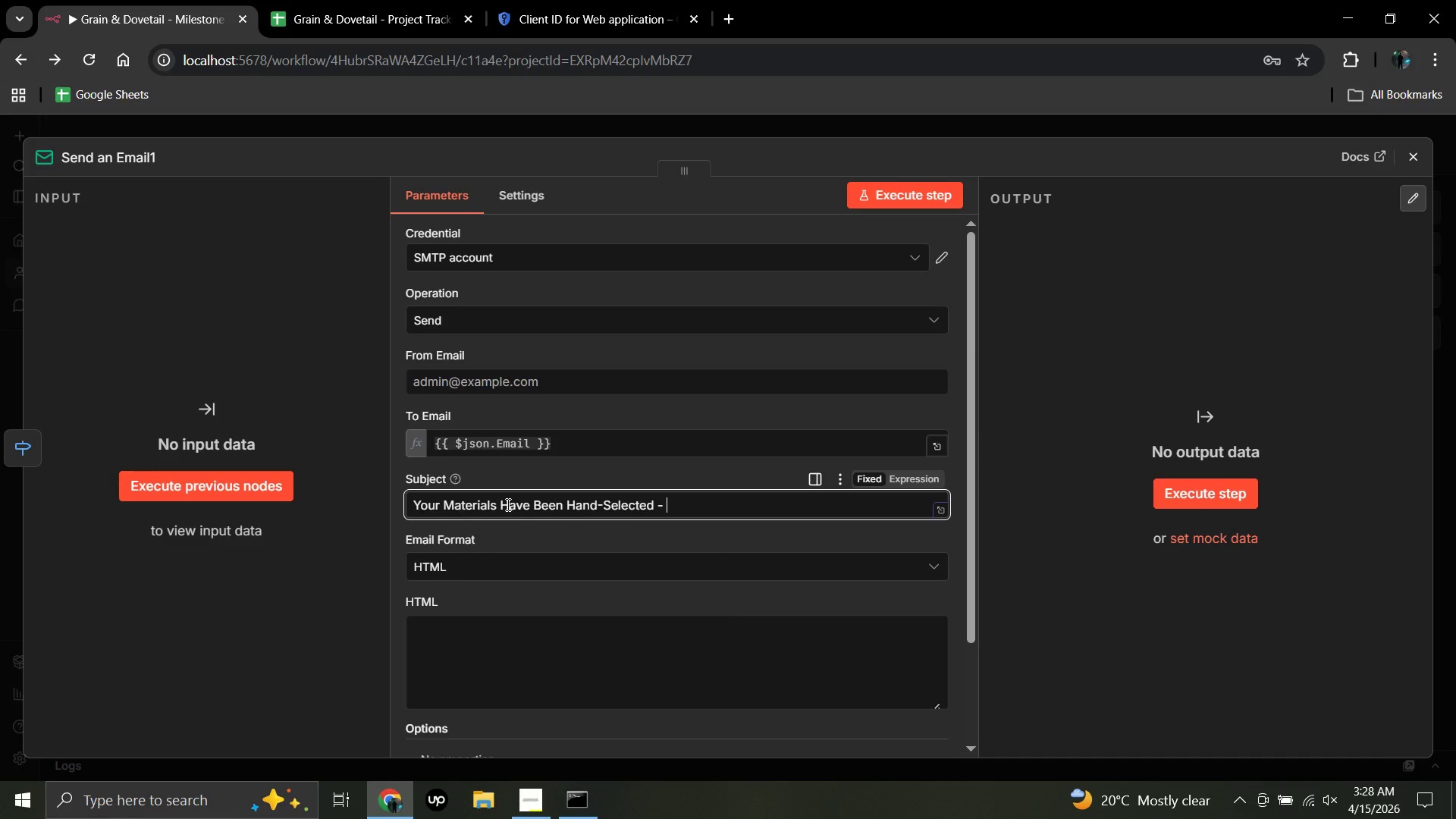 
wait(5.98)
 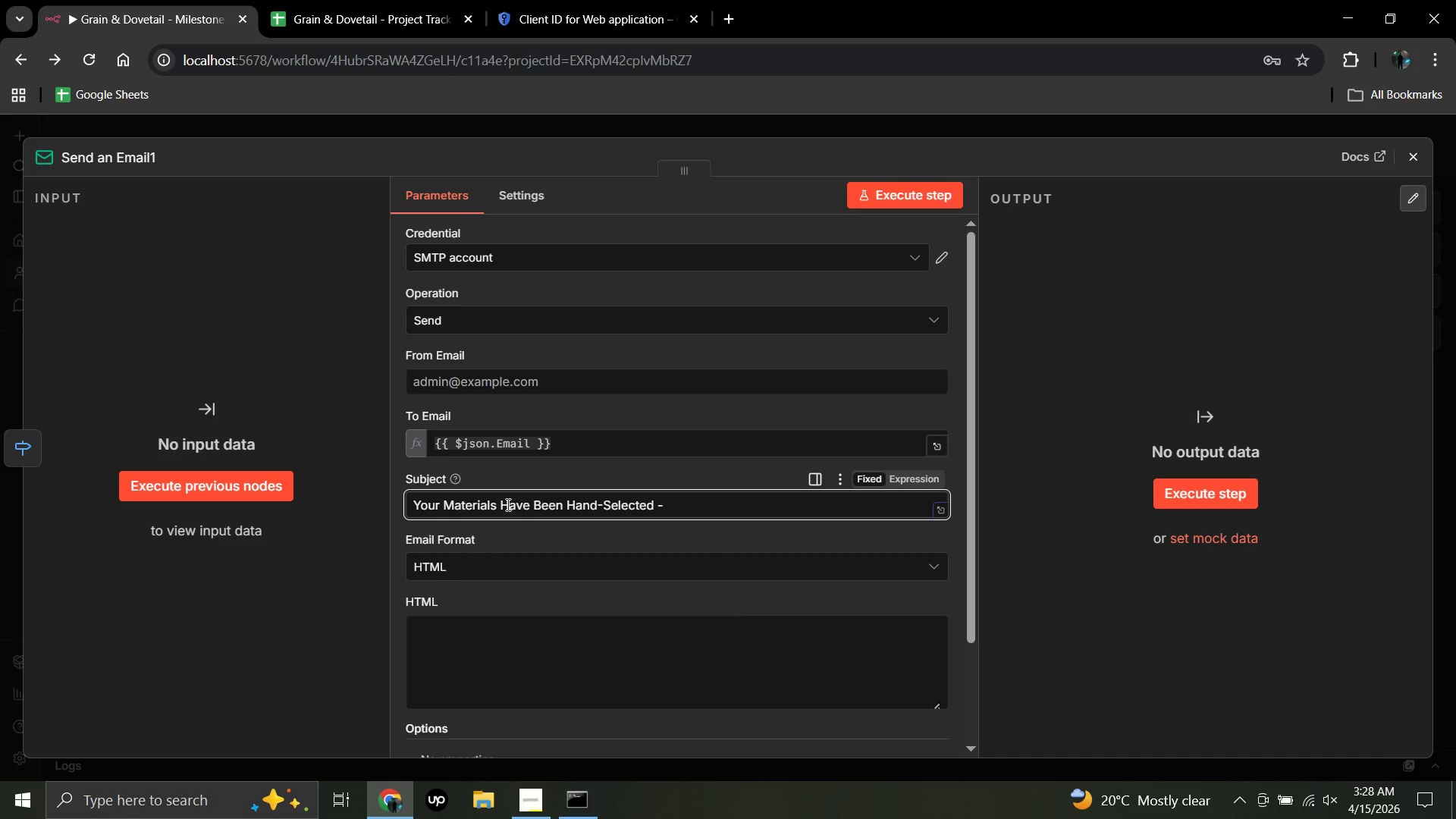 
hold_key(key=ShiftRight, duration=0.53)
 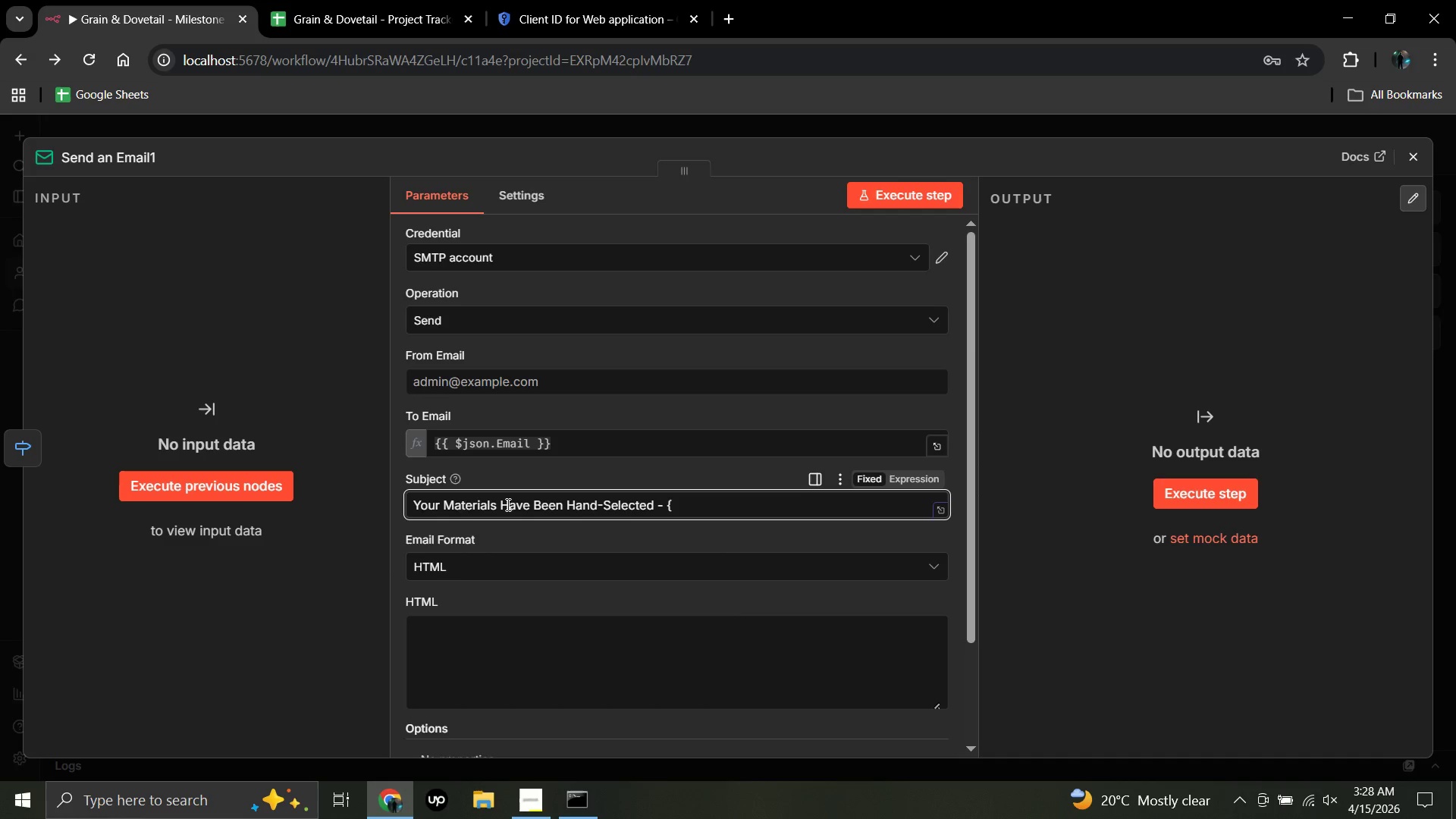 
hold_key(key=BracketLeft, duration=0.36)
 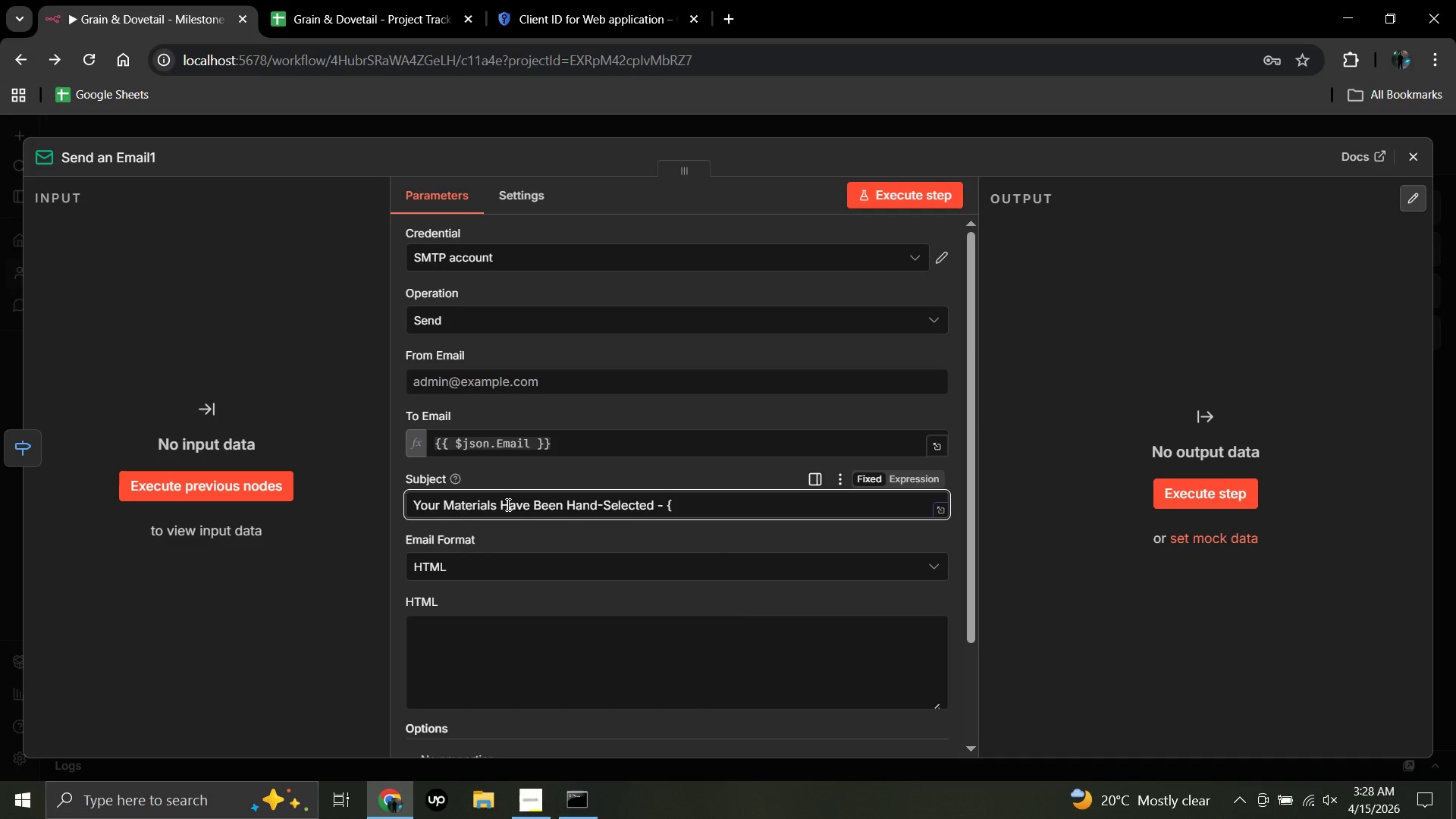 
hold_key(key=ShiftRight, duration=0.52)
 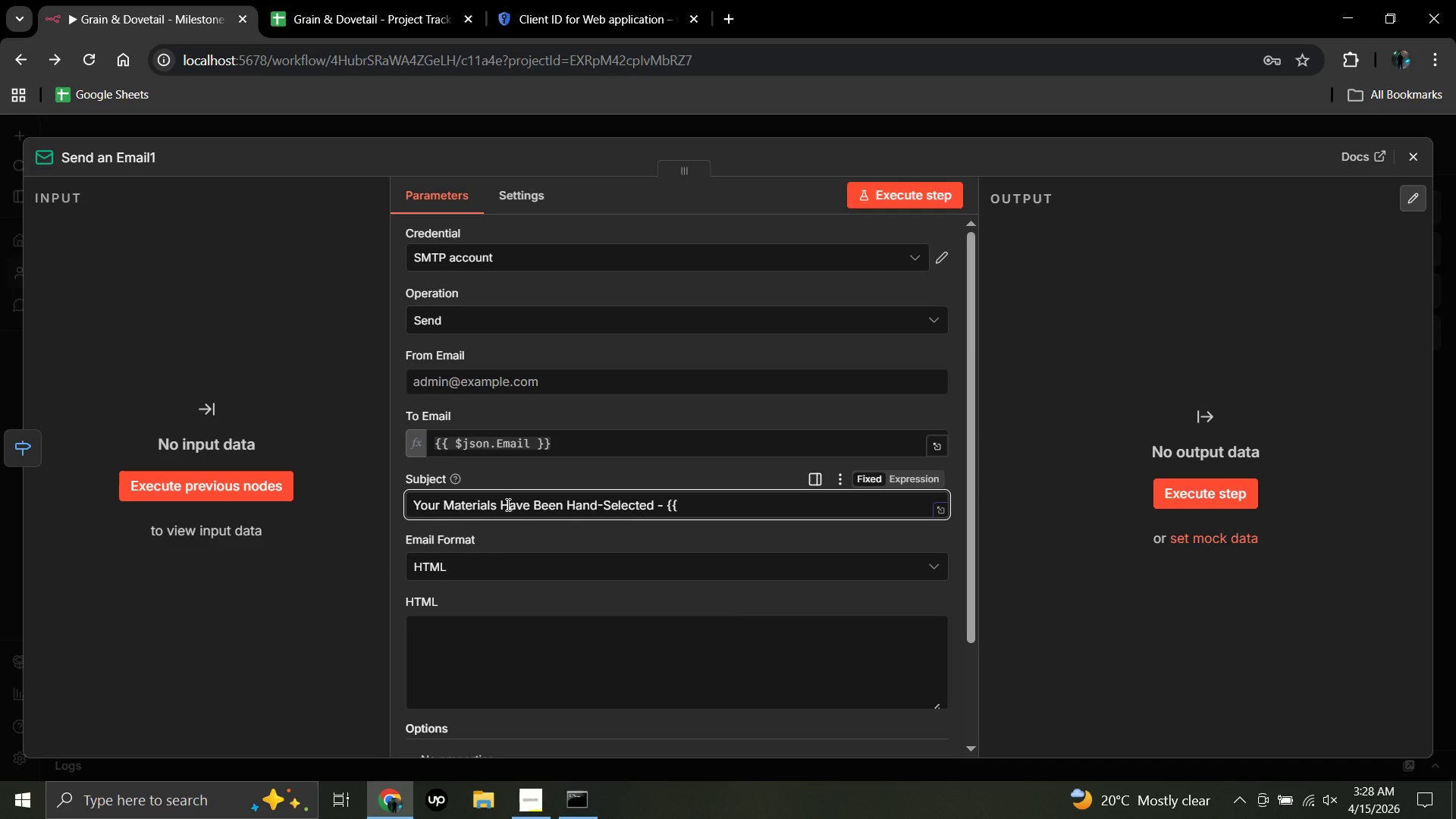 
hold_key(key=BracketLeft, duration=0.44)
 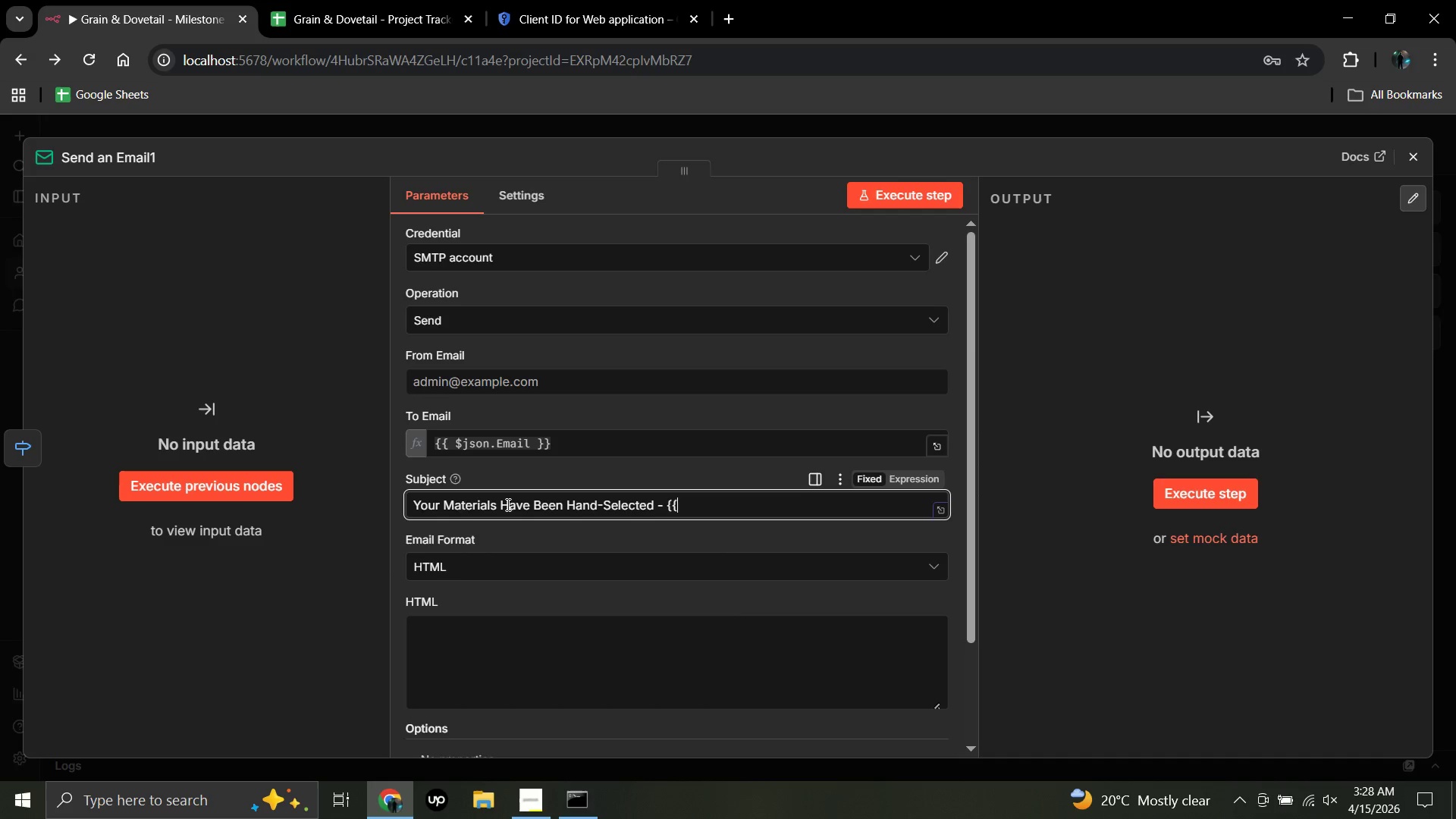 
hold_key(key=ShiftRight, duration=1.23)
 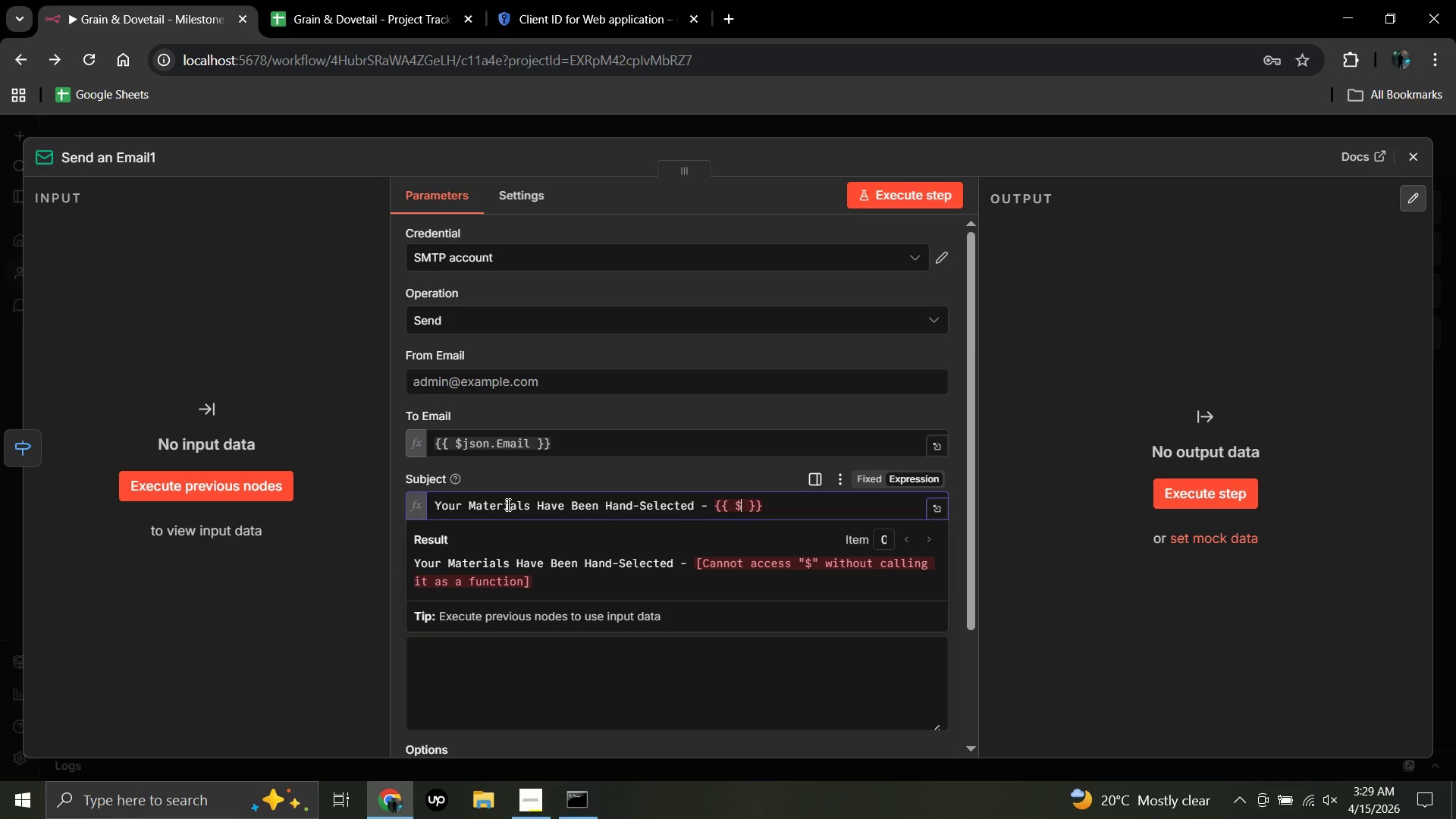 
hold_key(key=4, duration=0.45)
 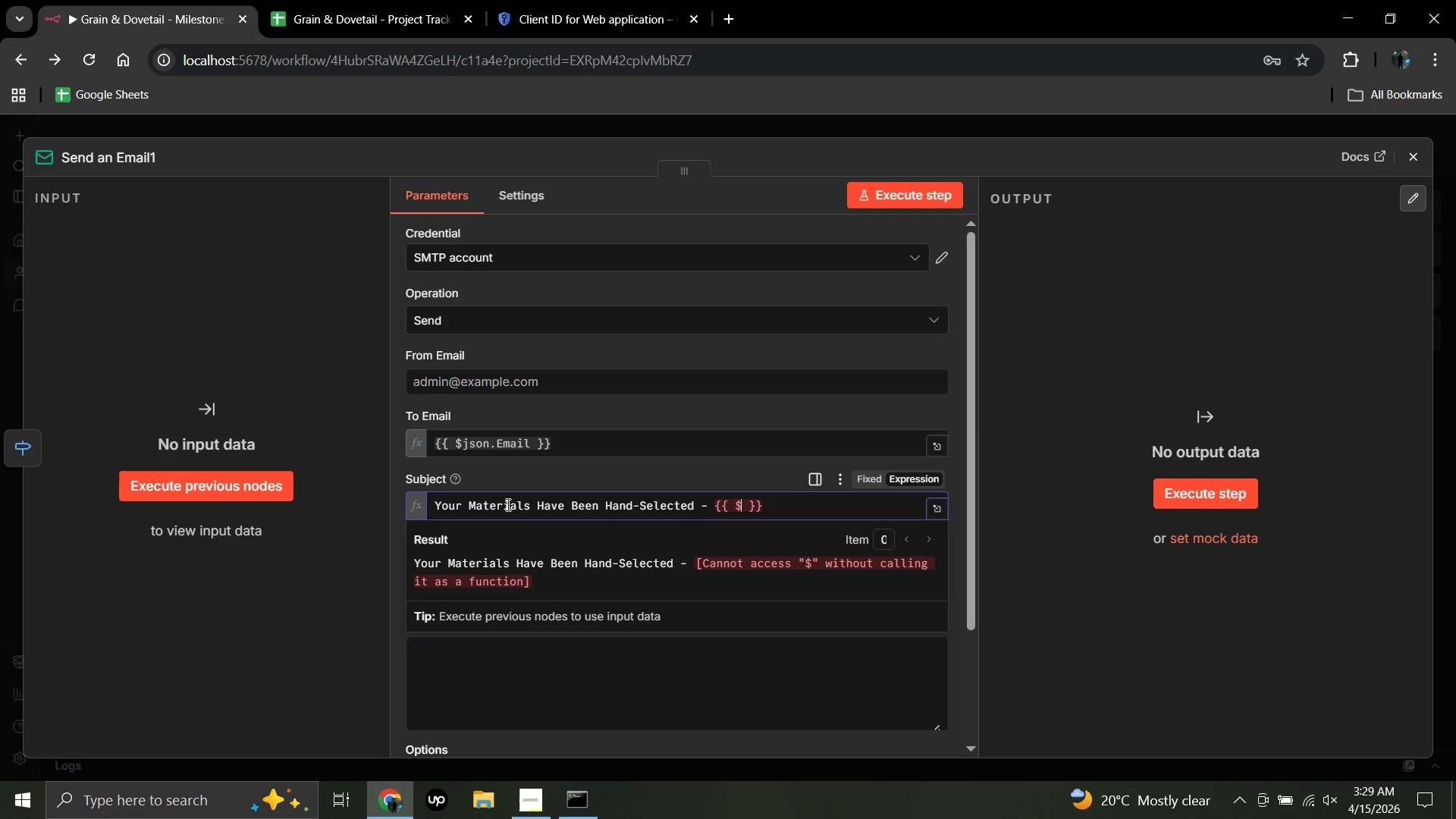 
type(json)
 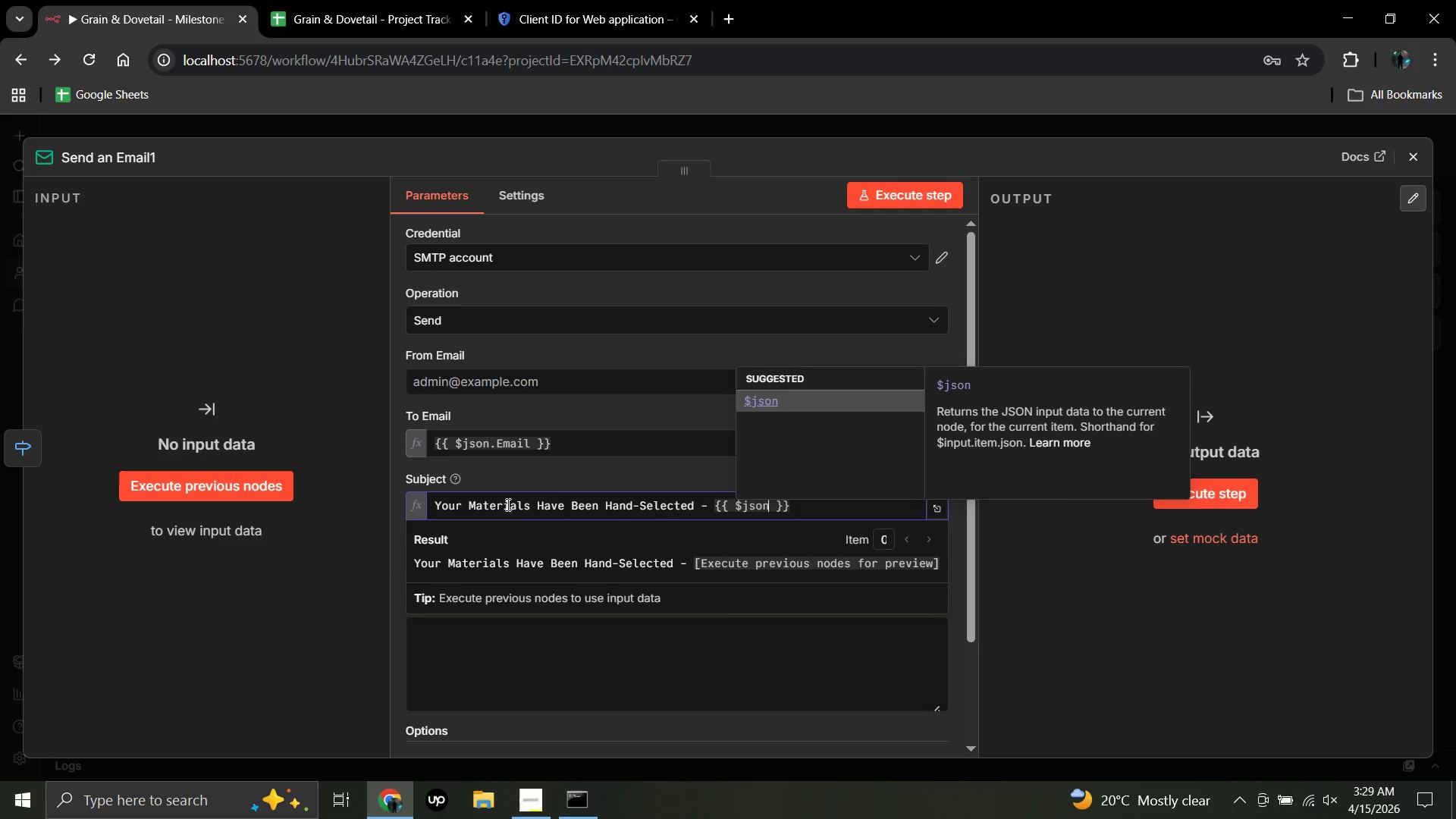 
wait(6.05)
 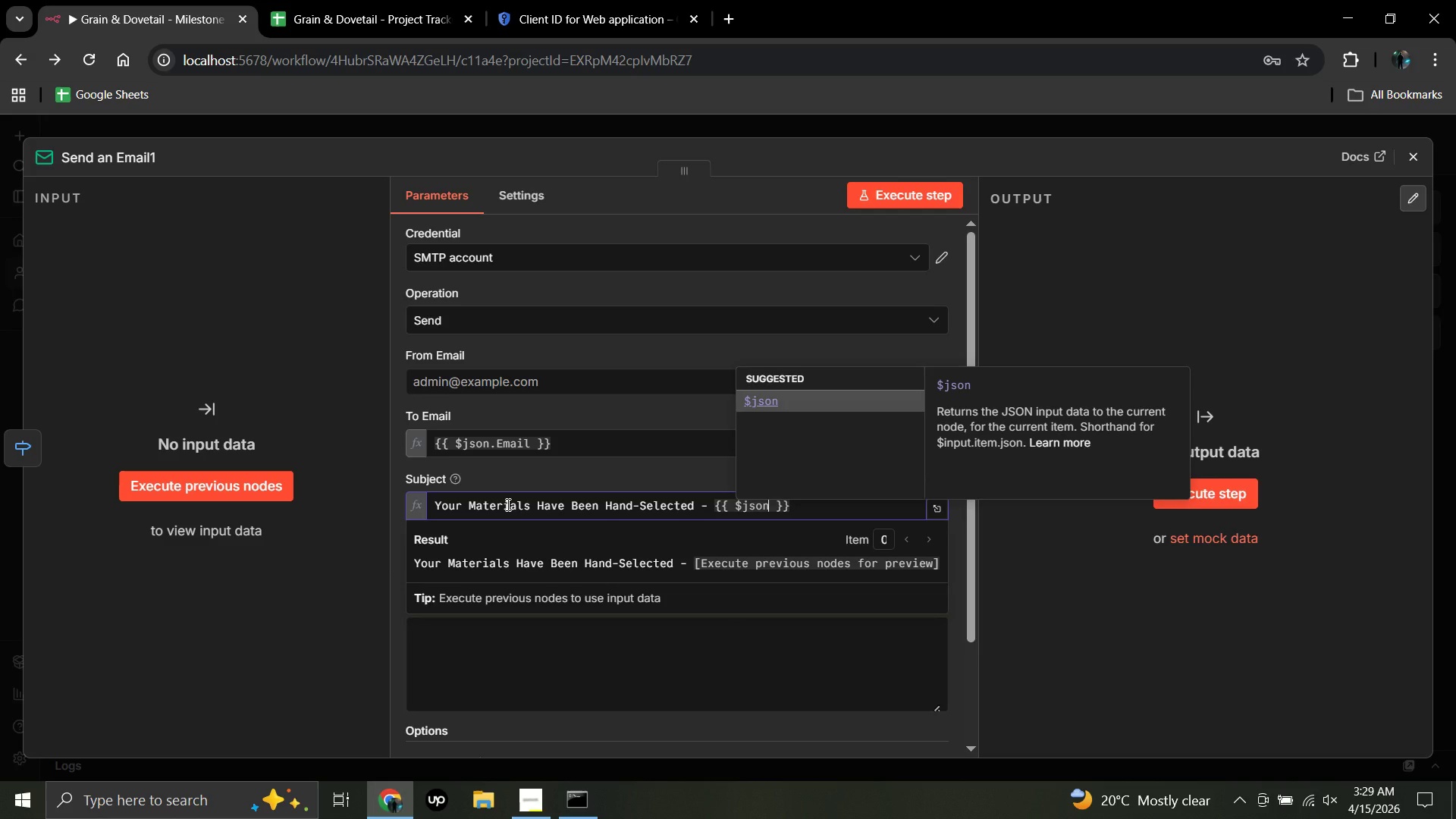 
key(BracketLeft)
 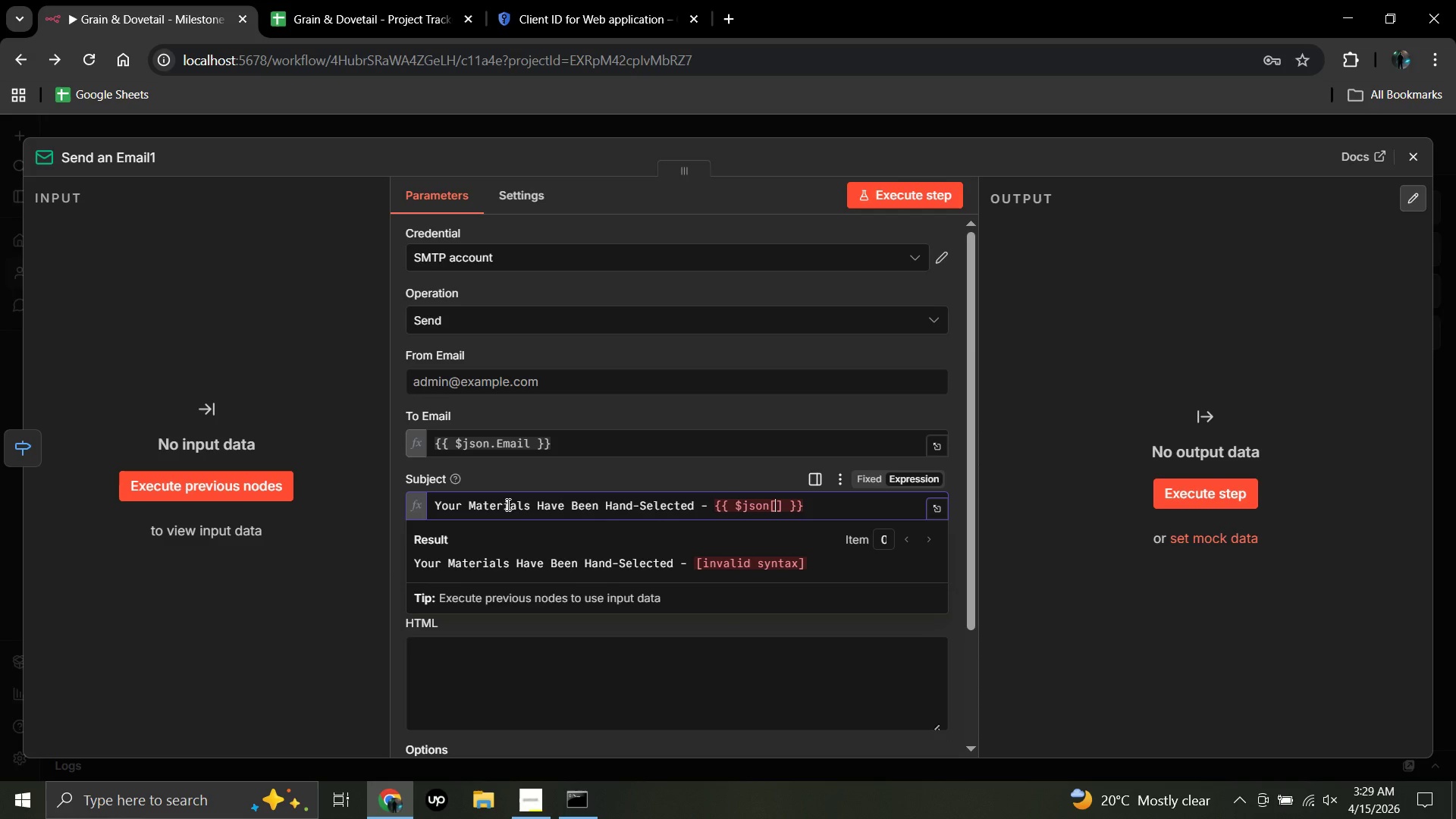 
key(Semicolon)
 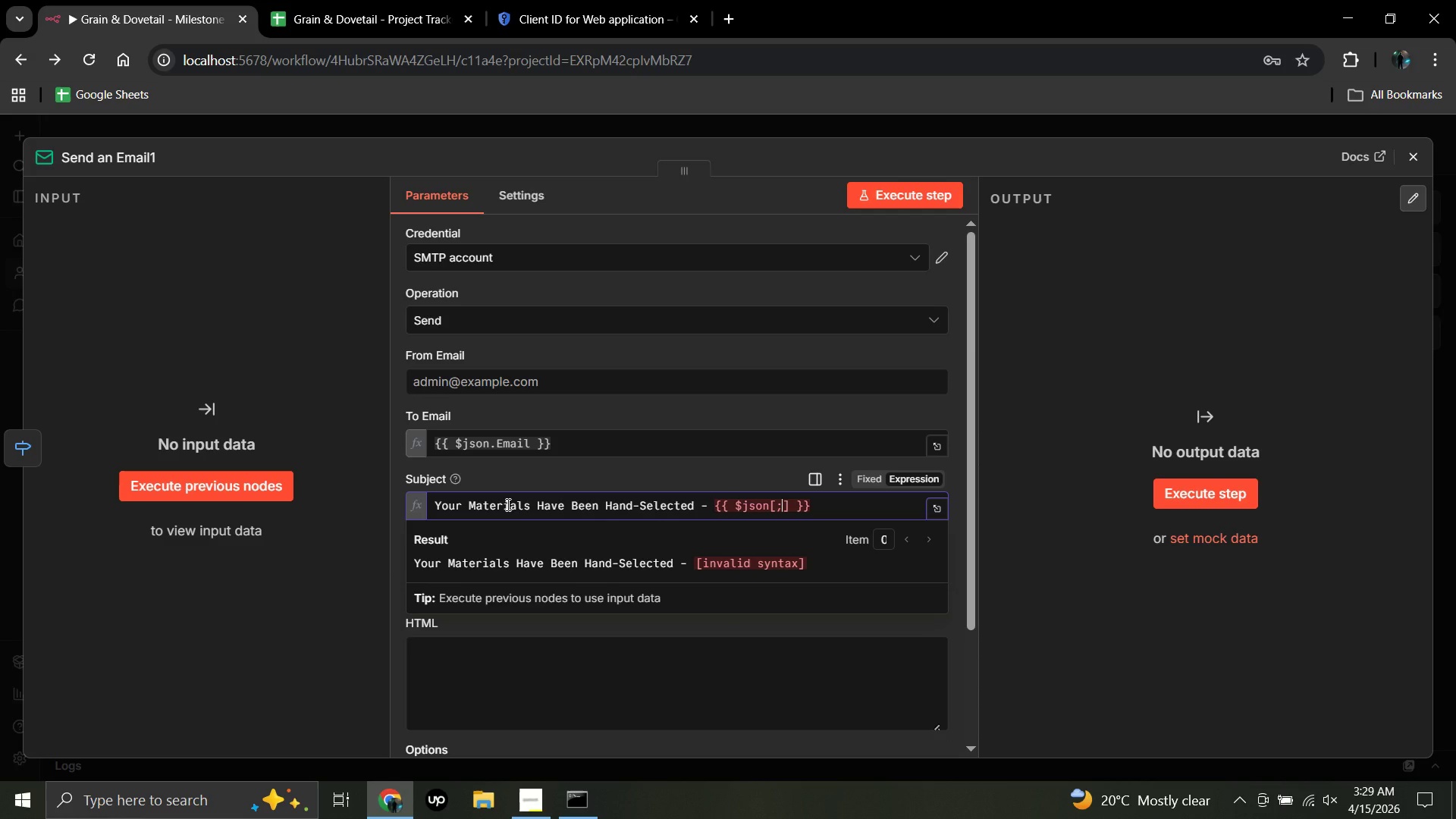 
key(Backspace)
 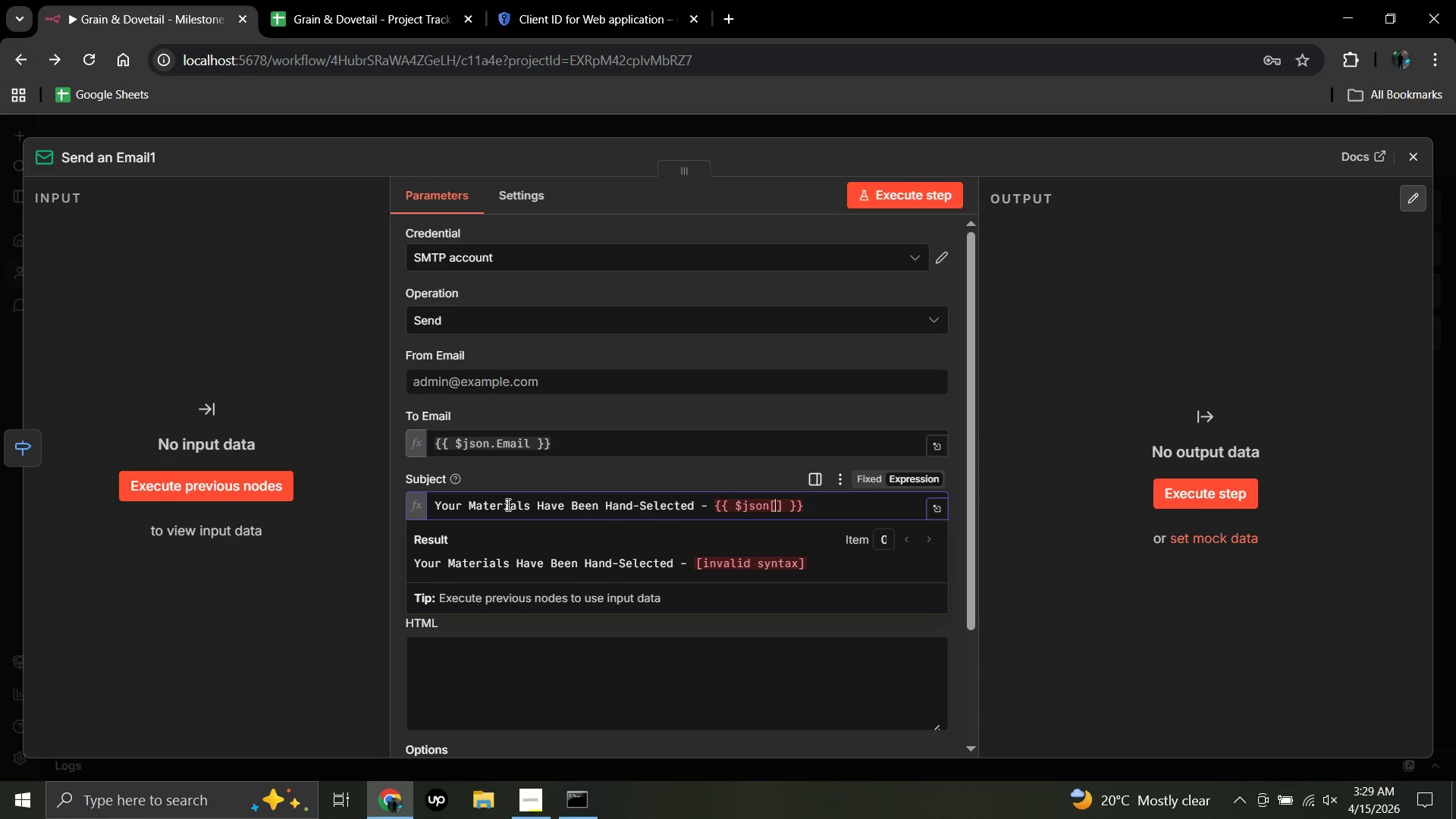 
key(Quote)
 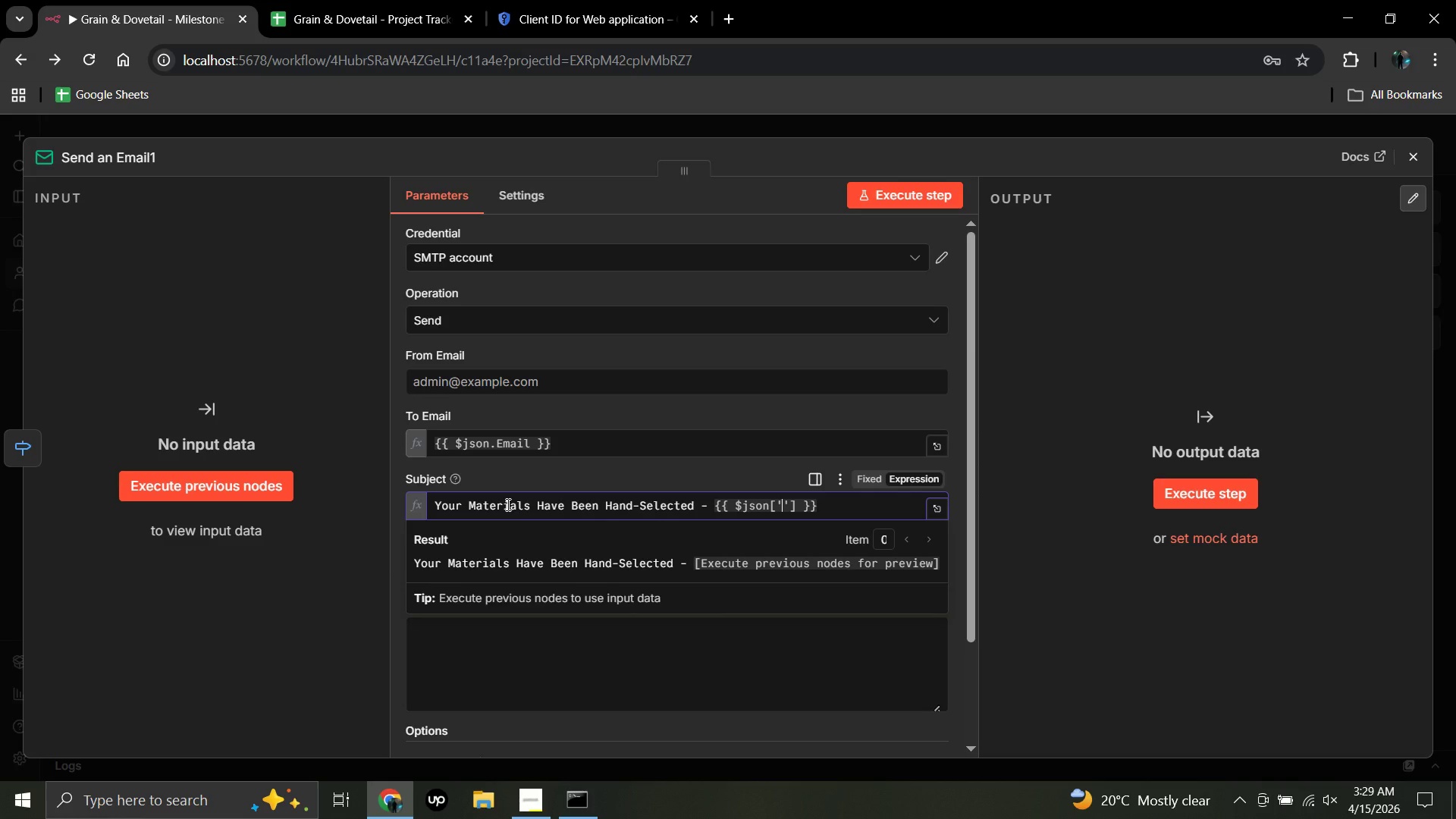 
type(Project nAME)
 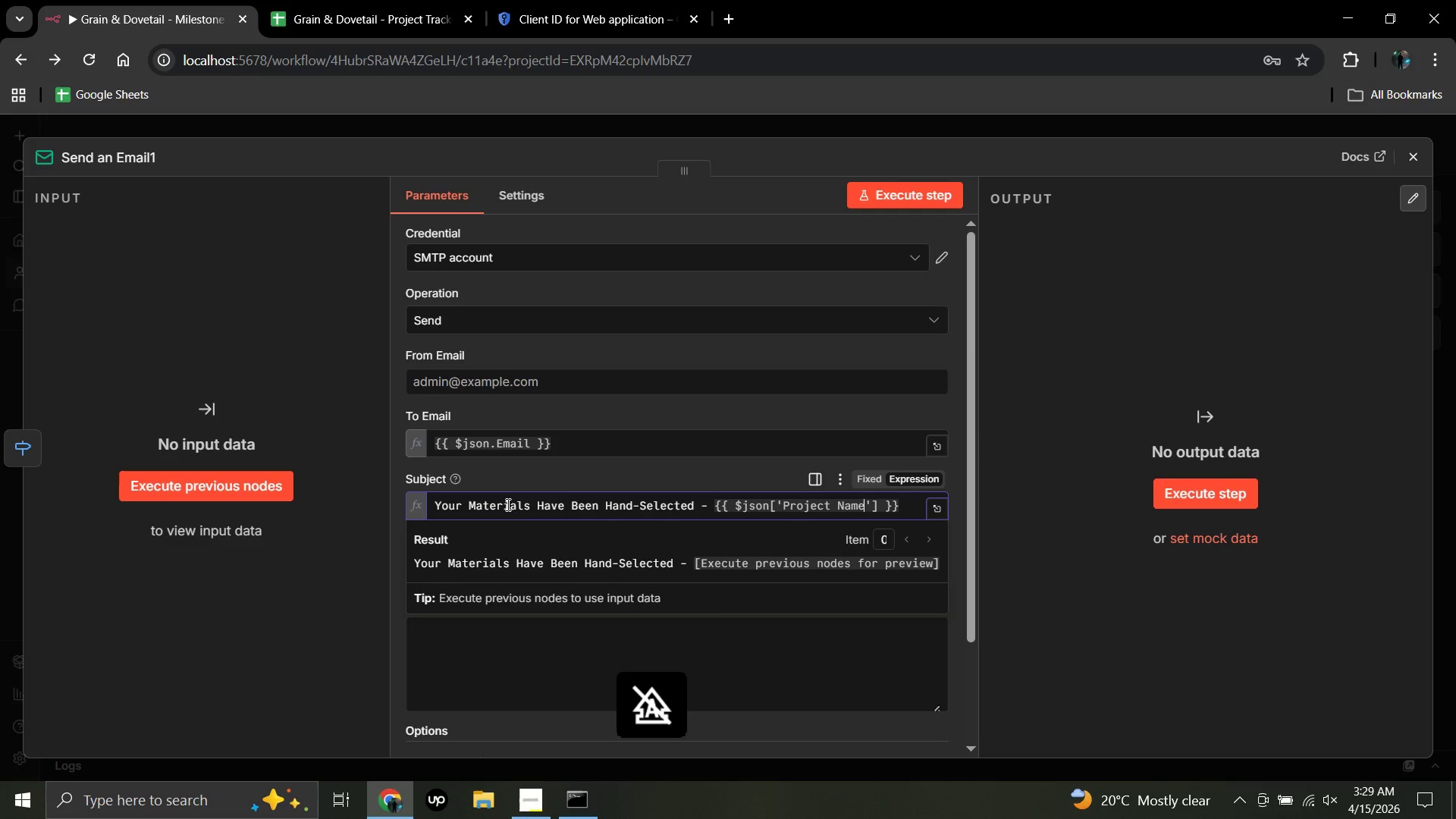 
hold_key(key=CapsLock, duration=0.34)
 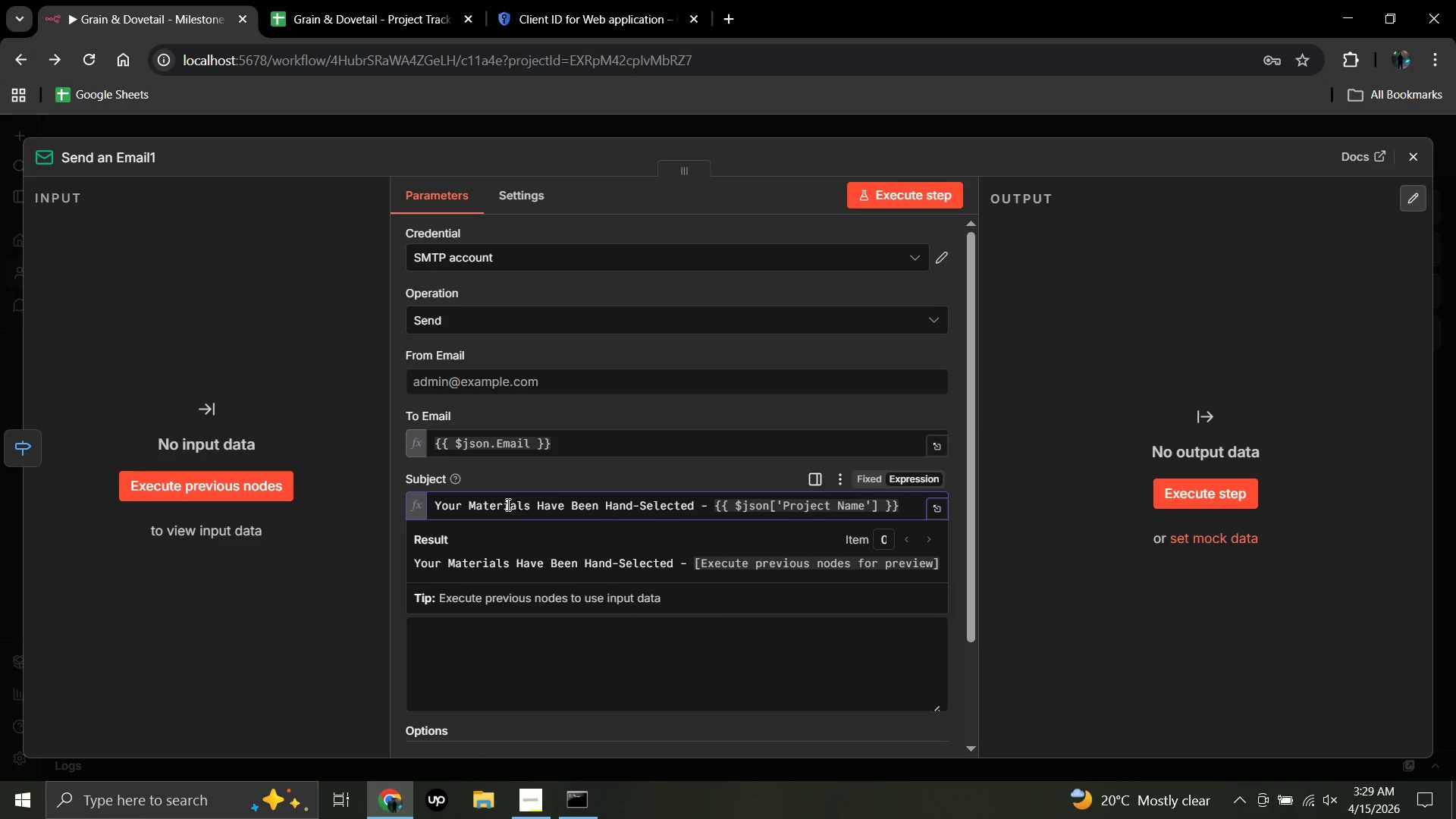 
left_click([268, 603])
 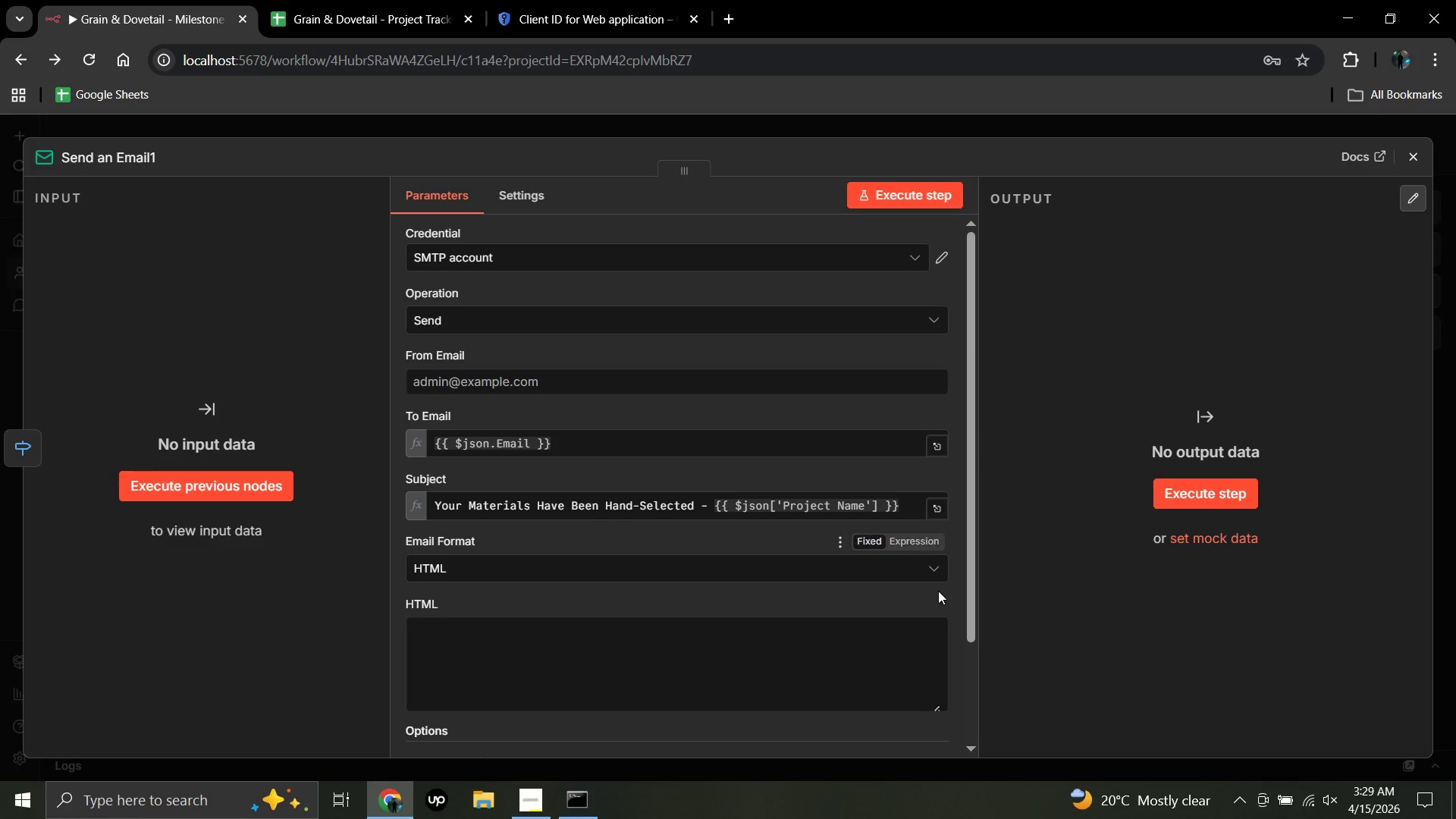 
left_click([932, 573])
 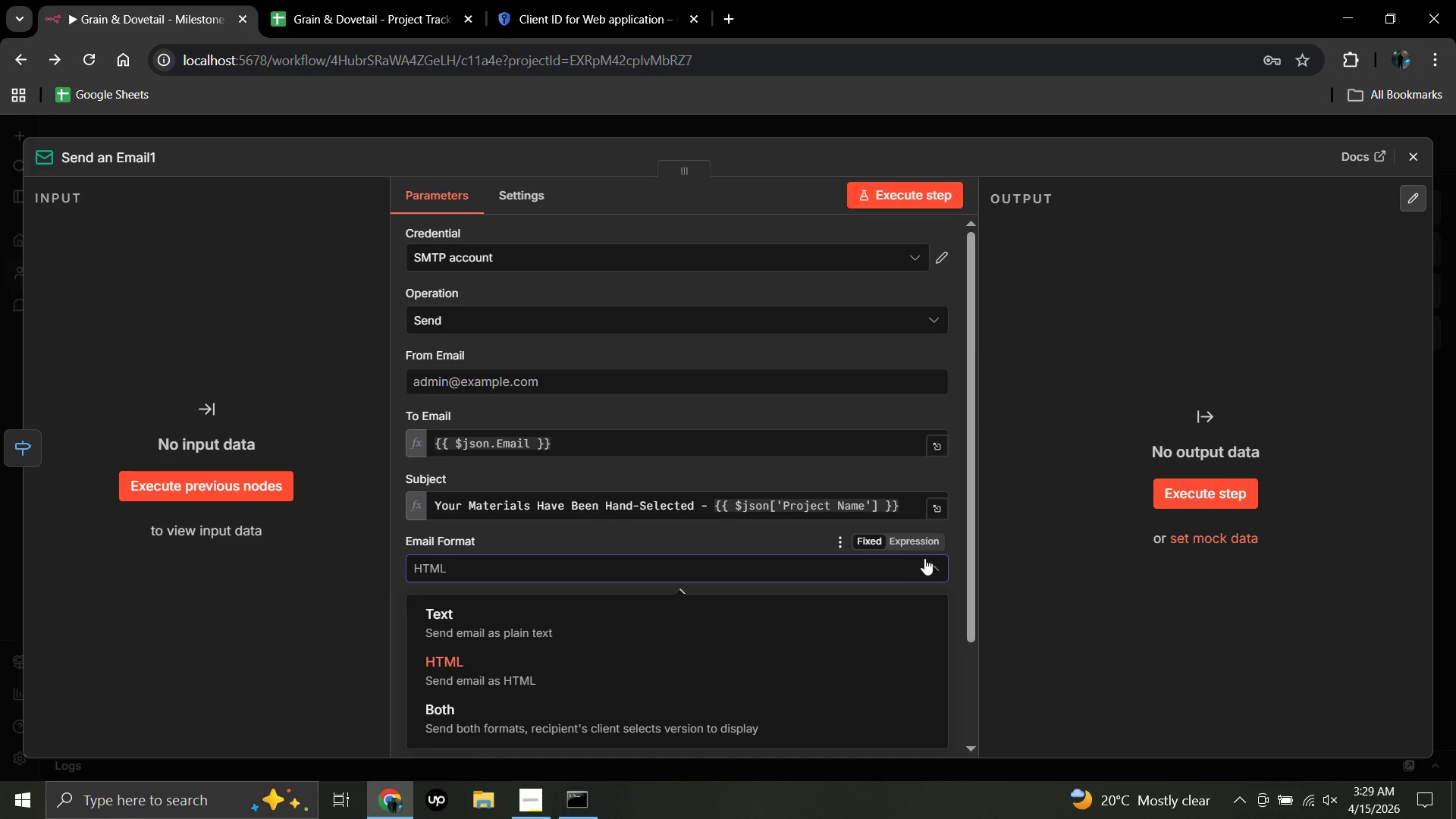 
left_click([916, 539])
 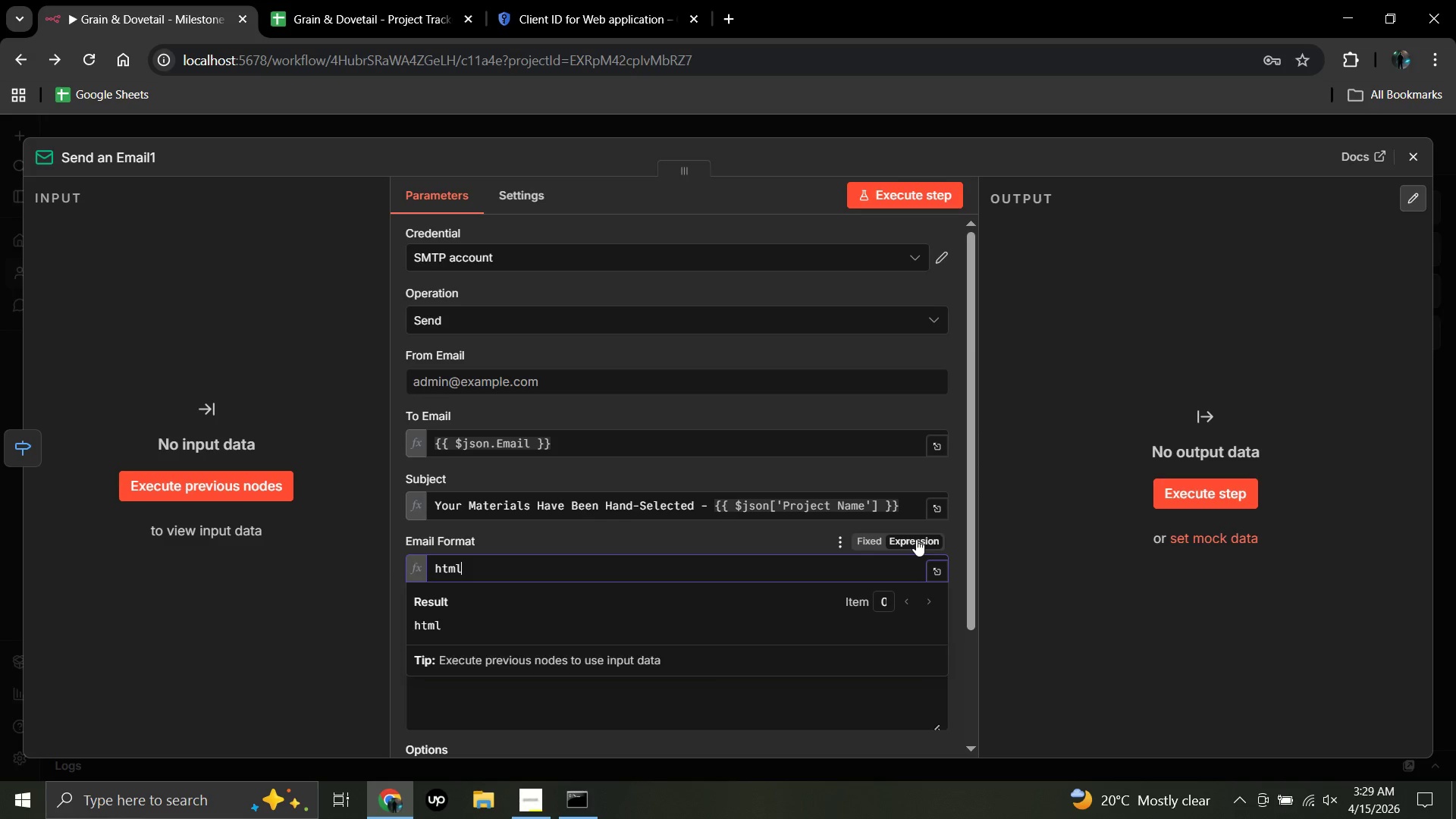 
wait(12.84)
 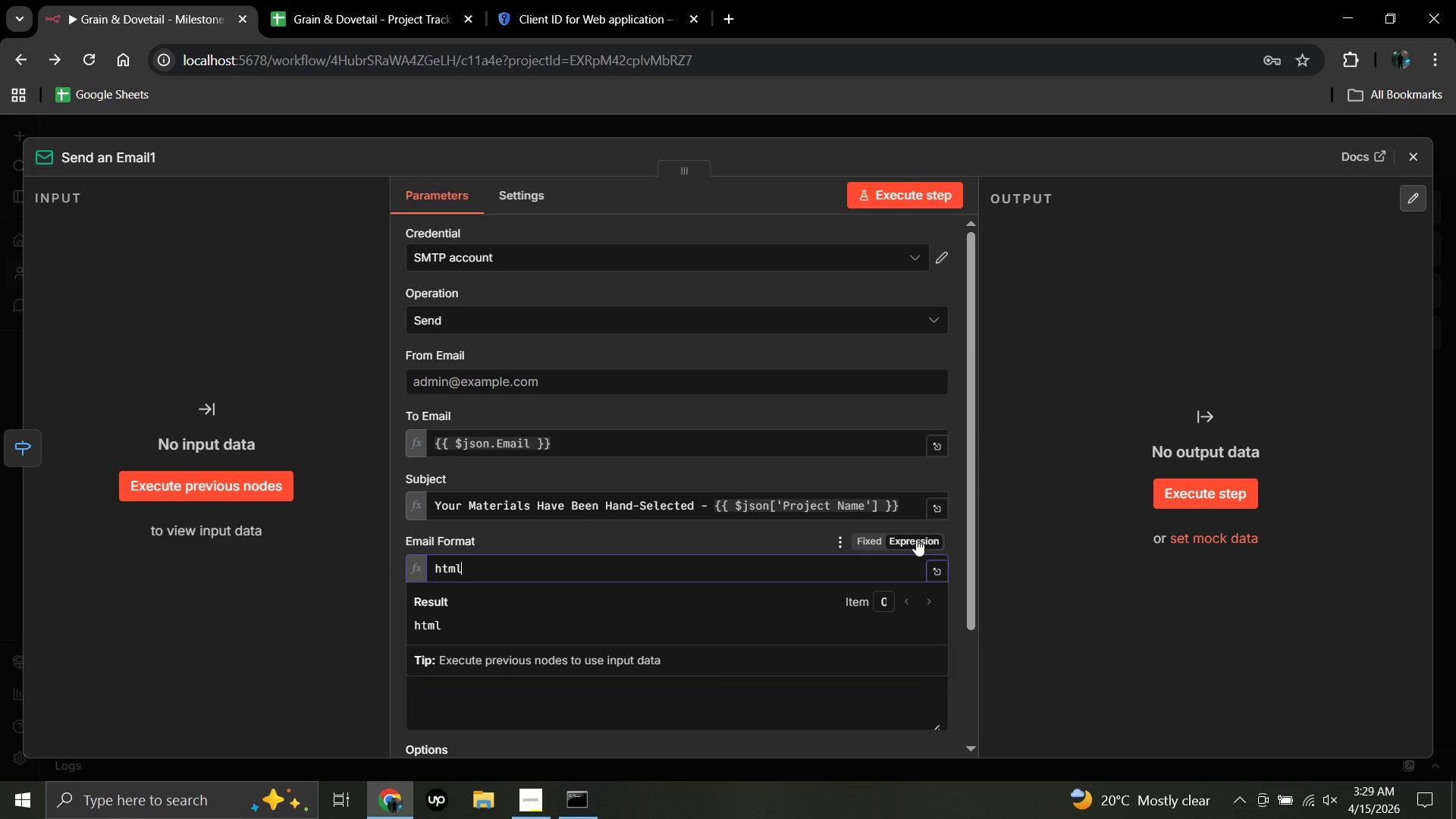 
left_click([937, 575])
 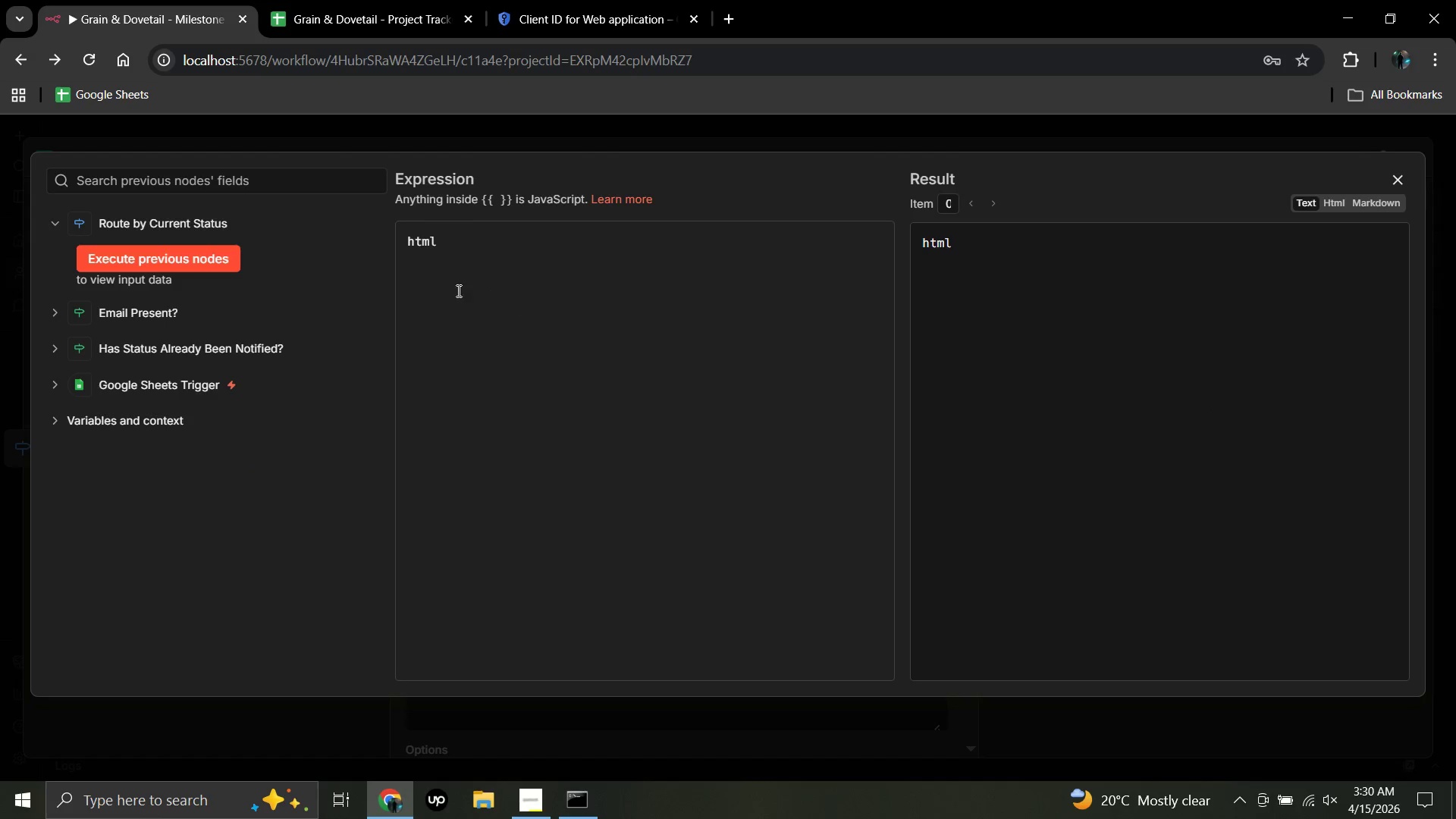 
left_click([453, 290])
 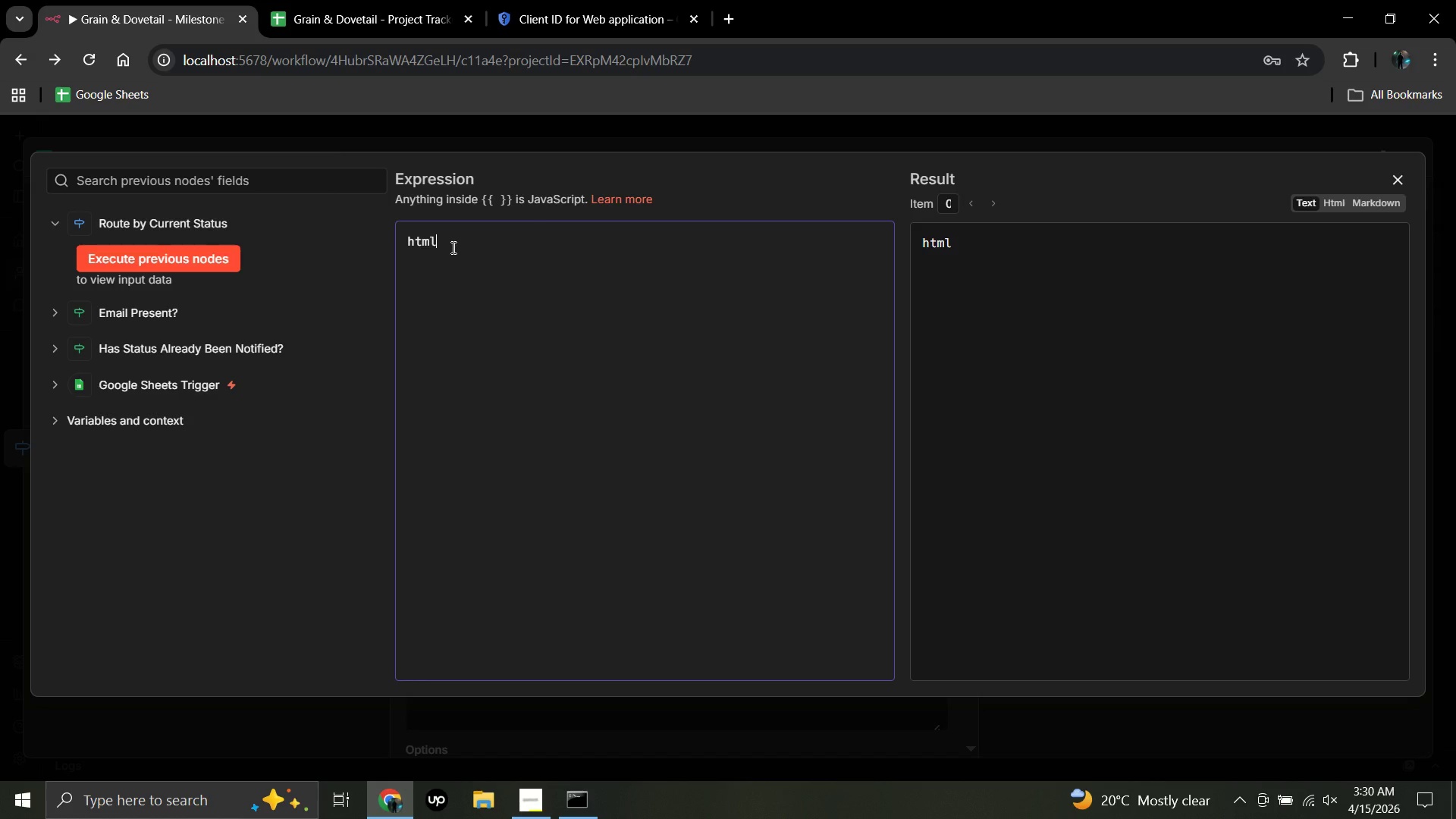 
wait(13.78)
 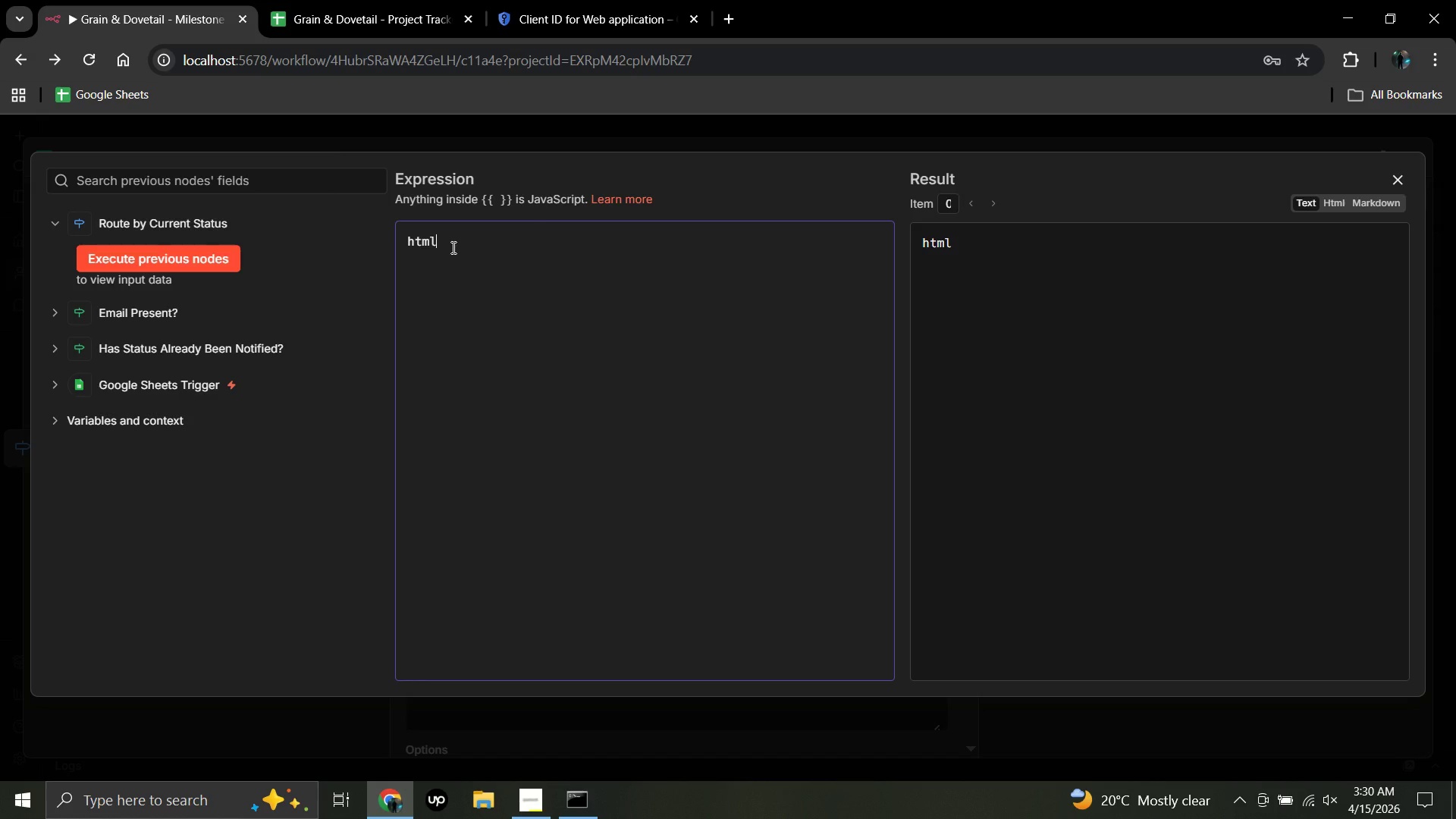 
key(Backspace)
 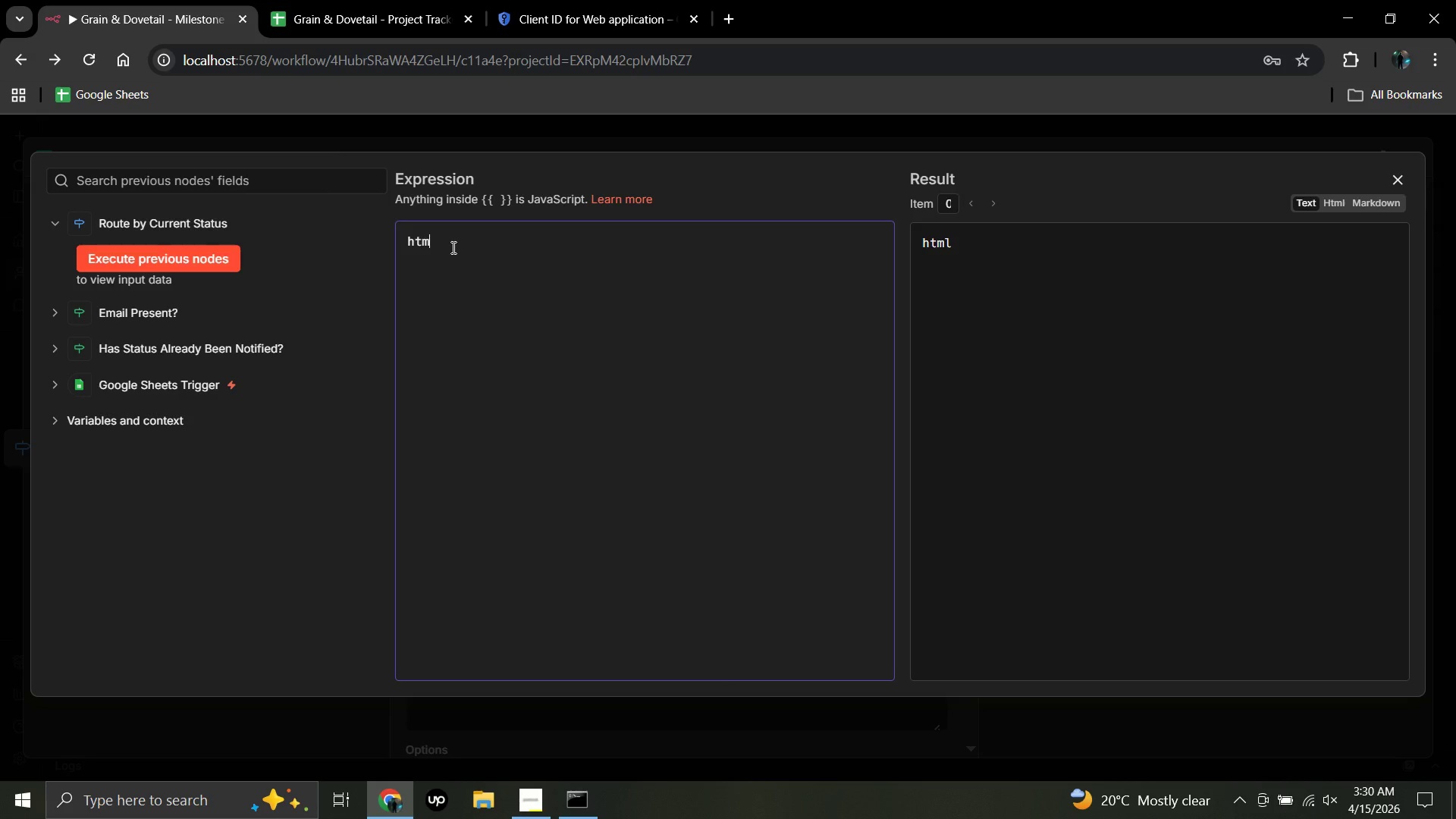 
key(Backspace)
 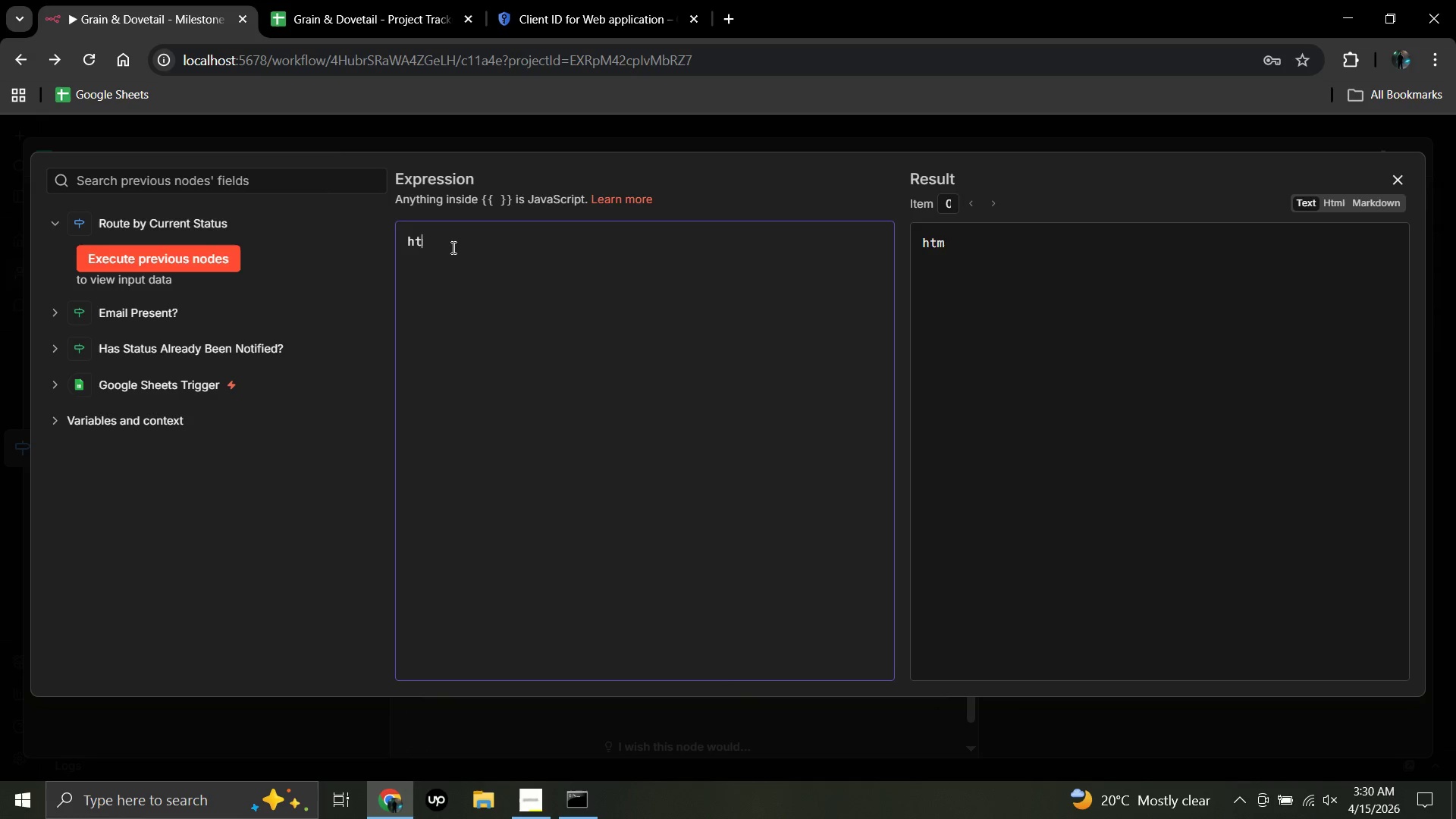 
key(Backspace)
 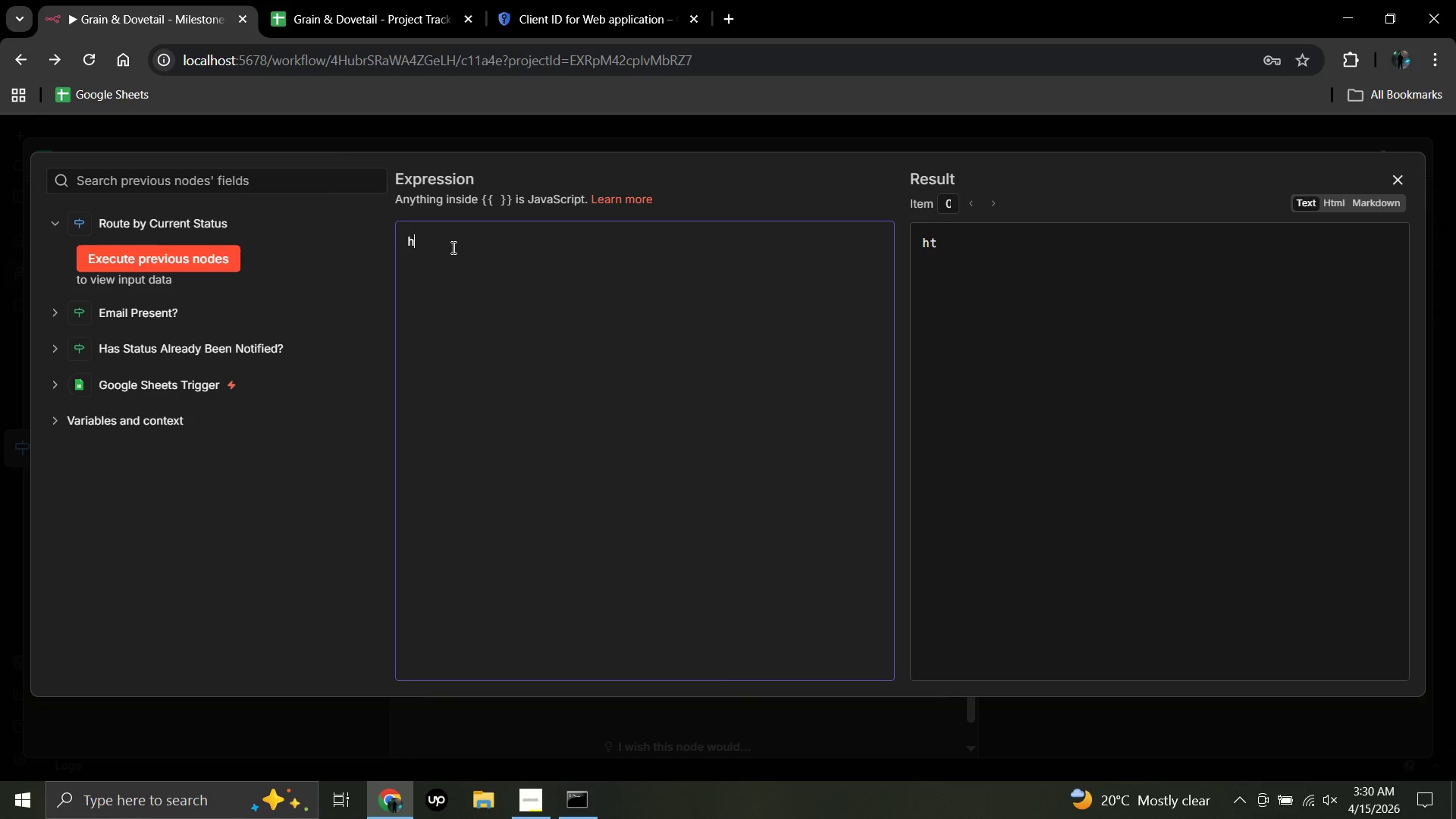 
key(Backspace)
 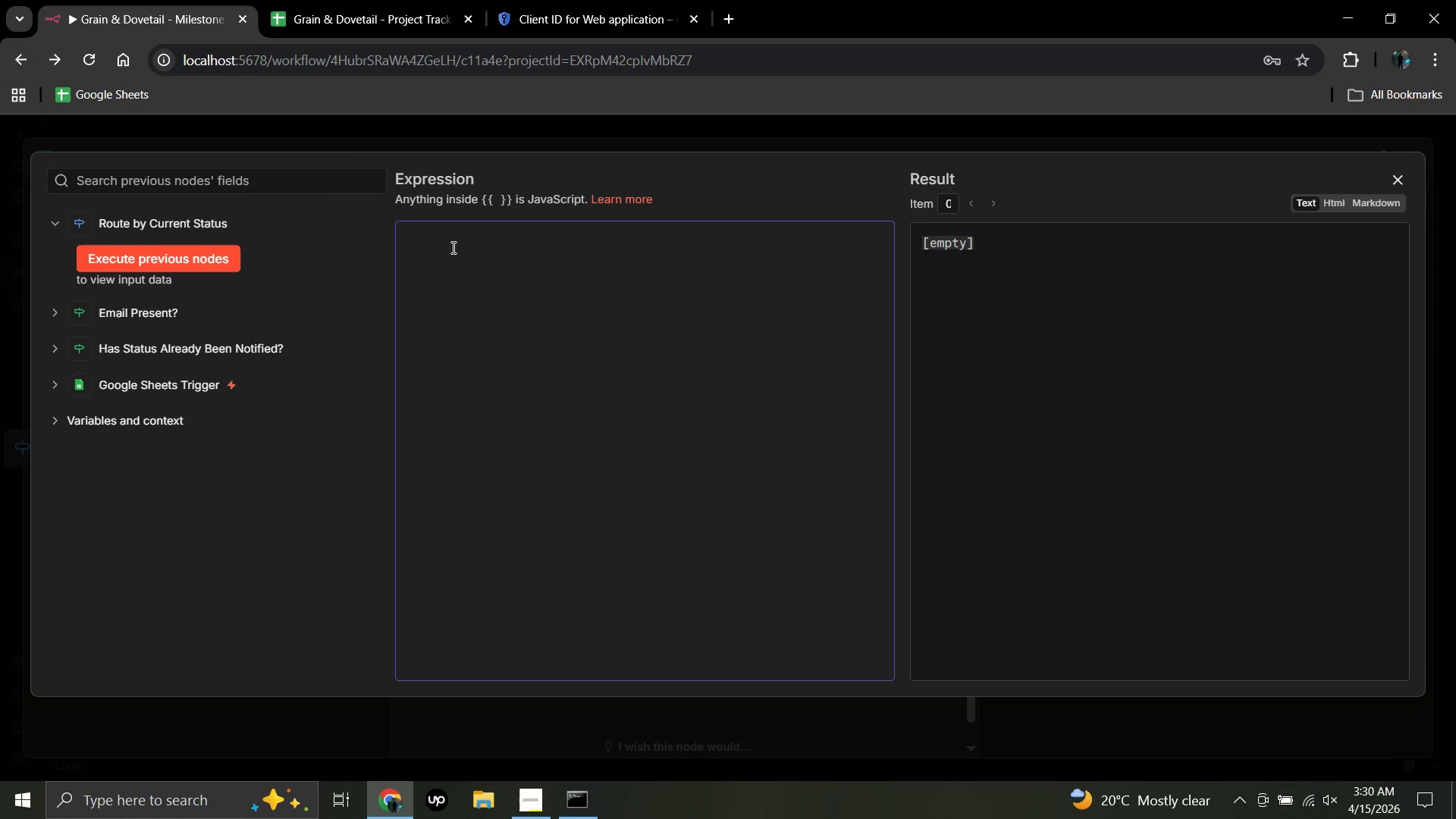 
wait(14.97)
 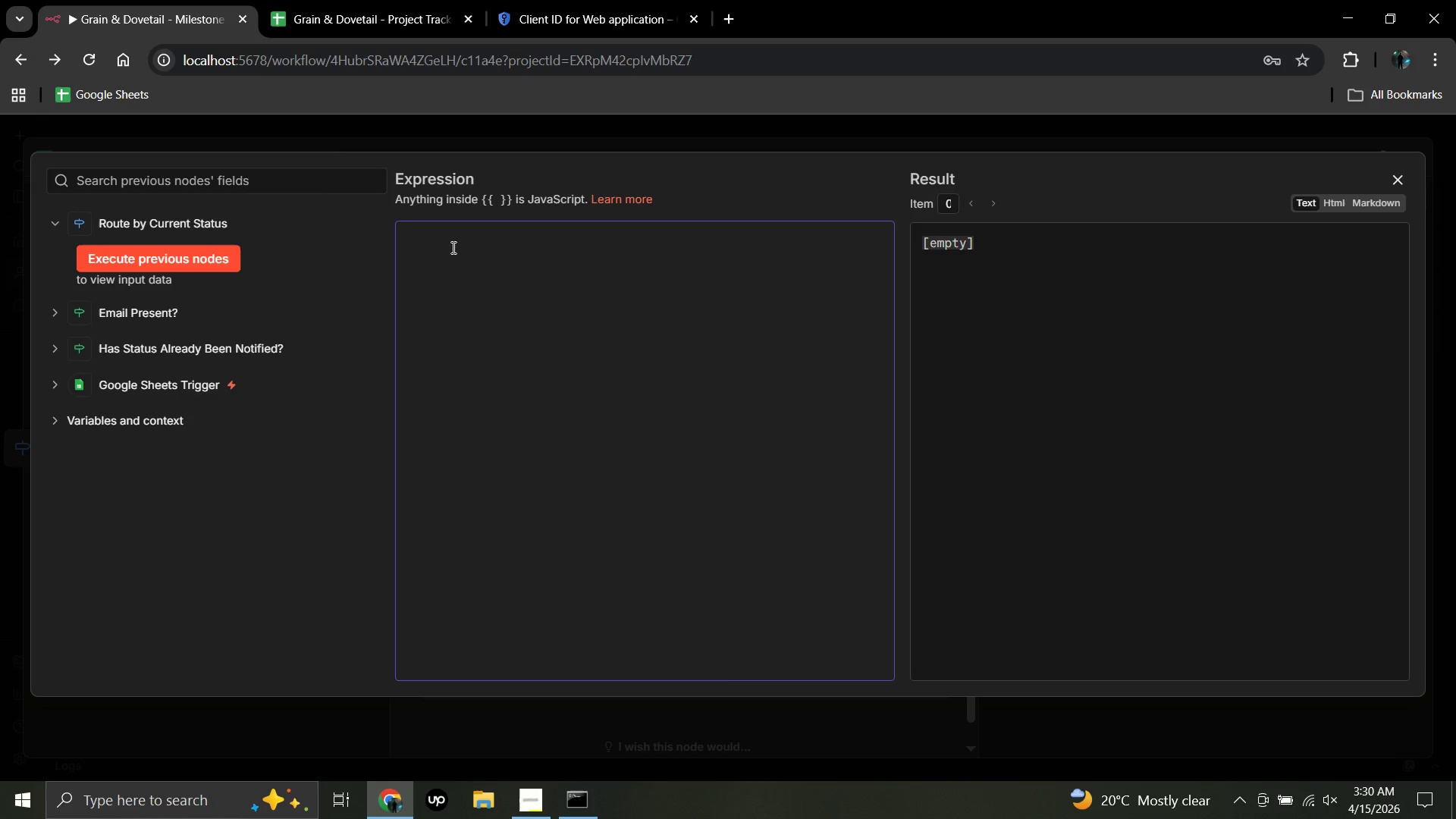 
left_click_drag(start_coordinate=[511, 306], to_coordinate=[538, 315])
 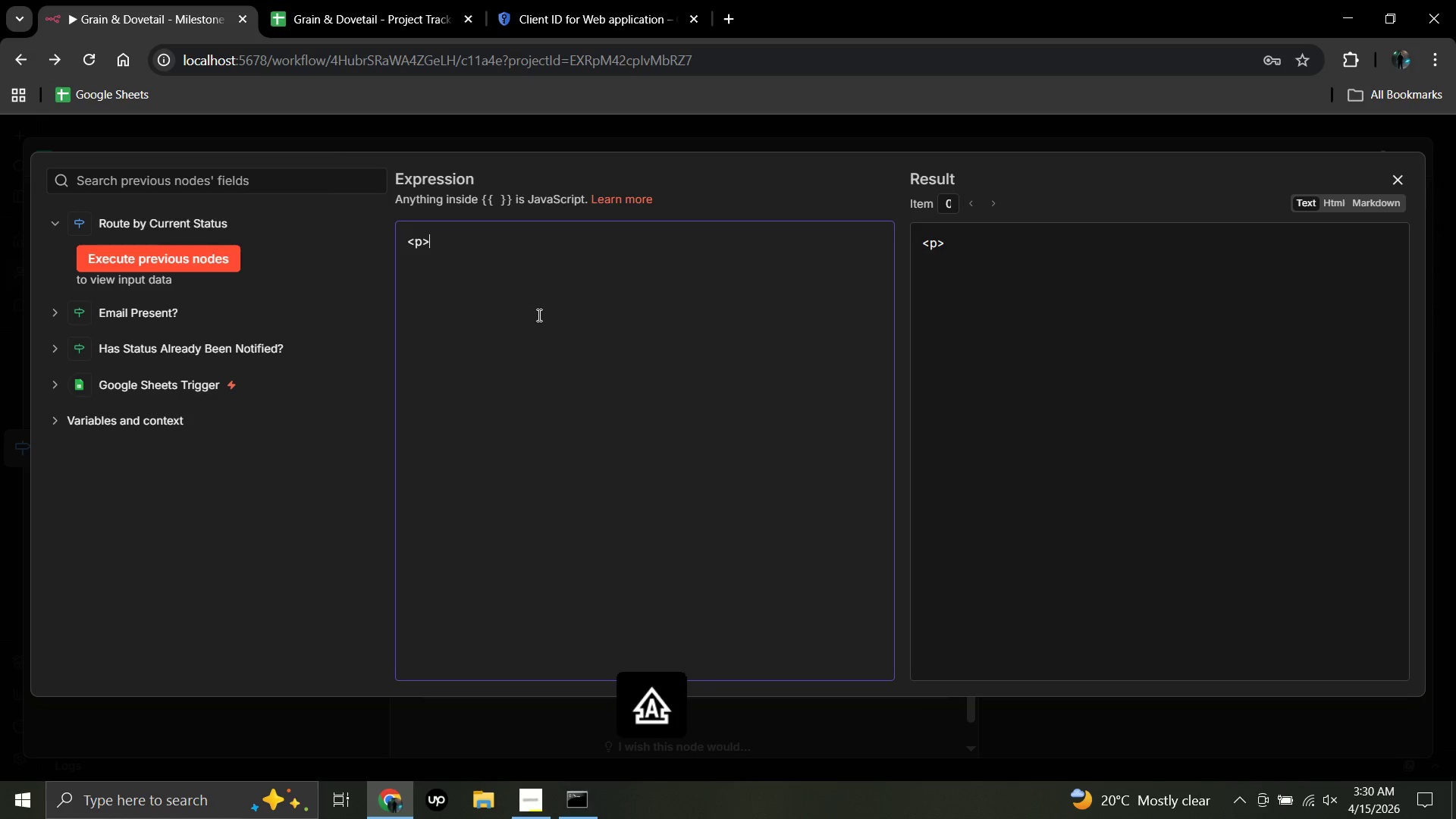 
key(Shift+Comma)
 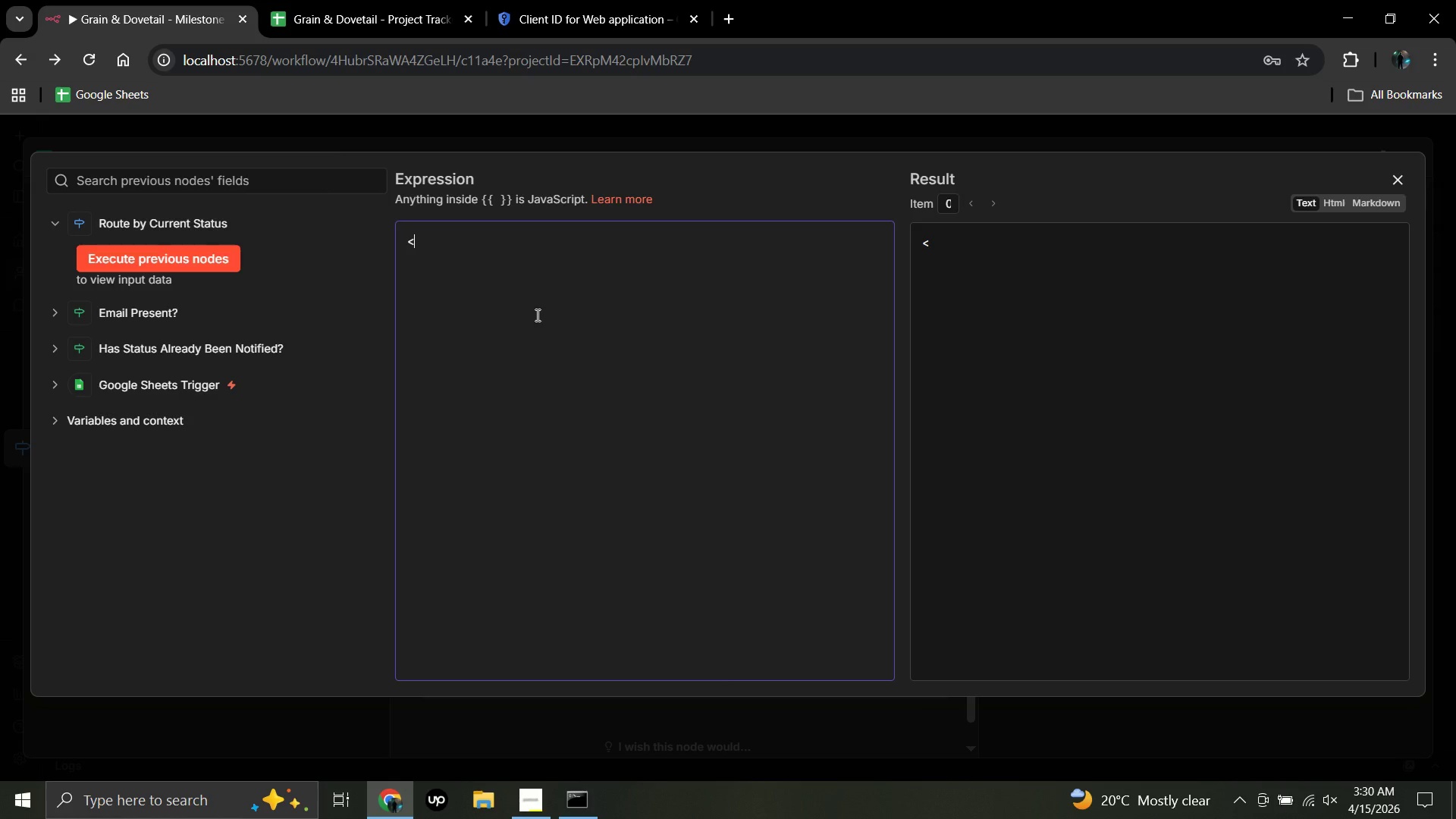 
key(P)
 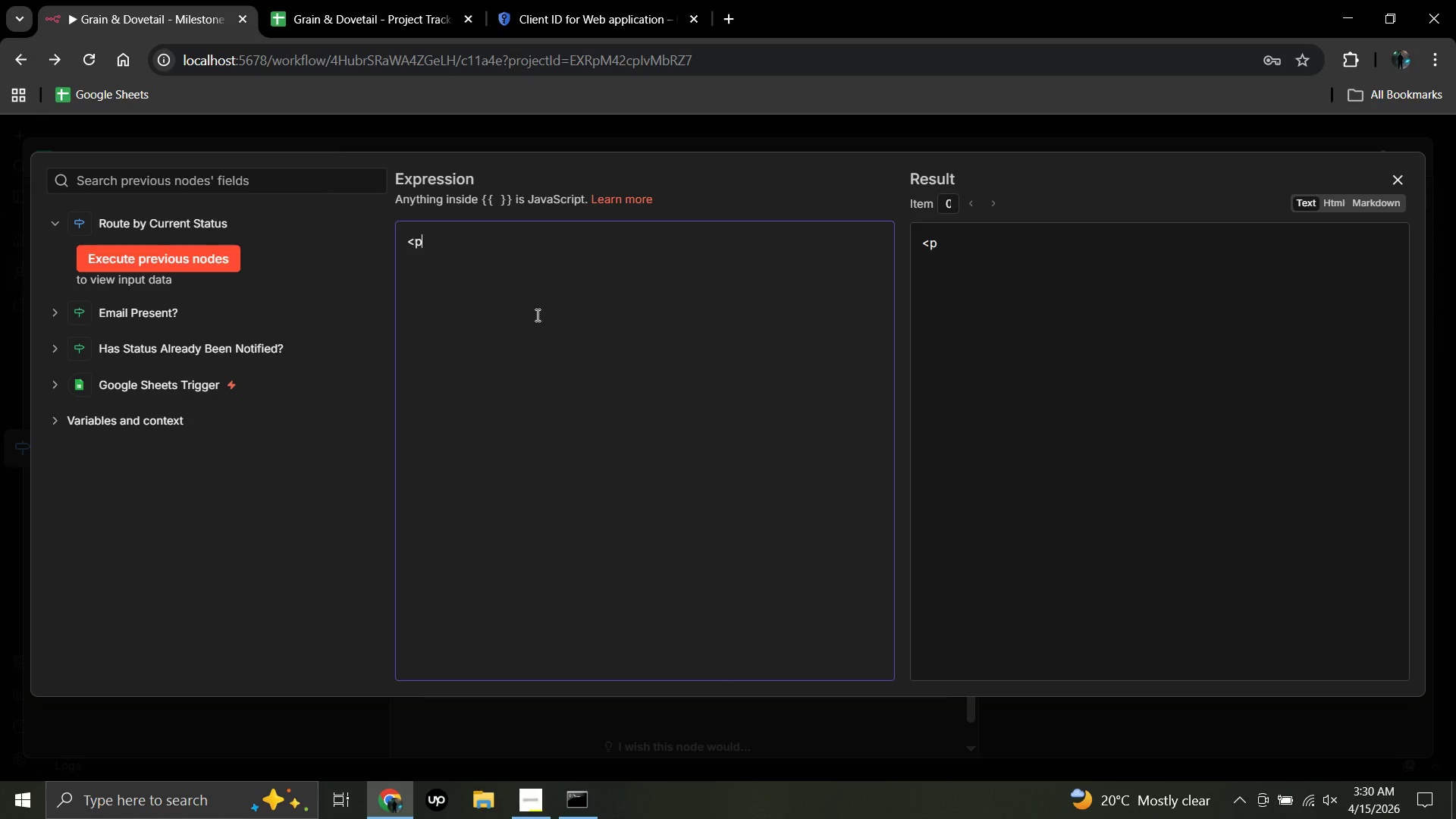 
key(Shift+Period)
 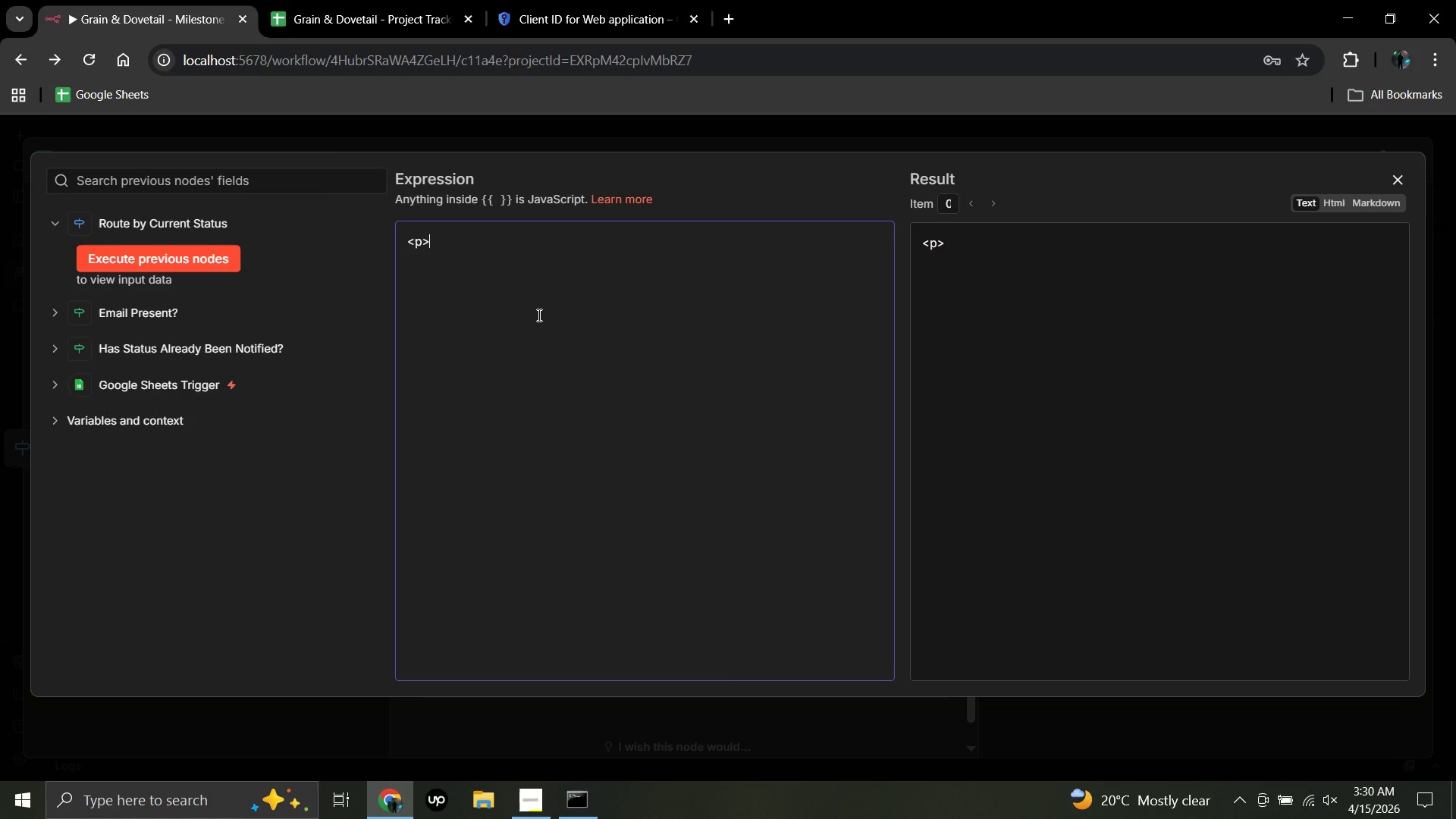 
left_click([538, 315])
 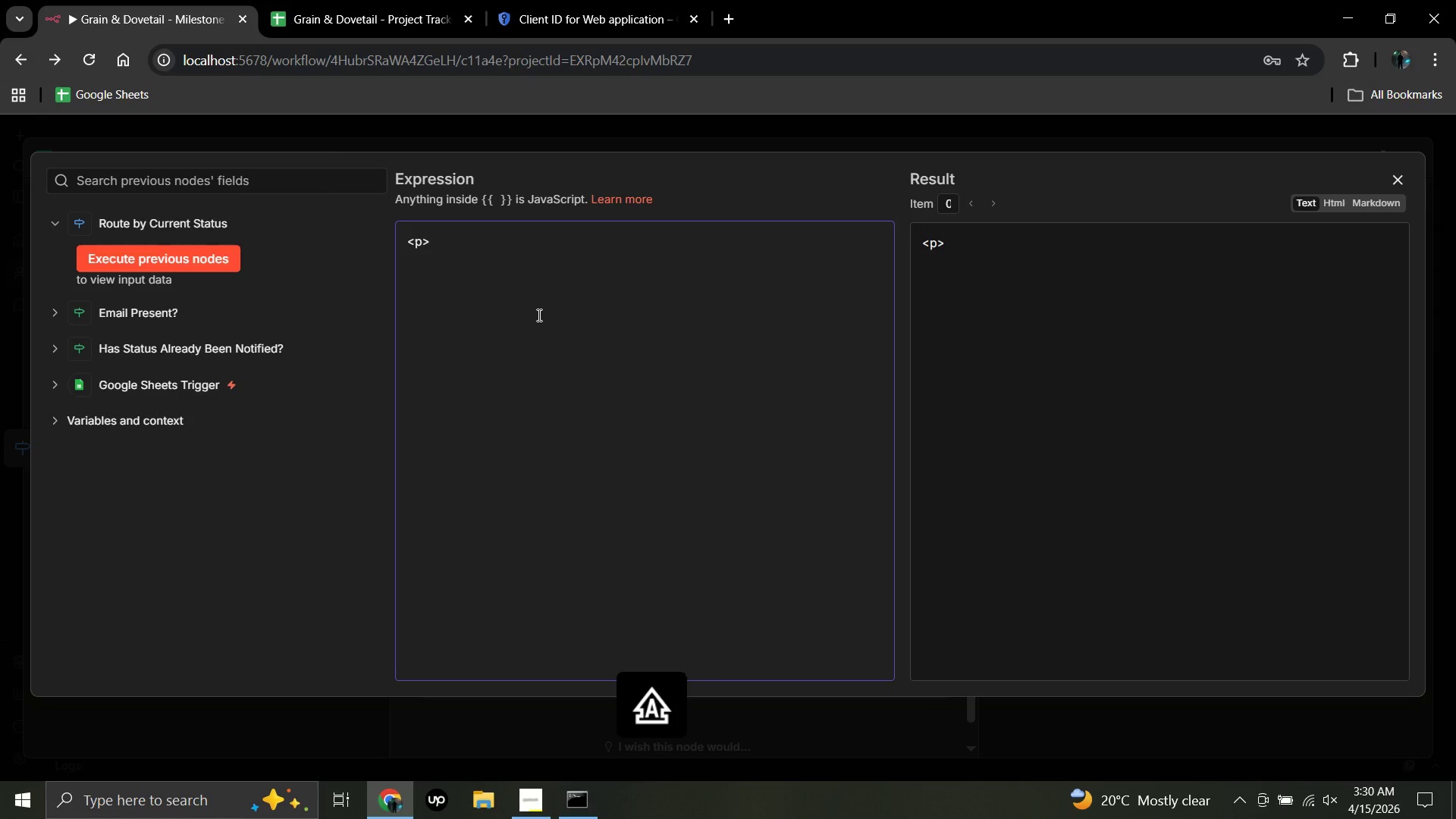 
key(CapsLock)
 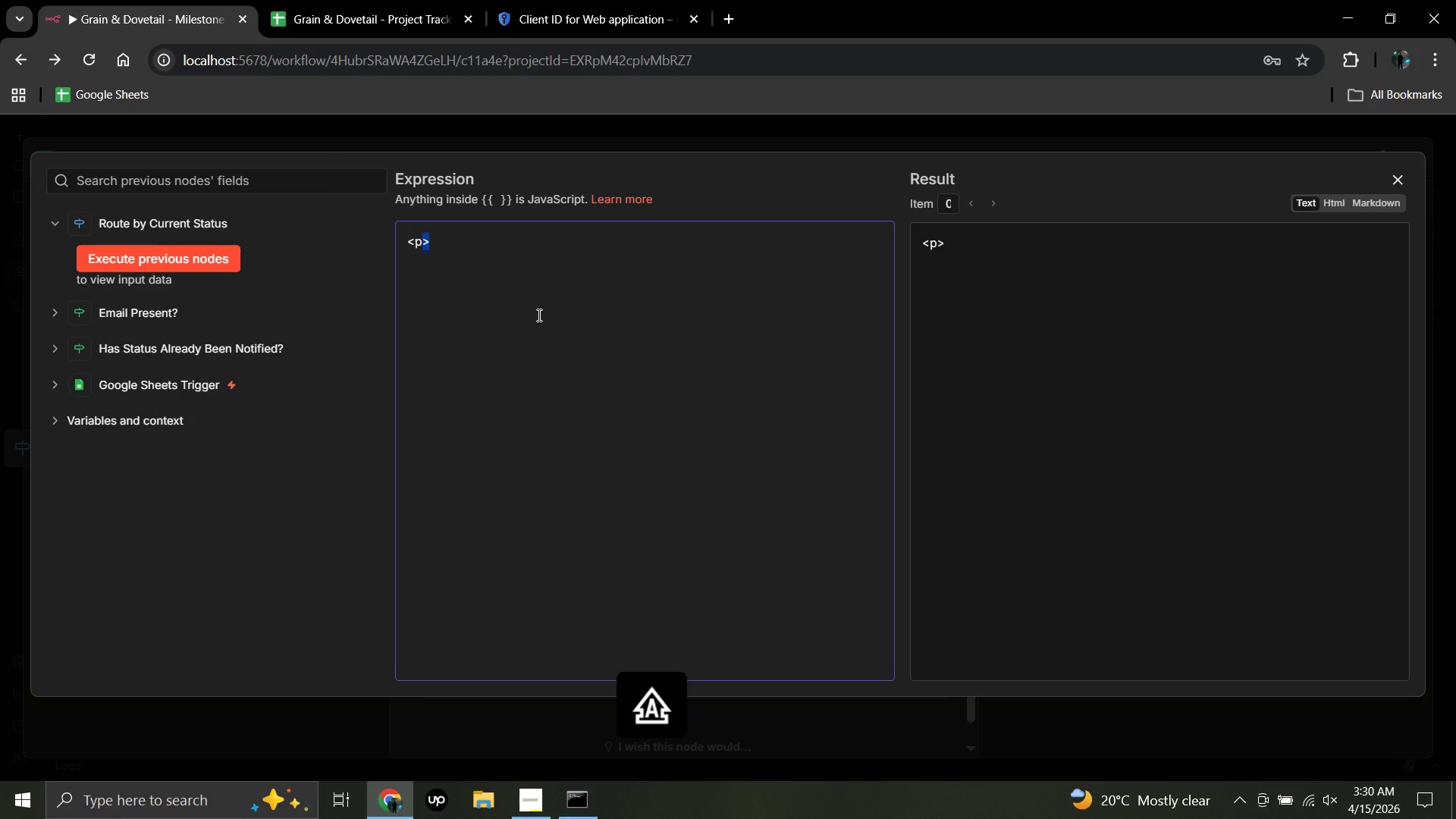 
key(D)
 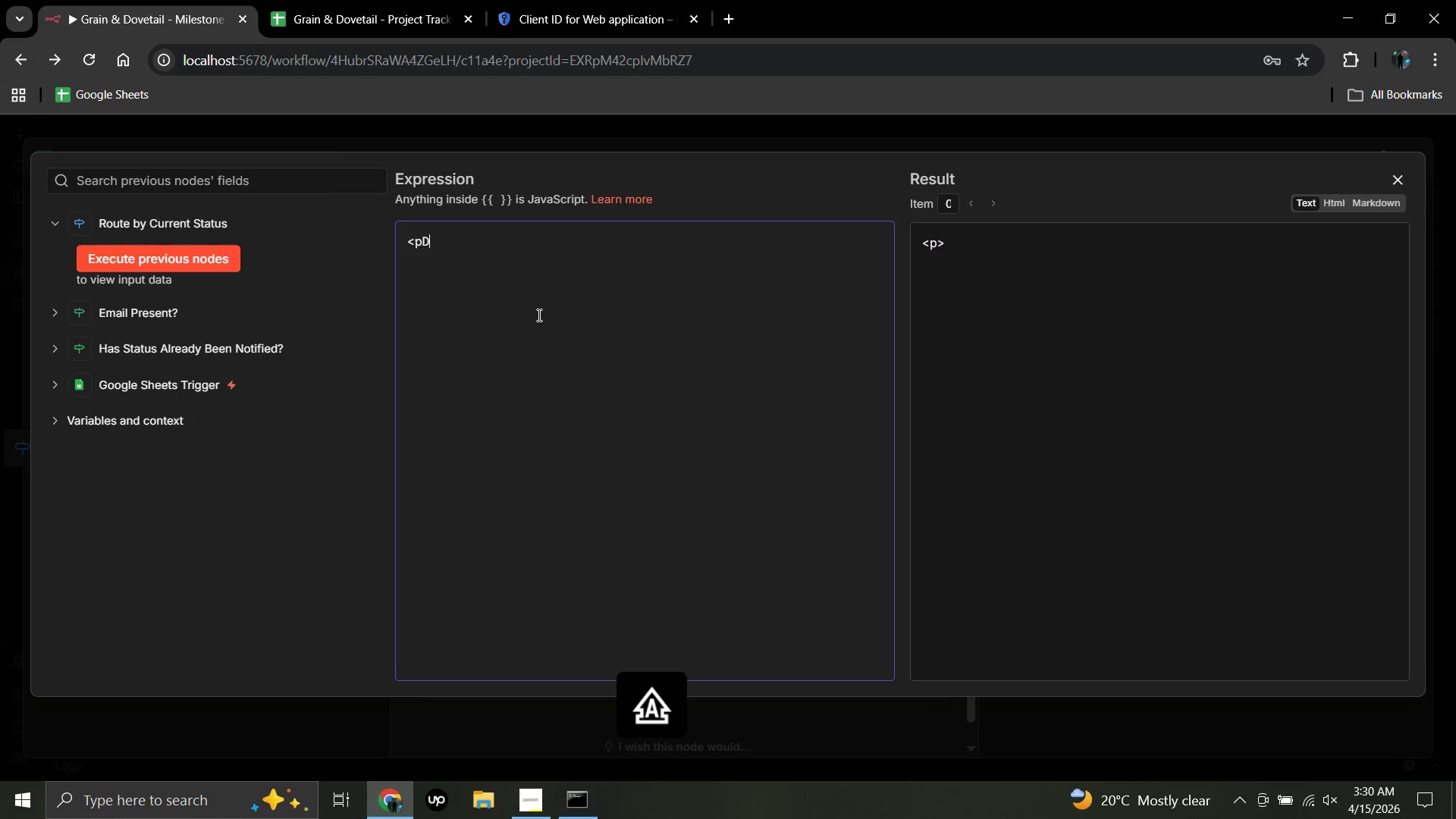 
double_click([538, 315])
 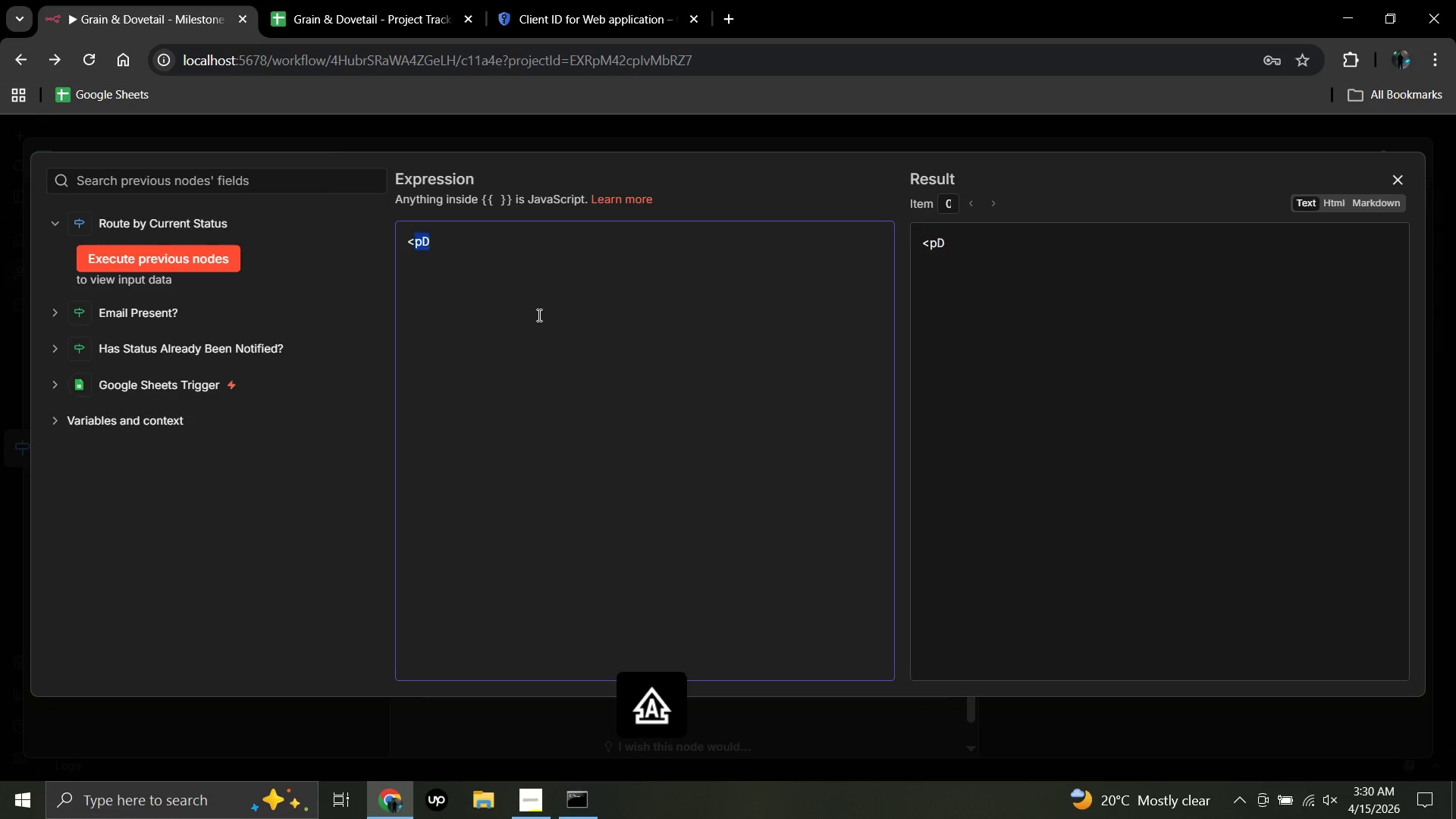 
double_click([538, 315])
 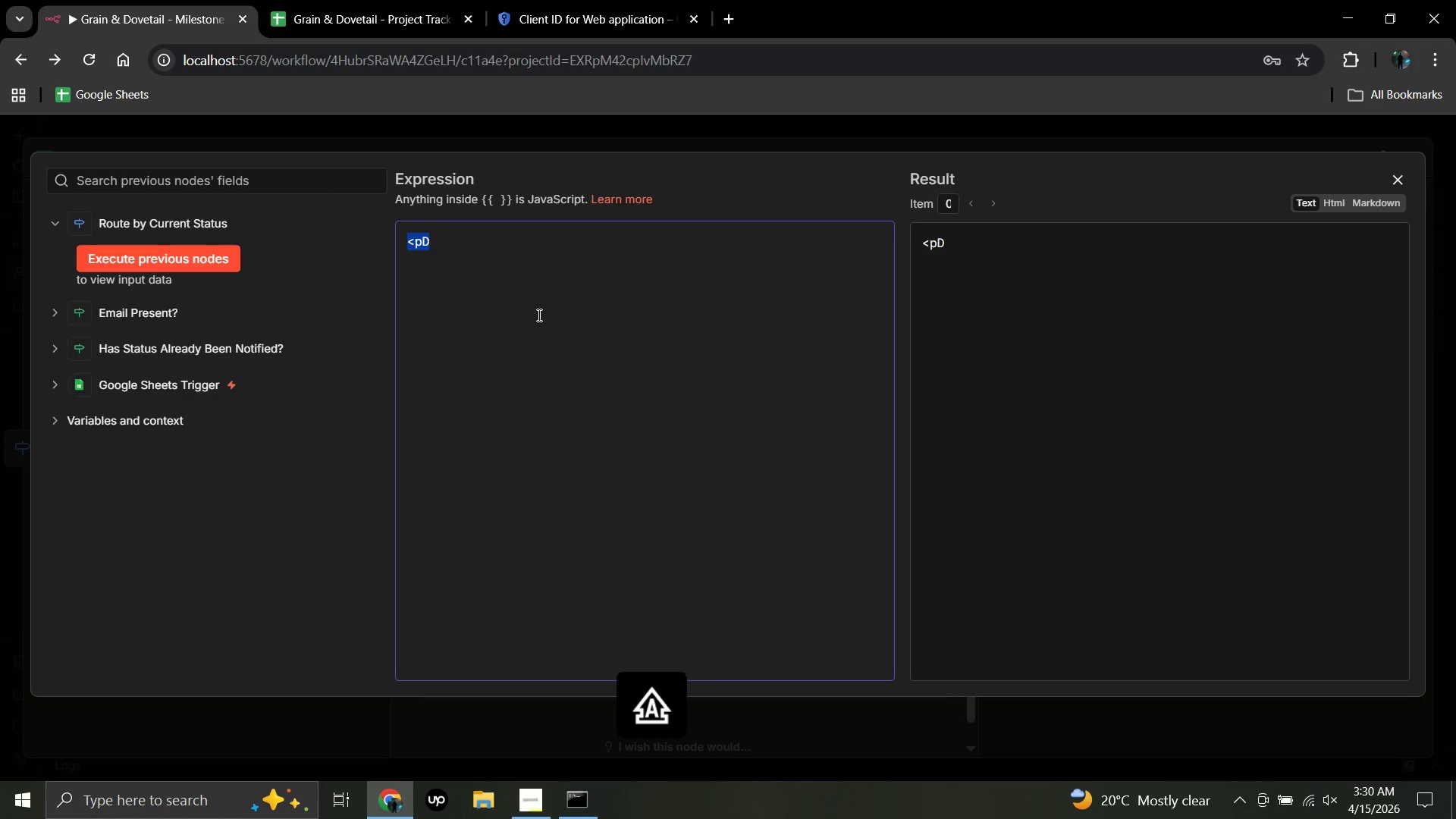 
triple_click([538, 315])
 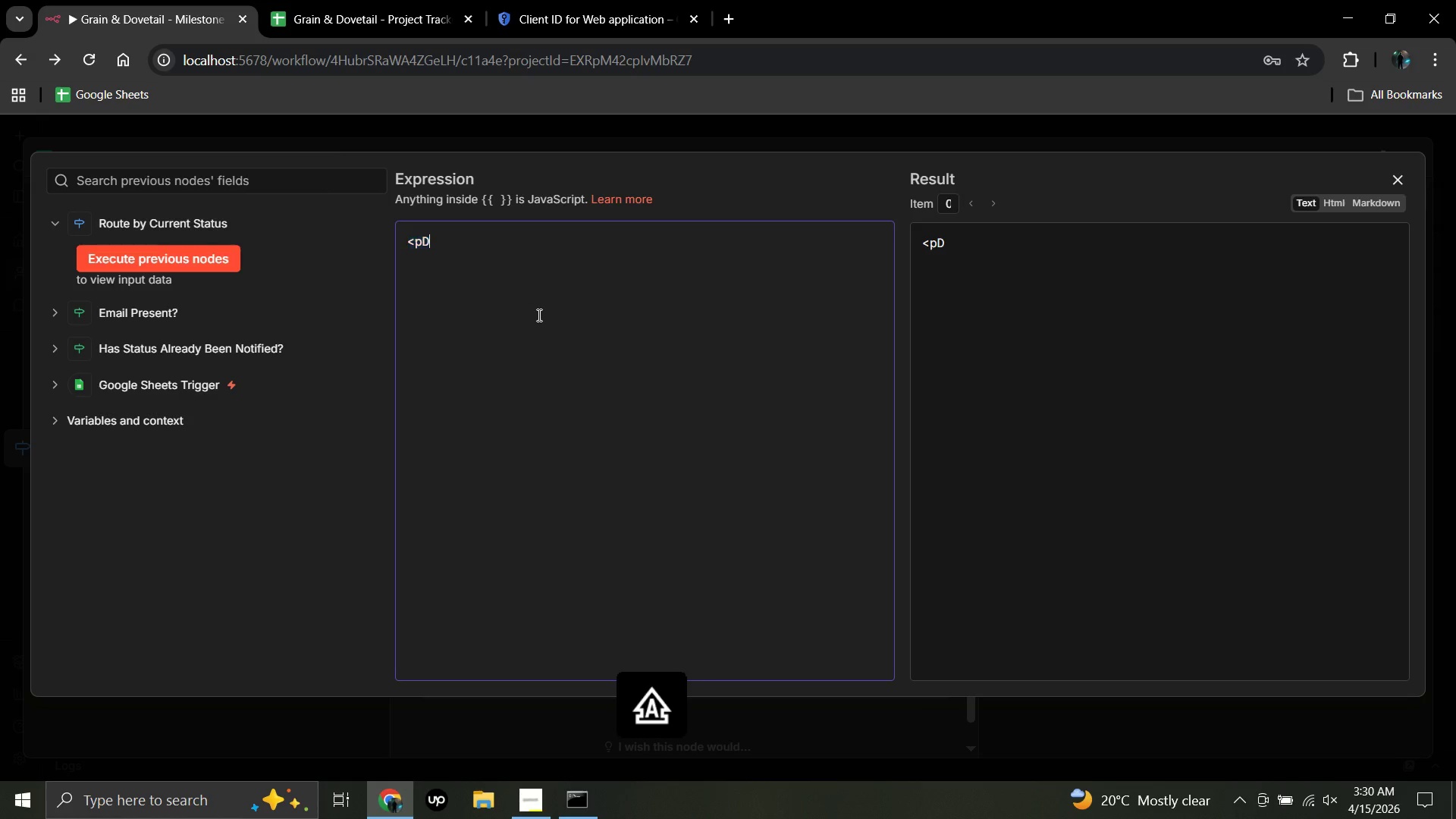 
left_click_drag(start_coordinate=[538, 315], to_coordinate=[554, 330])
 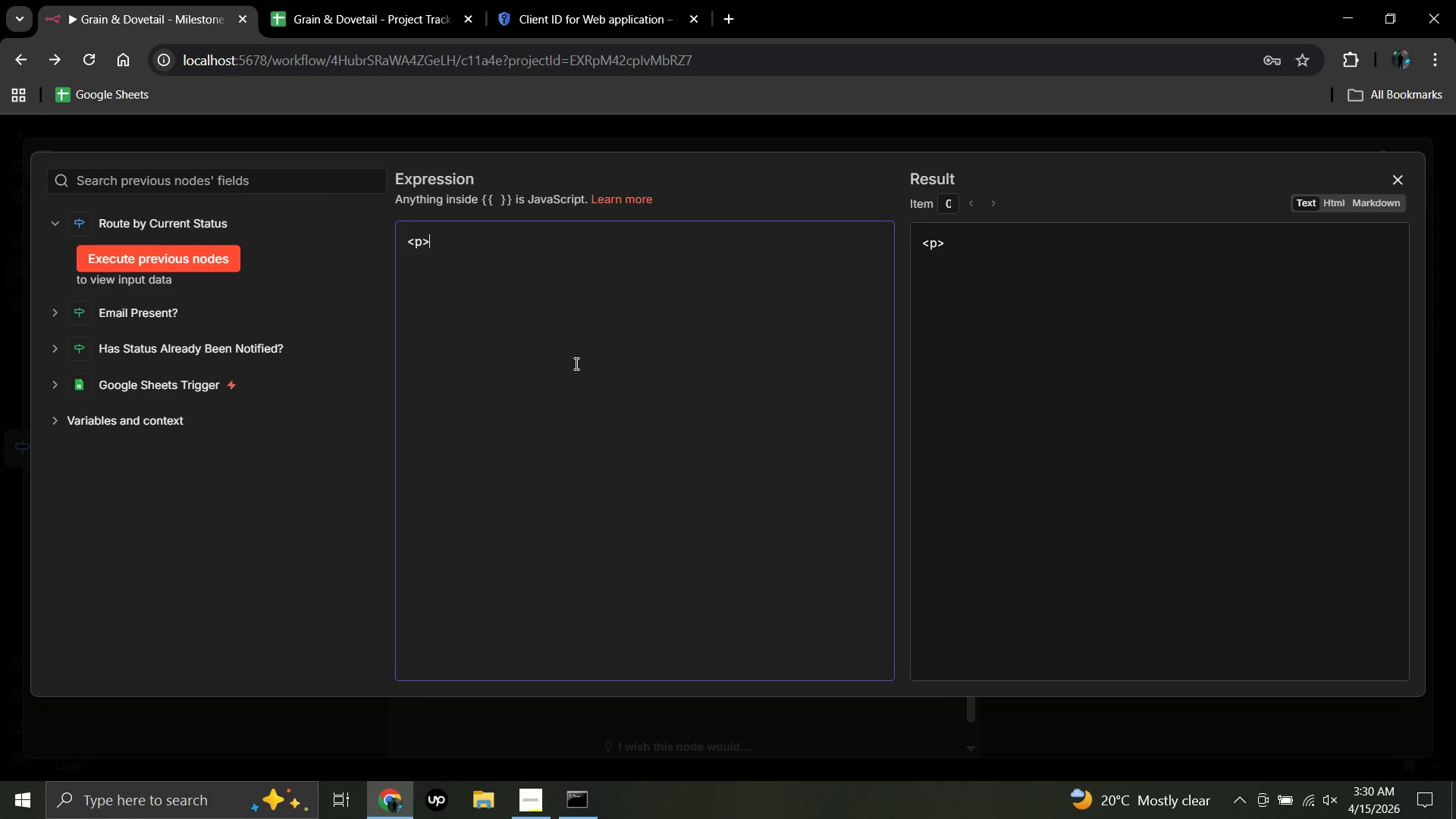 
key(Backspace)
 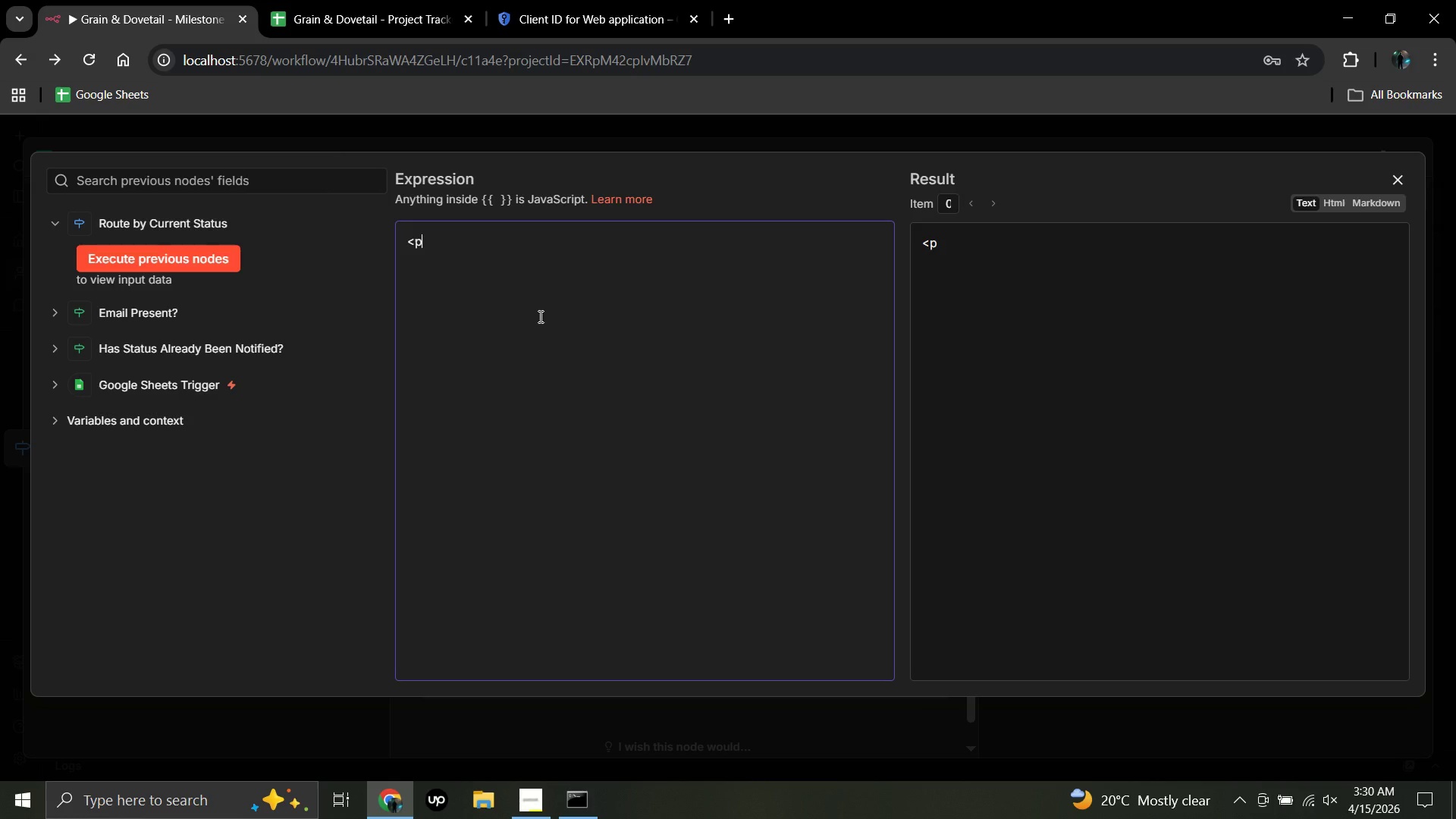 
key(Shift+Period)
 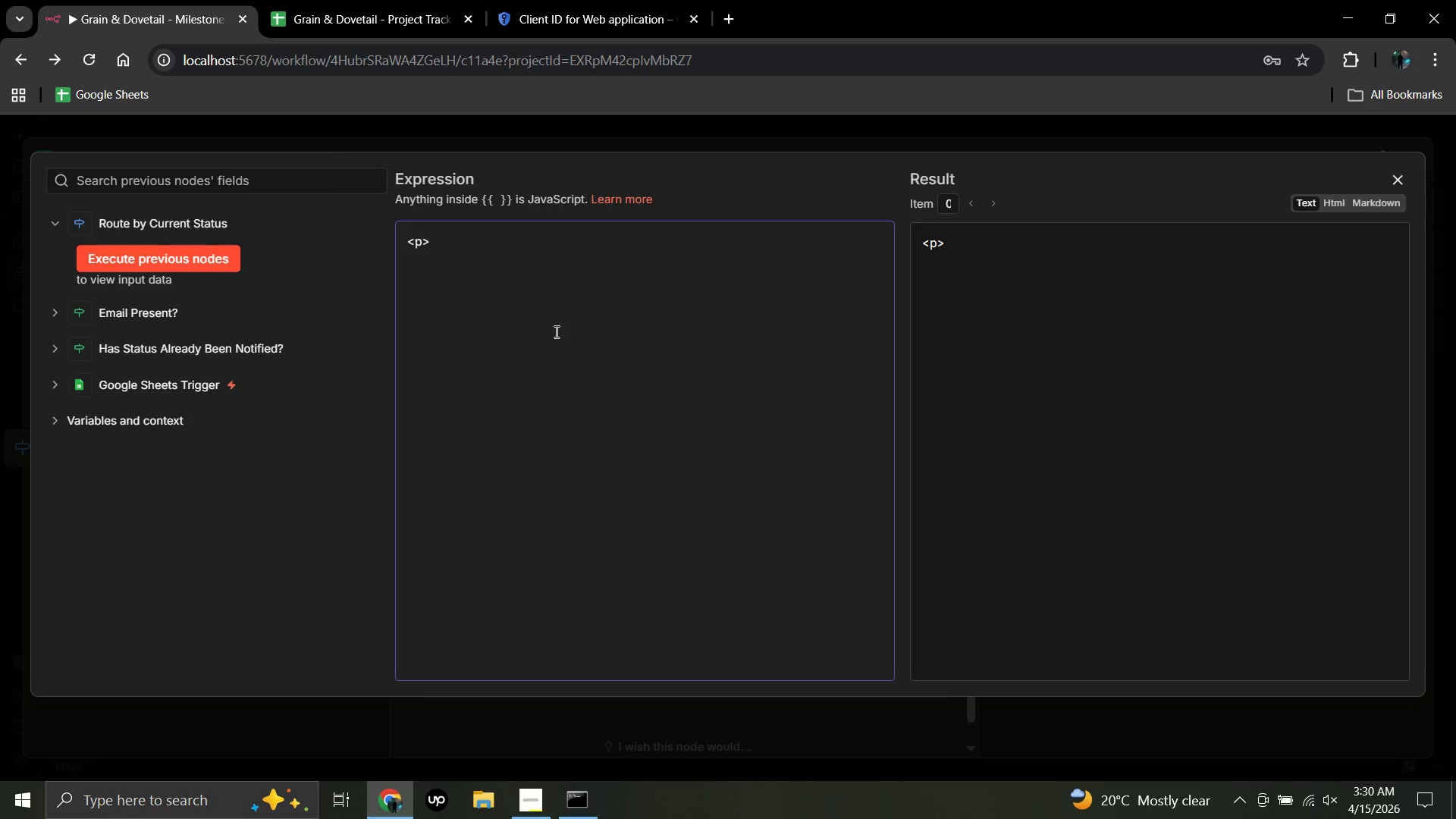 
left_click_drag(start_coordinate=[575, 363], to_coordinate=[578, 368])
 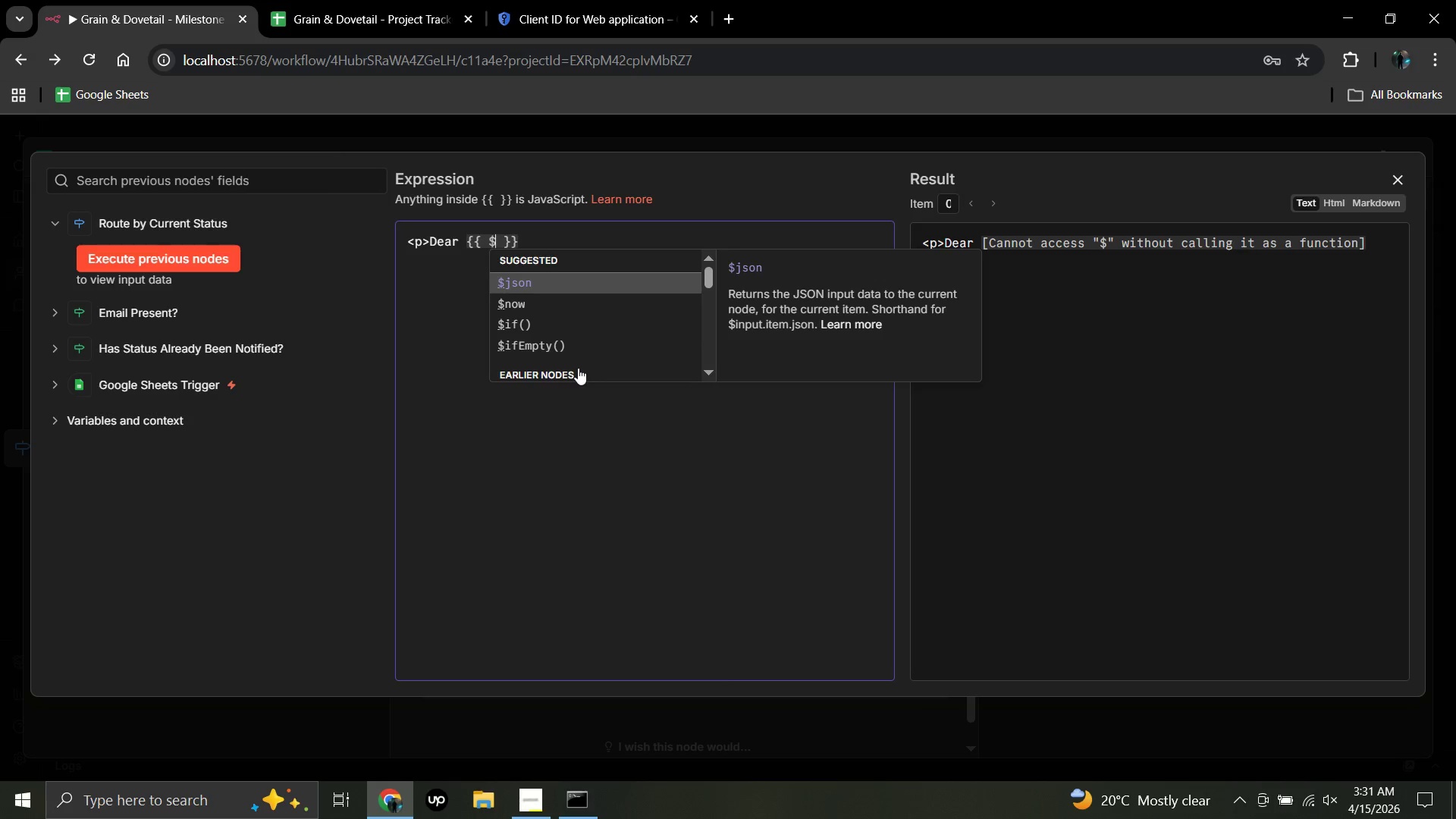 
type(Dear {)
 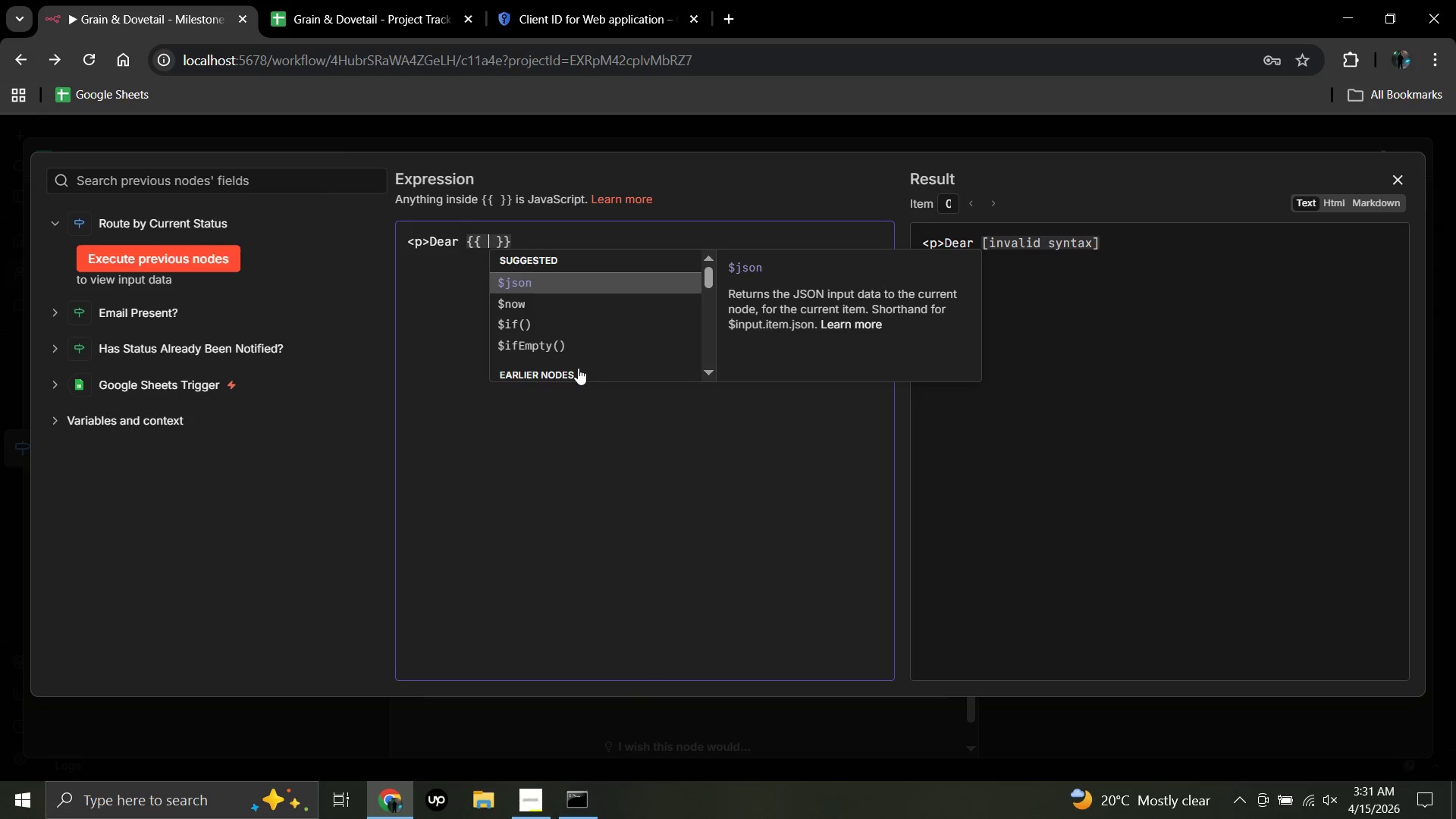 
hold_key(key=ShiftRight, duration=1.11)
 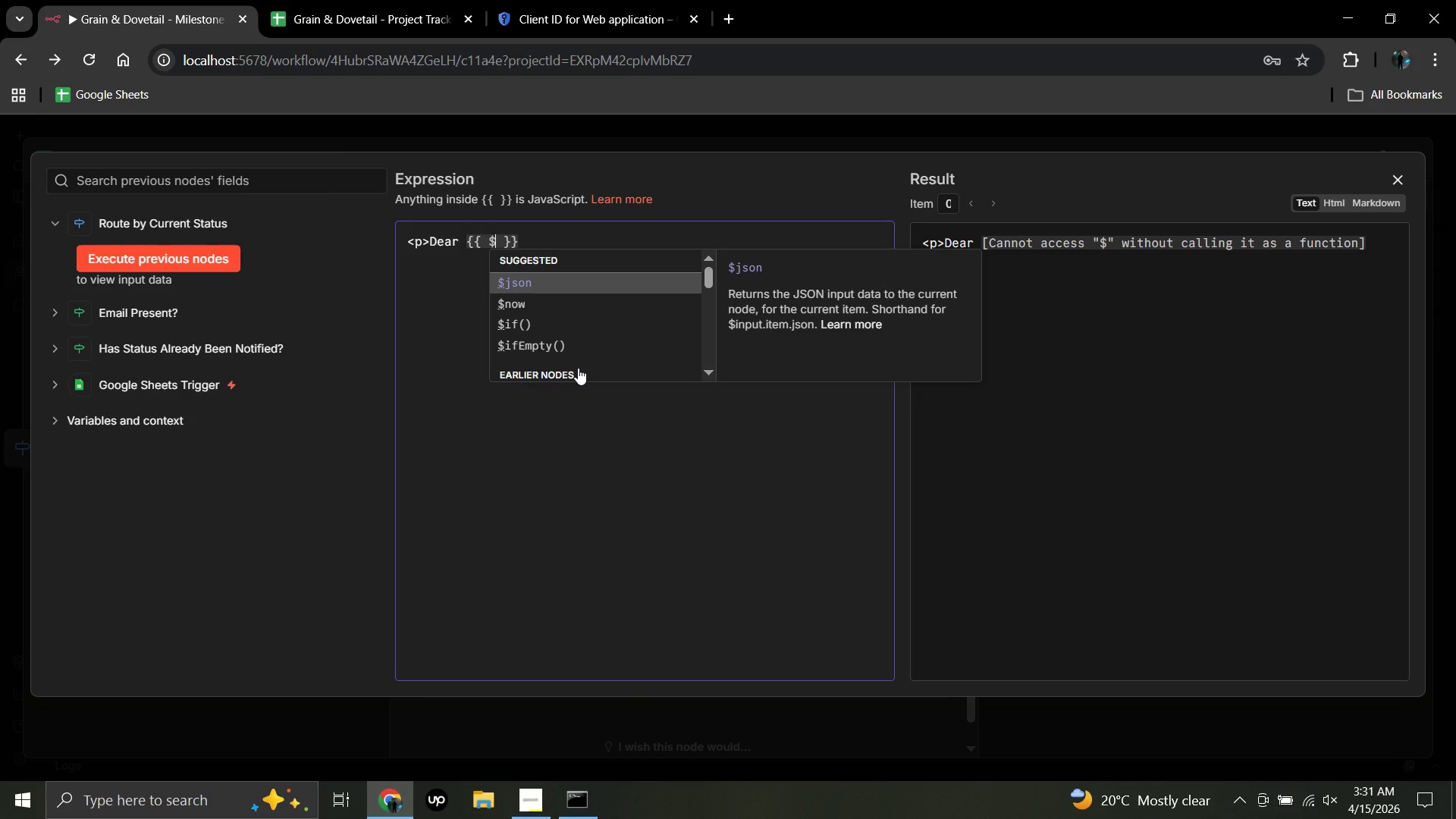 
hold_key(key=4, duration=0.33)
 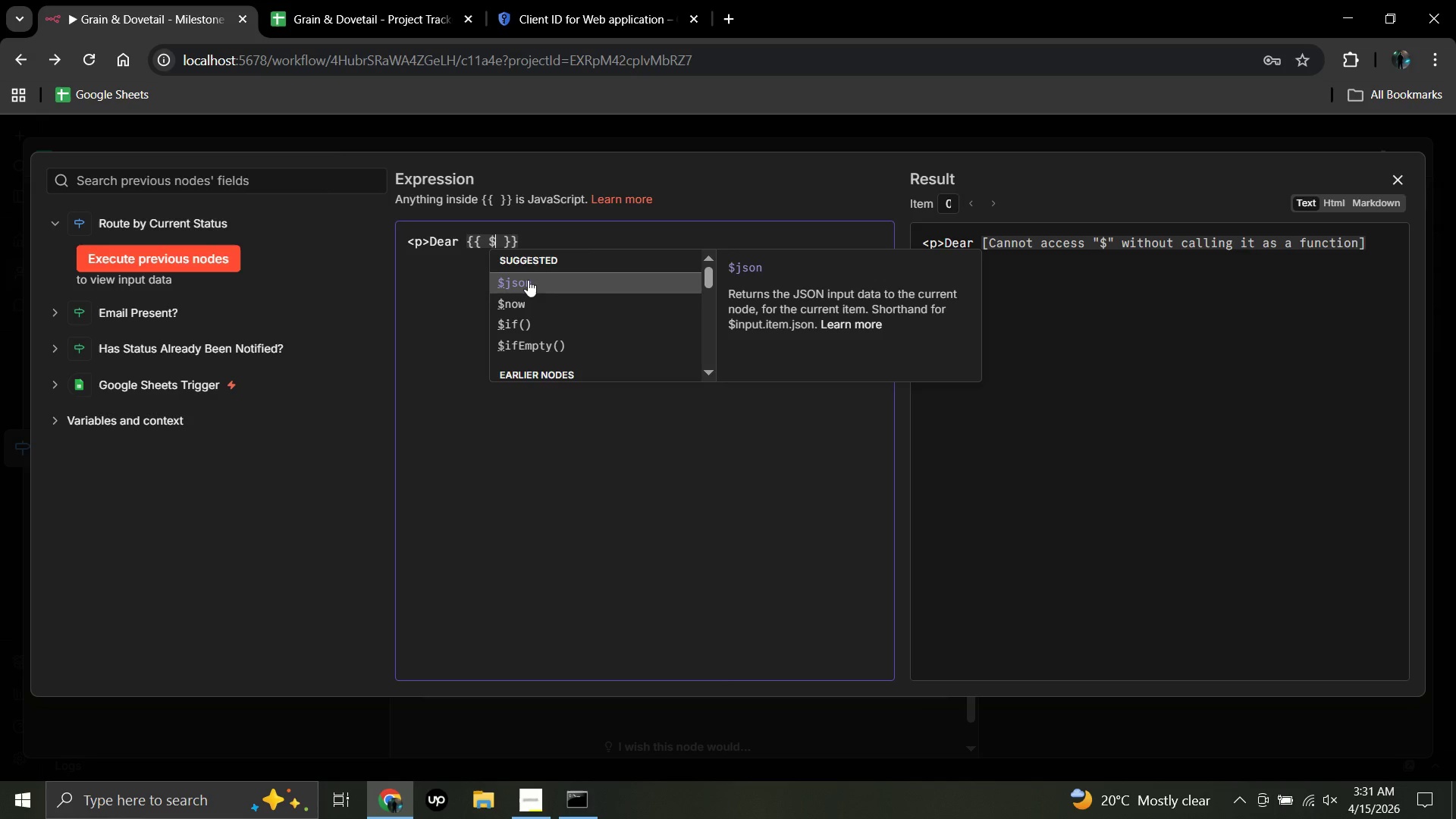 
wait(14.08)
 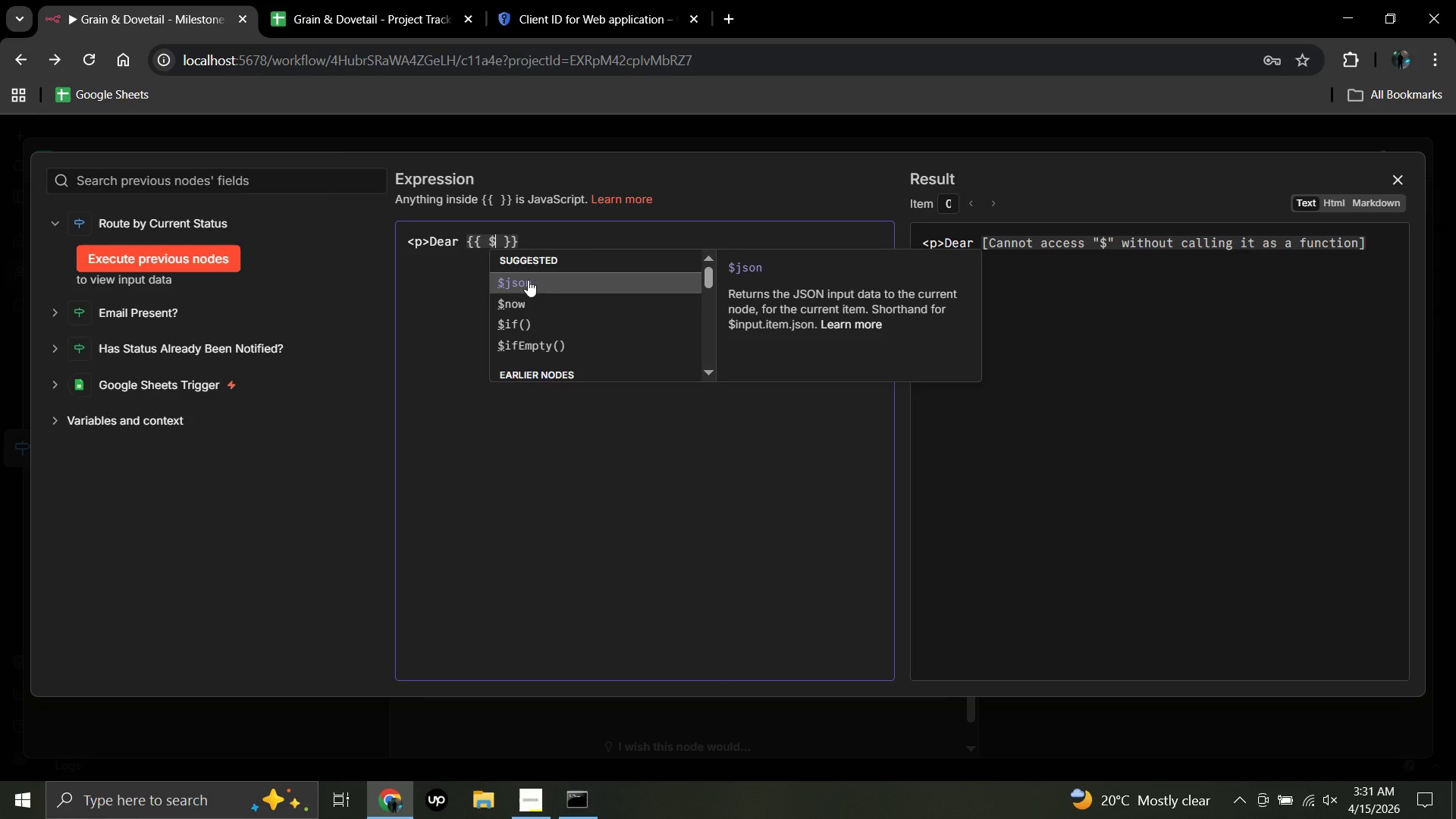 
left_click([528, 280])
 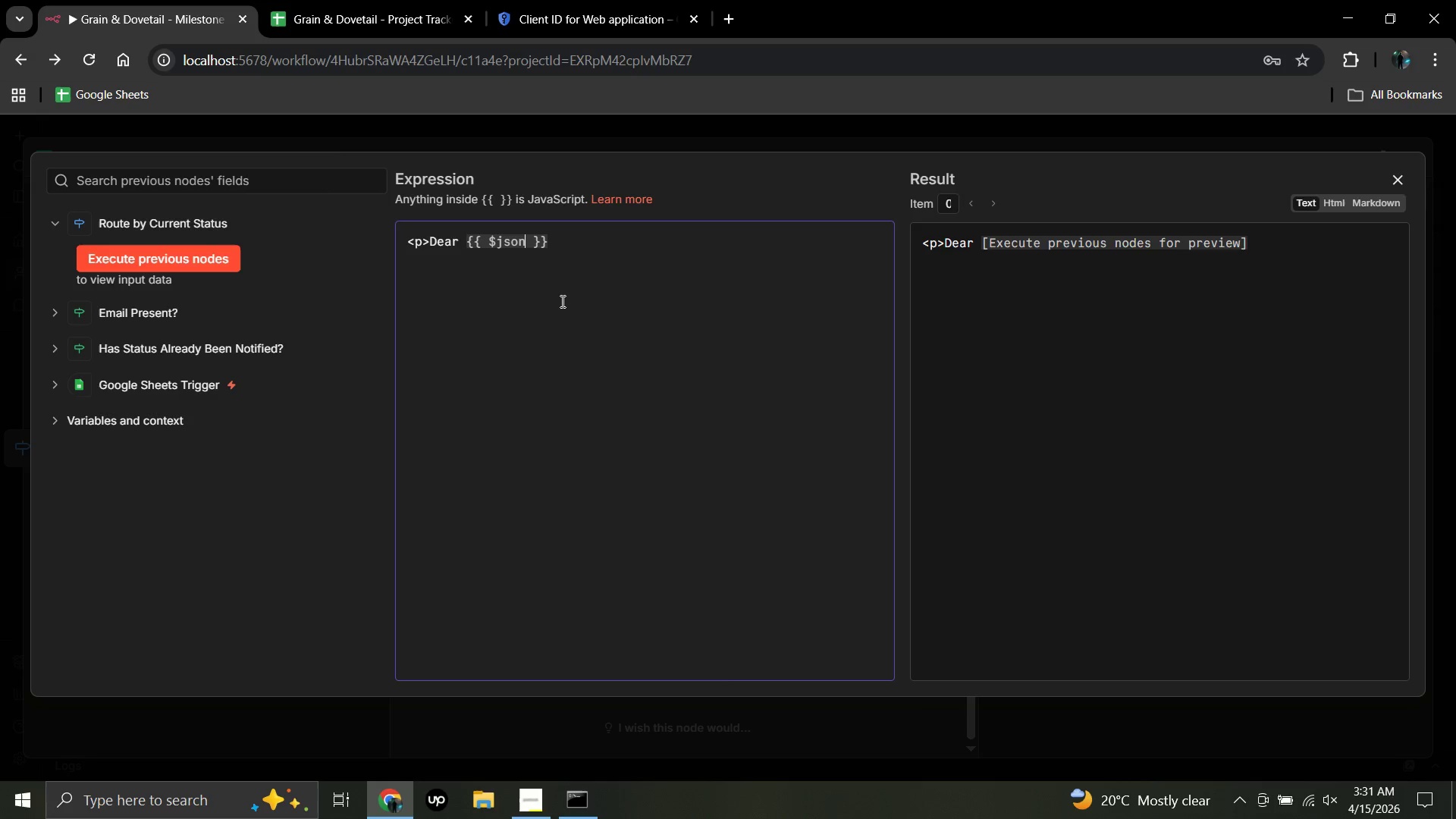 
wait(7.97)
 